 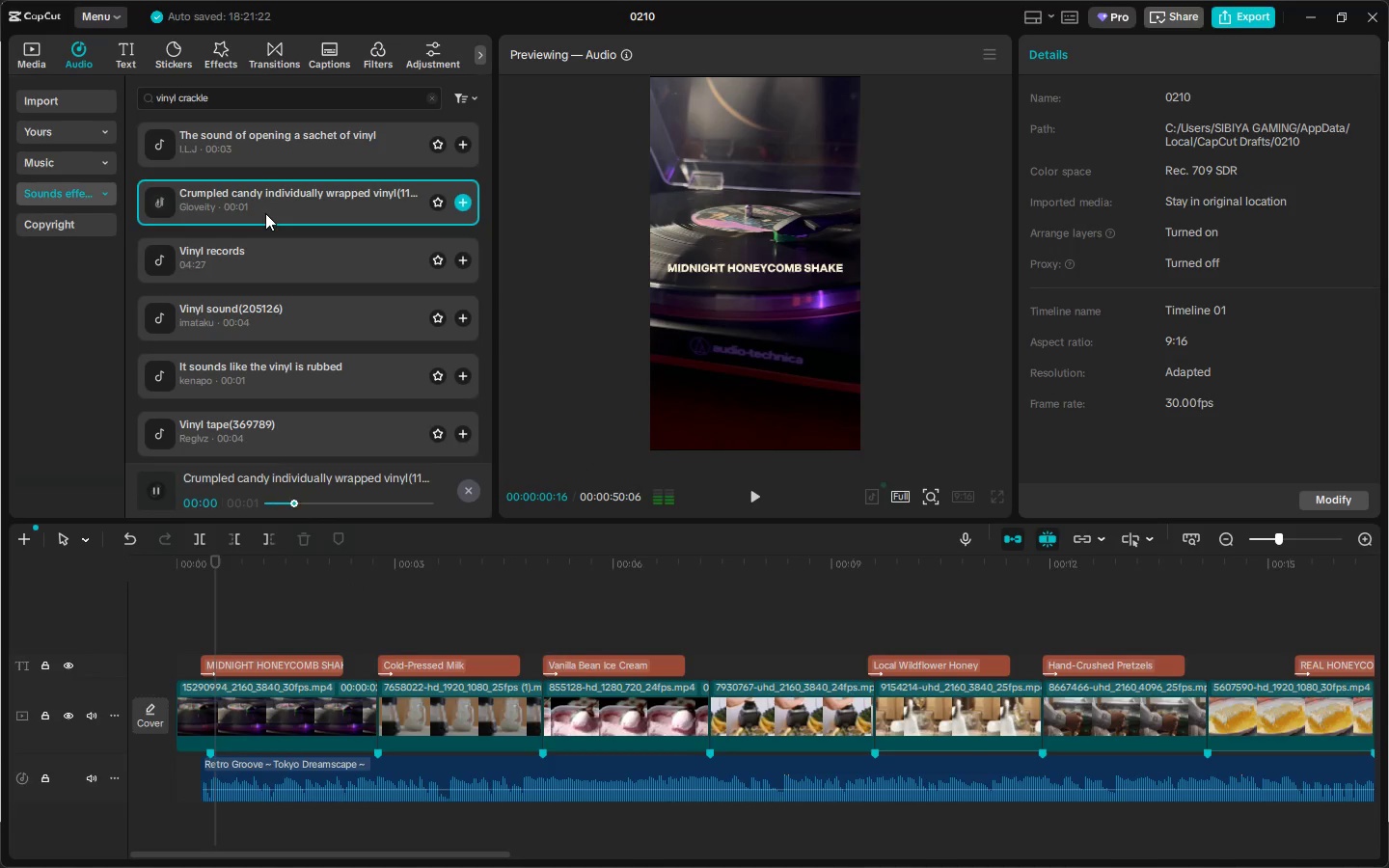 
left_click([294, 136])
 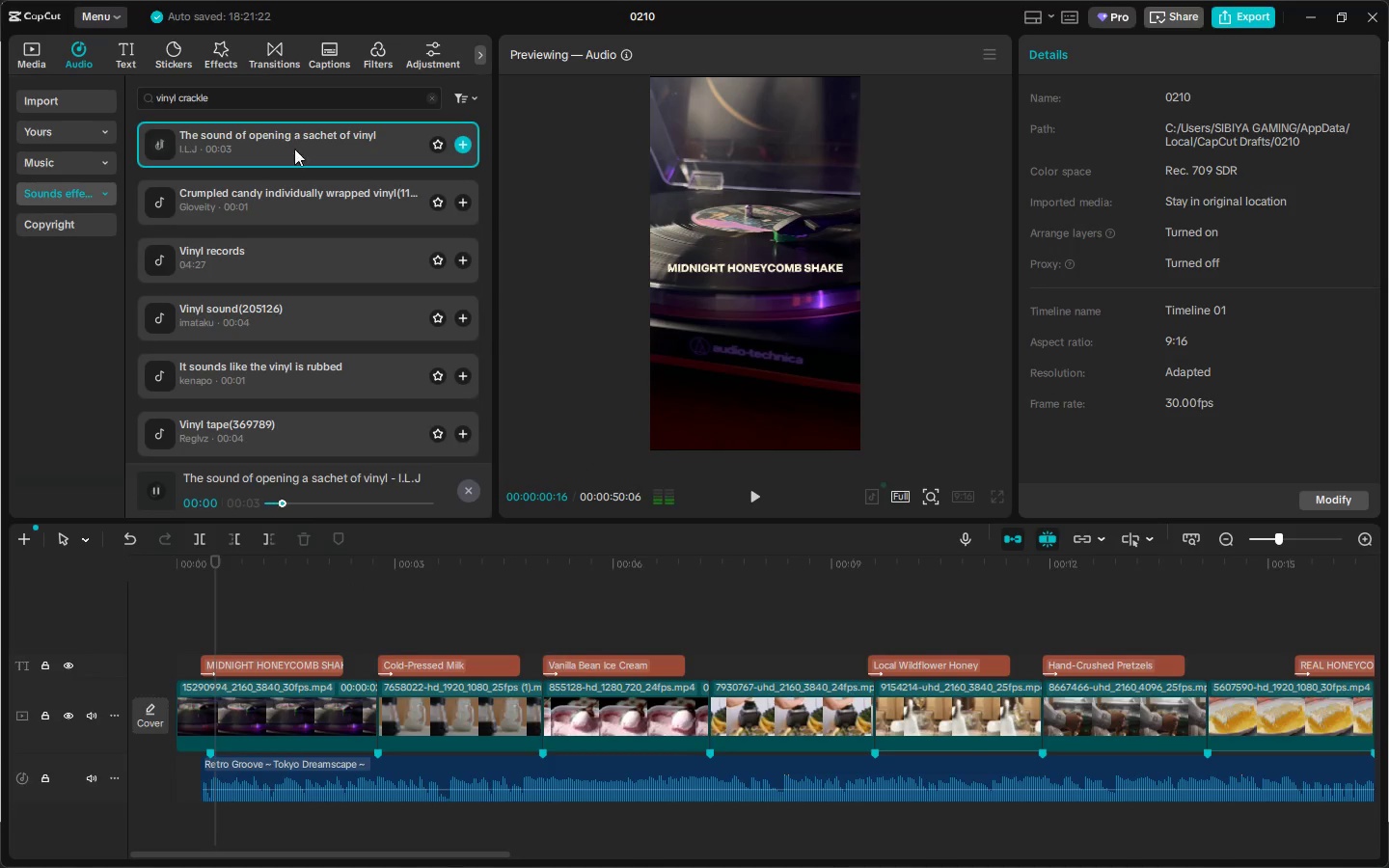 
scroll: coordinate [289, 247], scroll_direction: down, amount: 3.0
 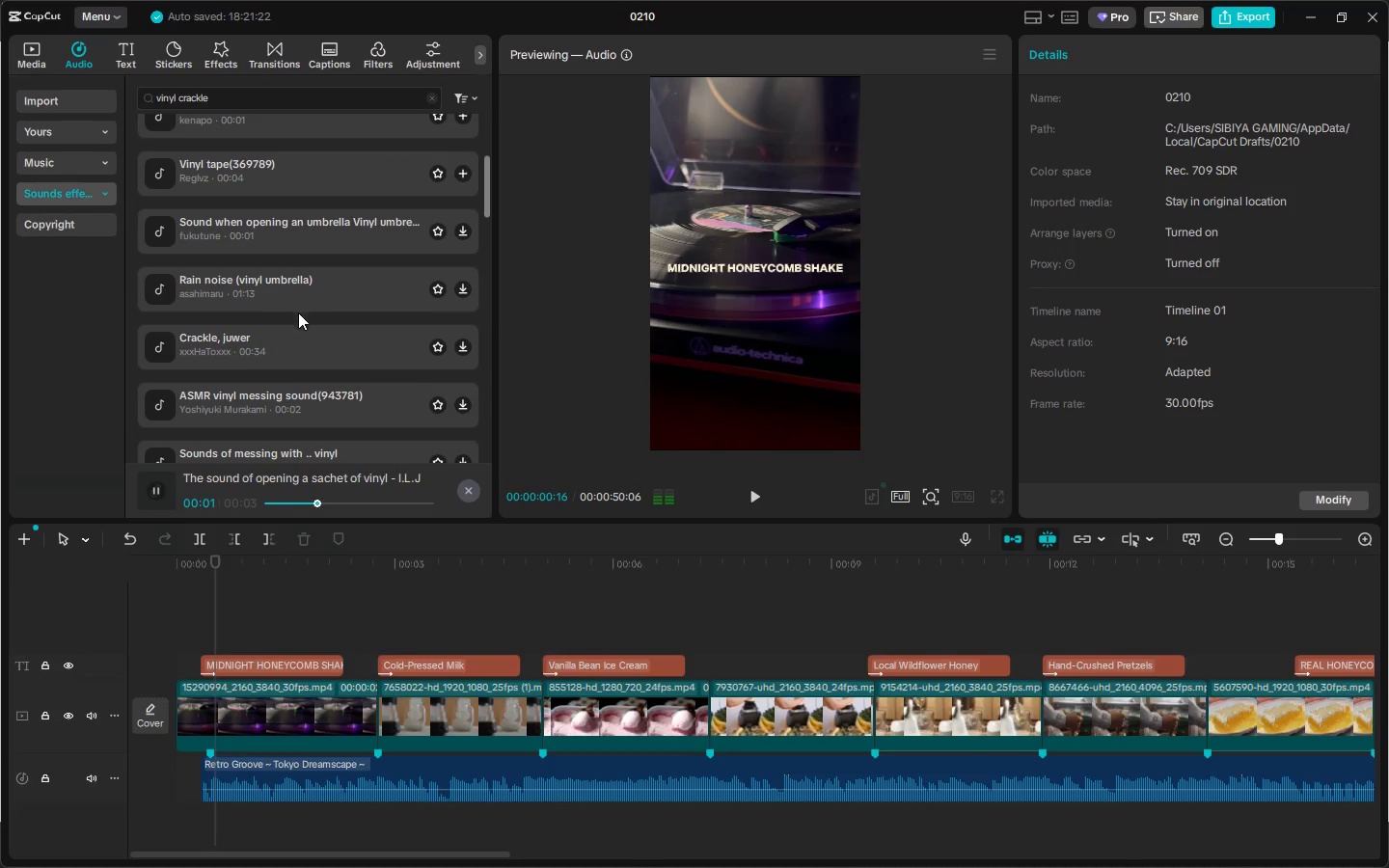 
left_click([286, 343])
 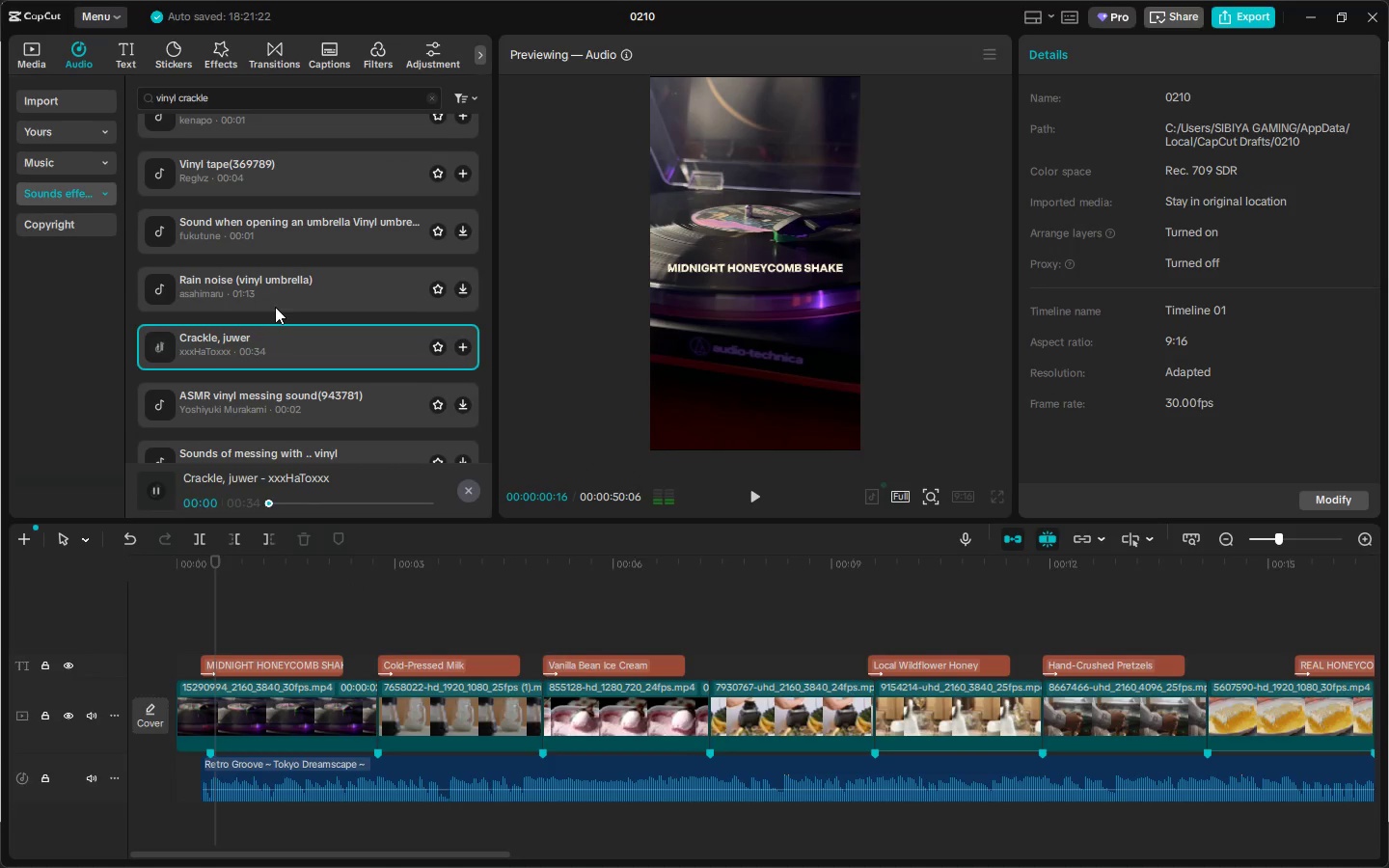 
left_click([286, 295])
 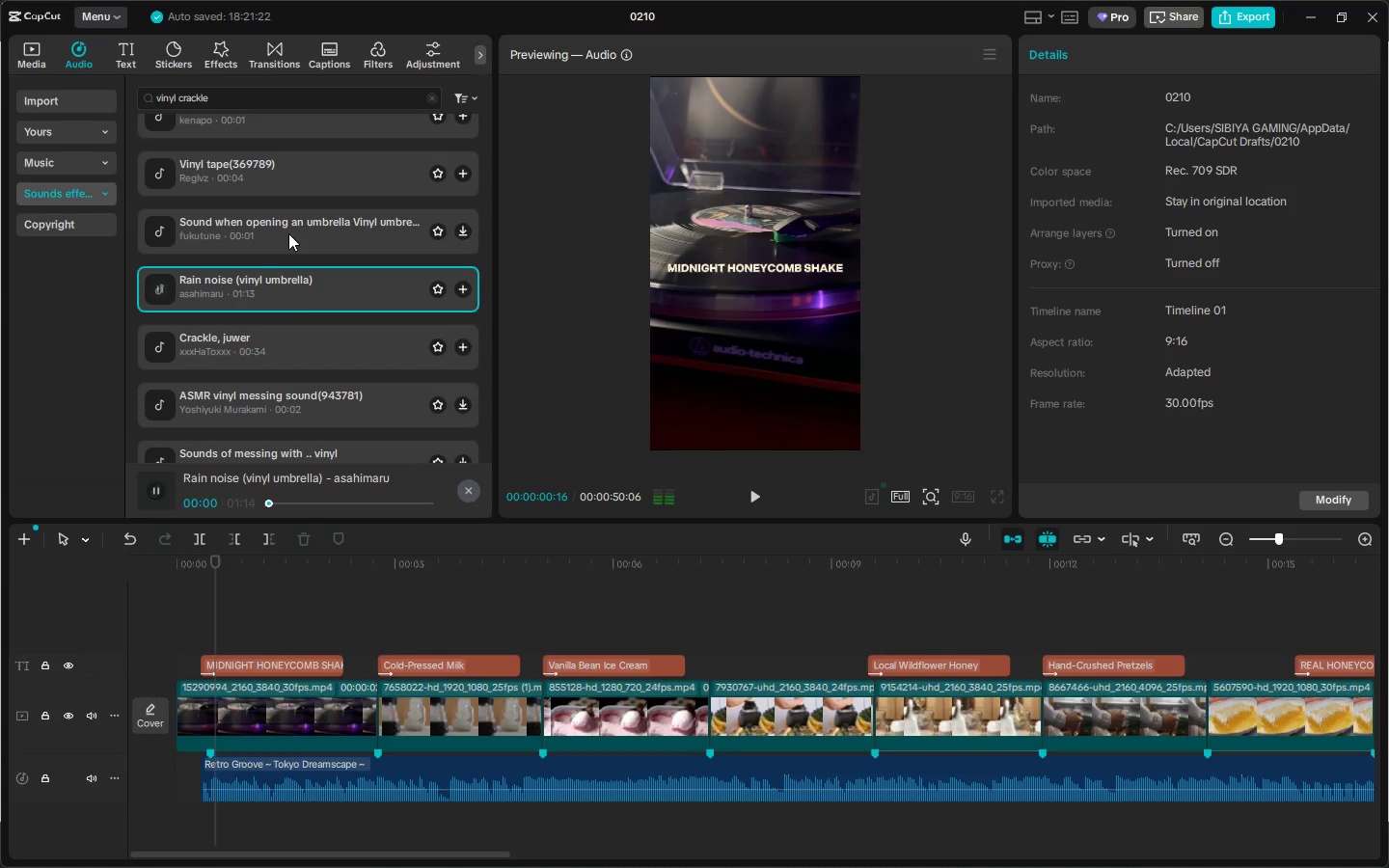 
left_click([288, 233])
 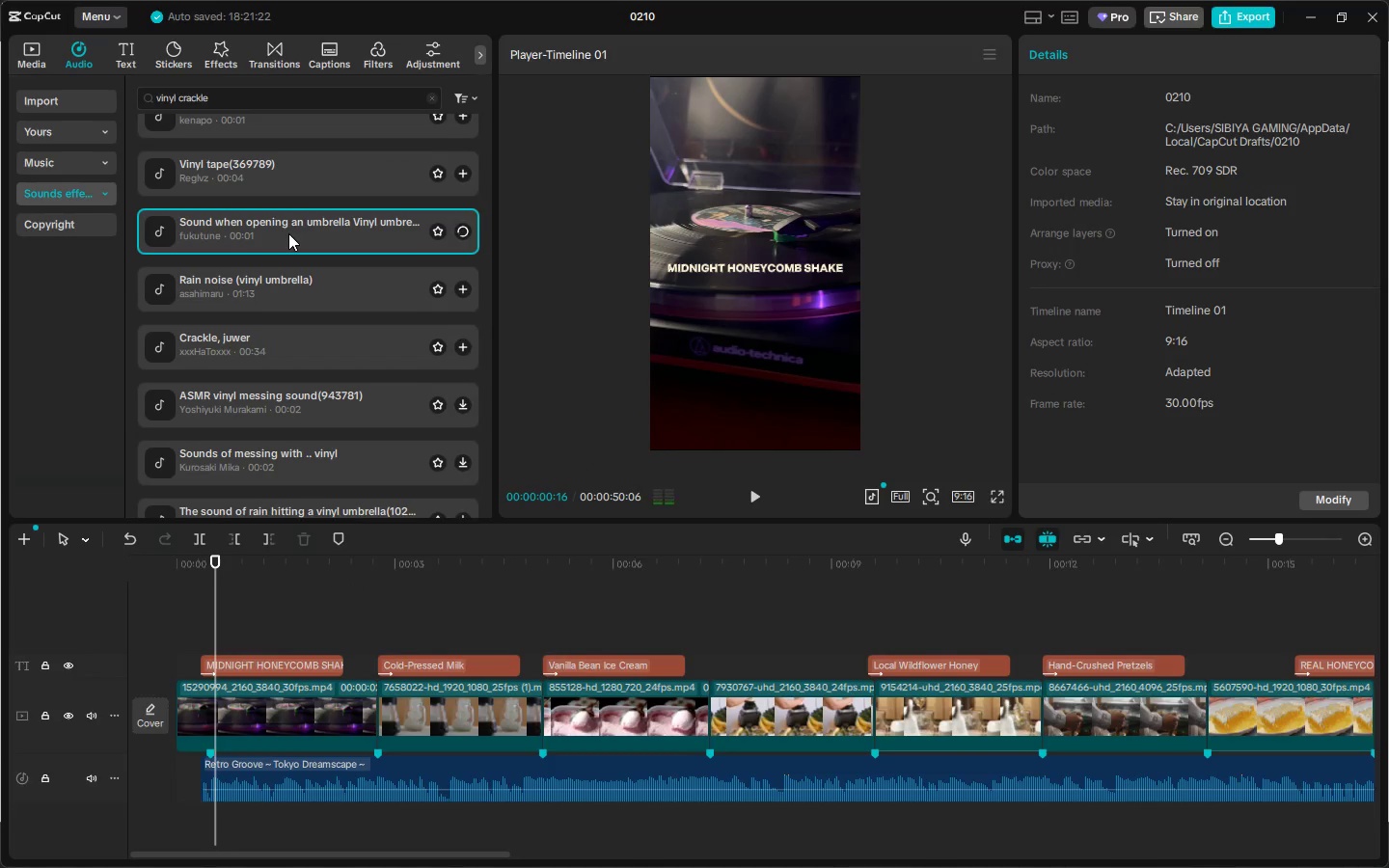 
left_click([296, 277])
 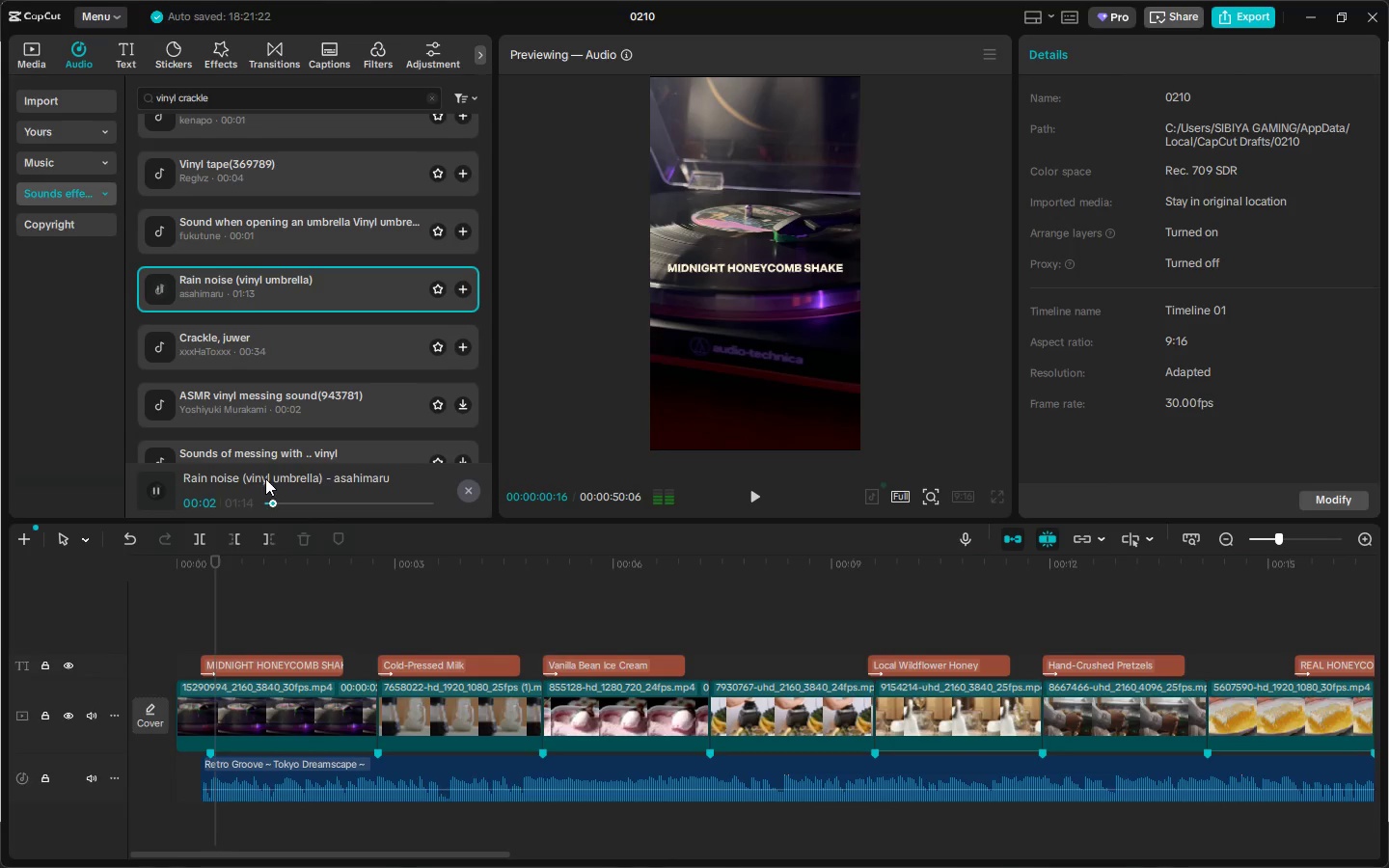 
left_click_drag(start_coordinate=[277, 504], to_coordinate=[282, 504])
 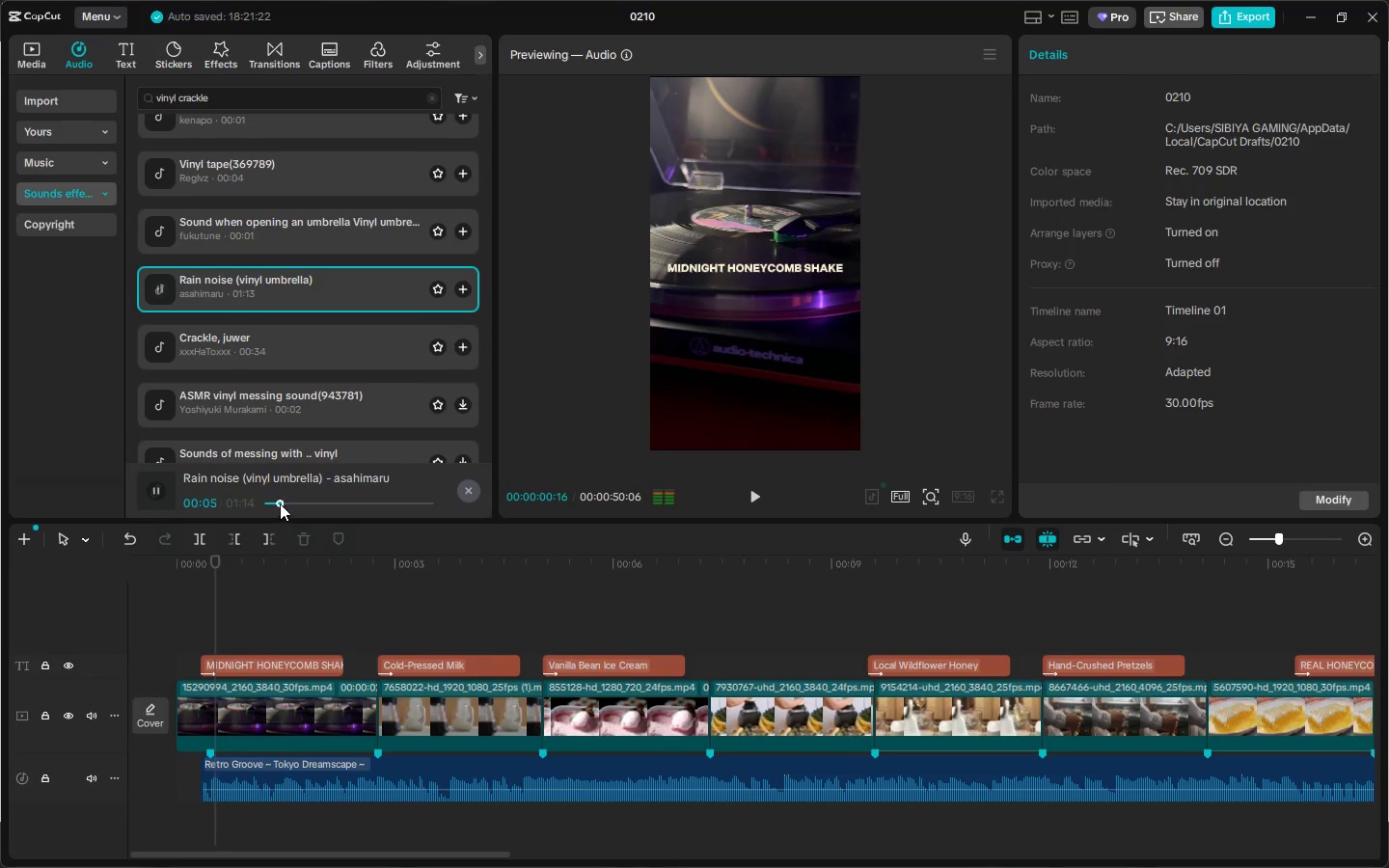 
left_click_drag(start_coordinate=[280, 503], to_coordinate=[291, 503])
 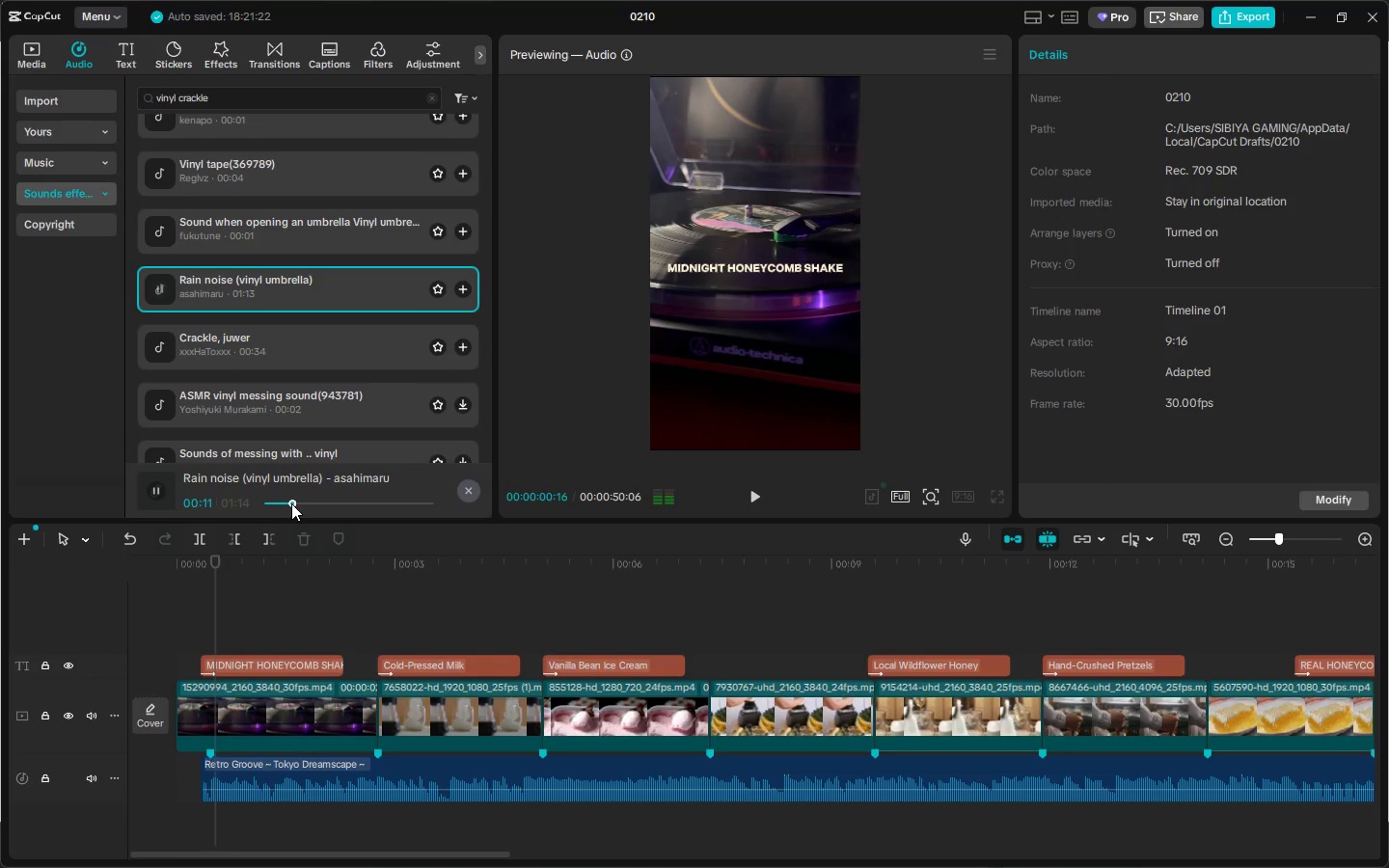 
left_click_drag(start_coordinate=[291, 503], to_coordinate=[304, 502])
 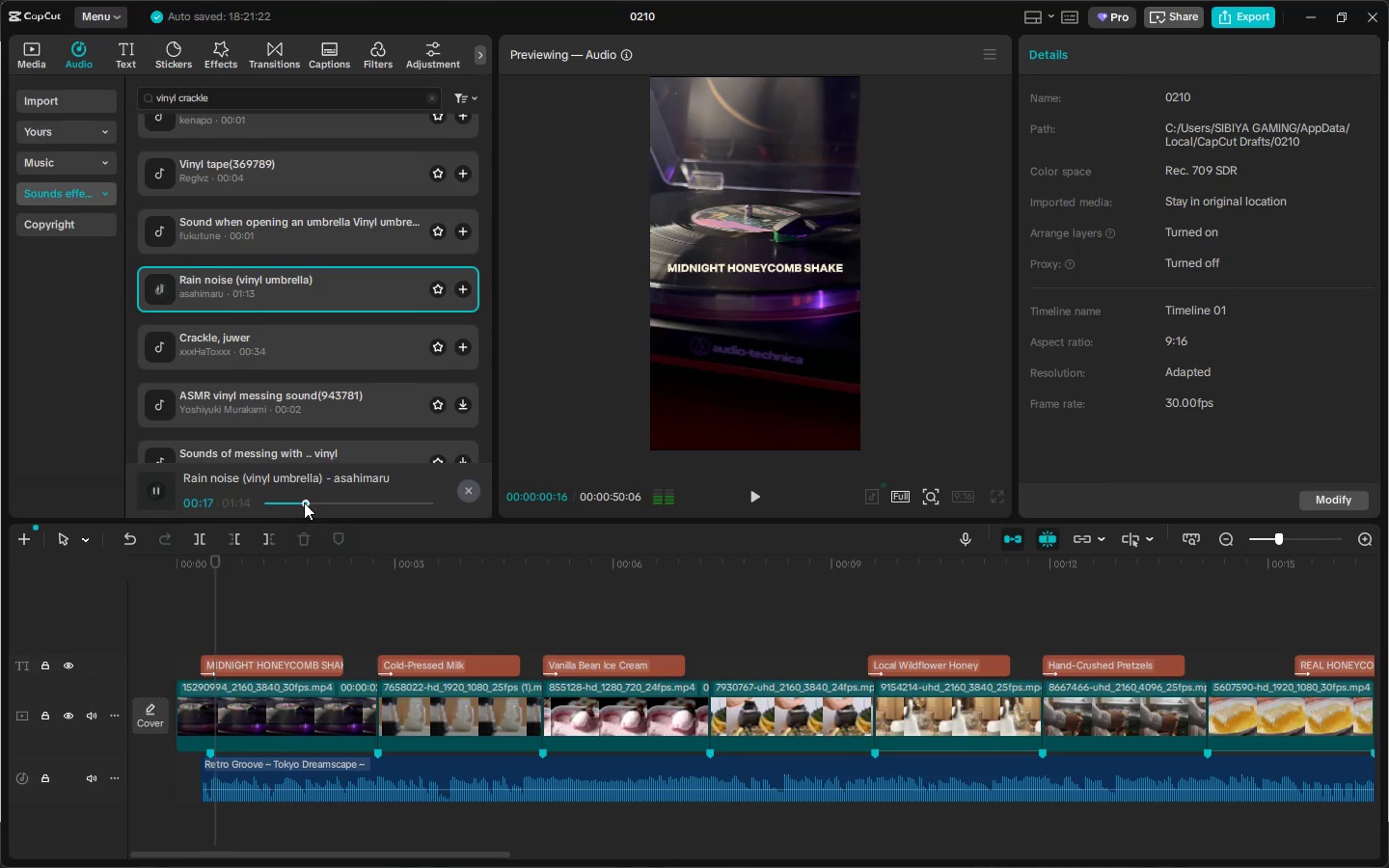 
left_click_drag(start_coordinate=[304, 502], to_coordinate=[325, 500])
 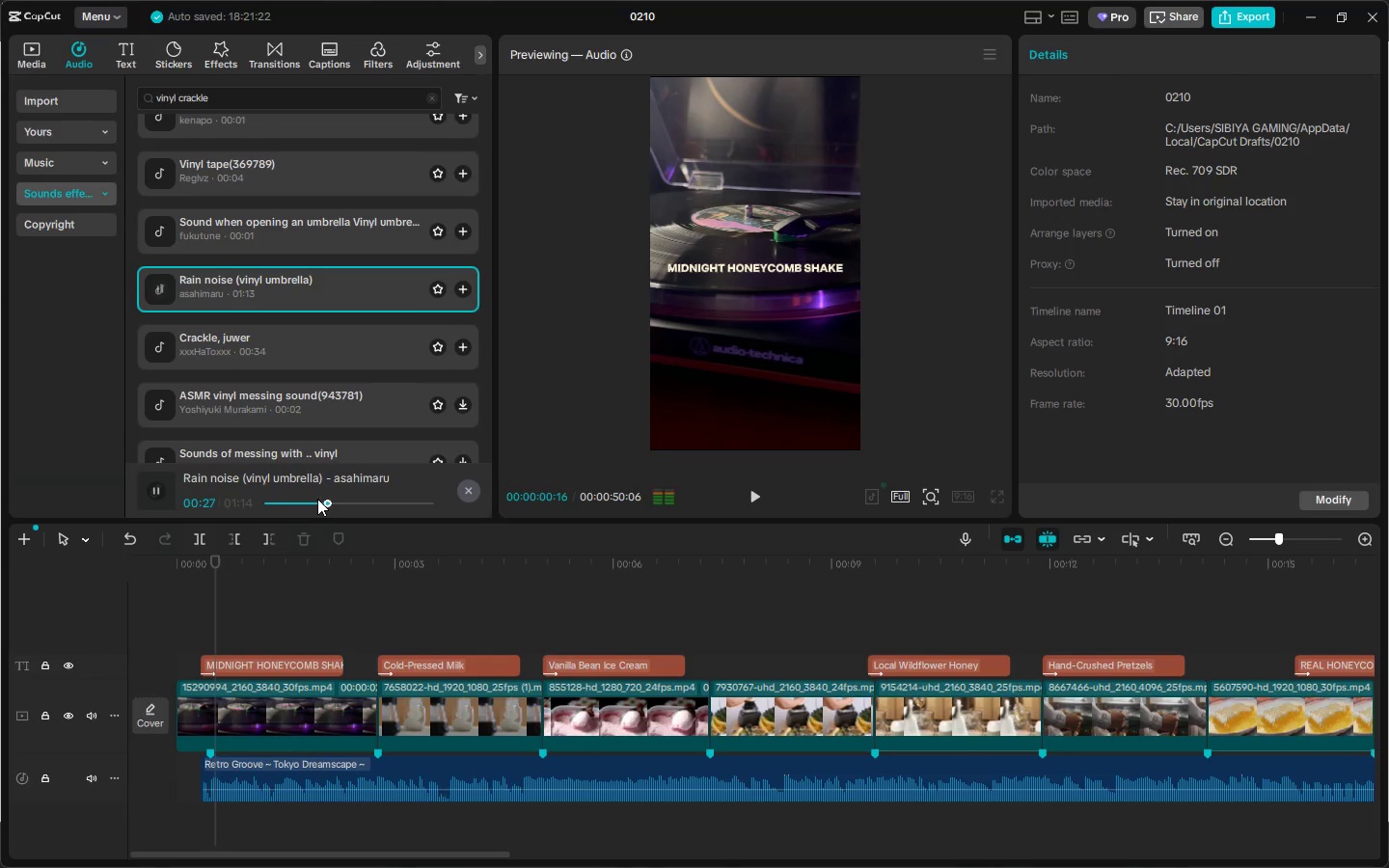 
left_click_drag(start_coordinate=[317, 499], to_coordinate=[331, 499])
 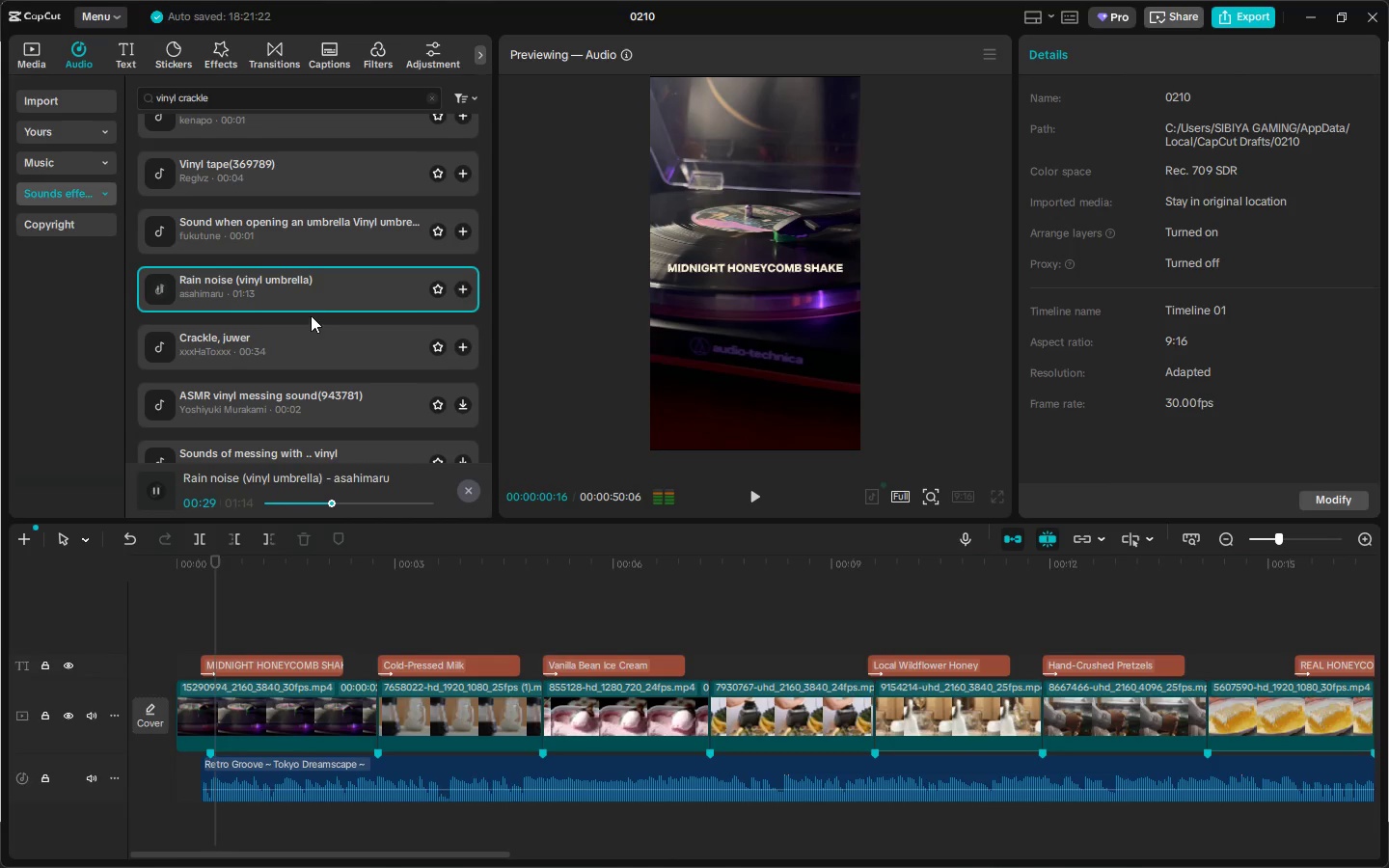 
left_click_drag(start_coordinate=[310, 310], to_coordinate=[228, 831])
 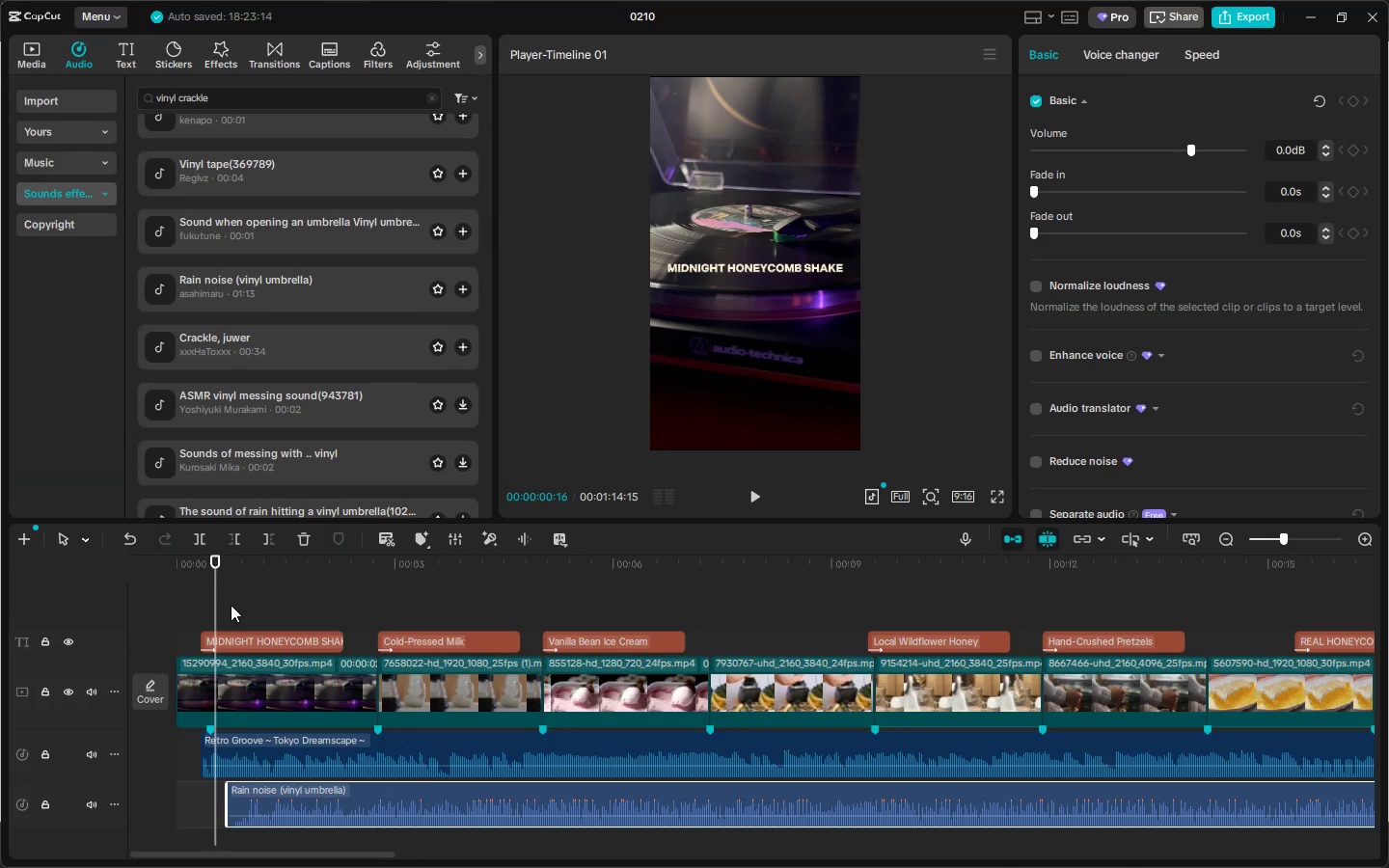 
left_click([207, 571])
 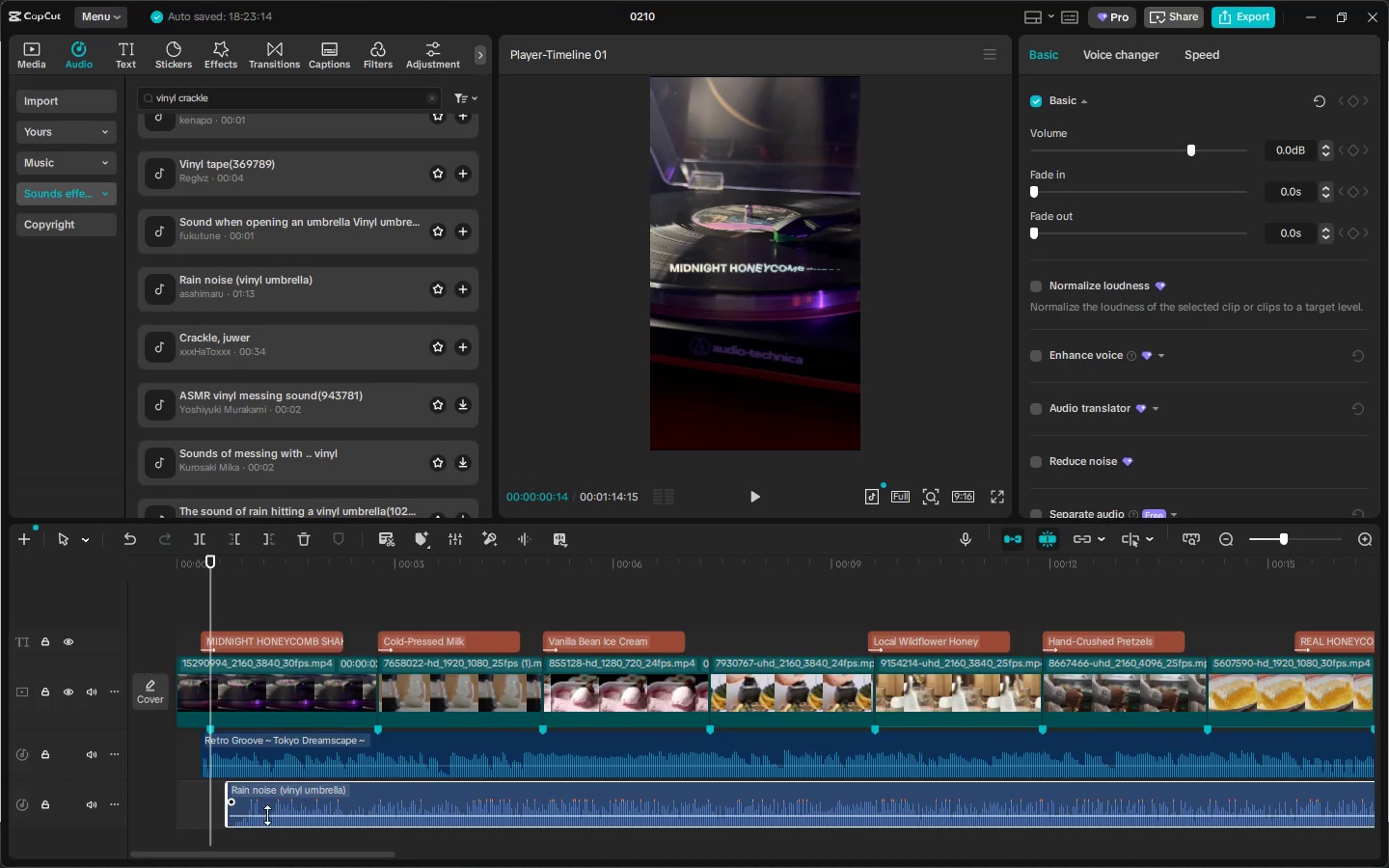 
left_click_drag(start_coordinate=[267, 815], to_coordinate=[267, 824])
 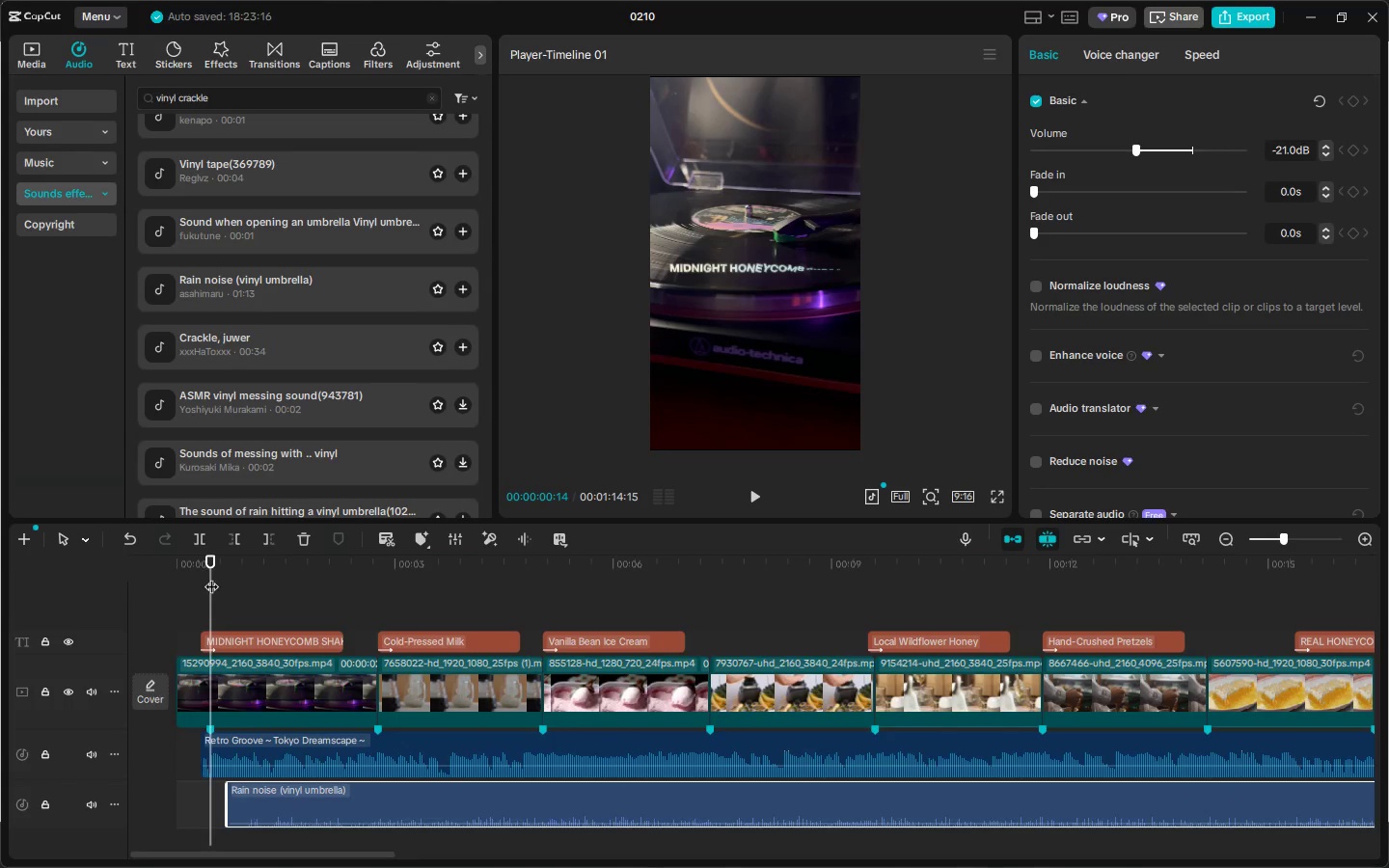 
left_click_drag(start_coordinate=[206, 569], to_coordinate=[156, 565])
 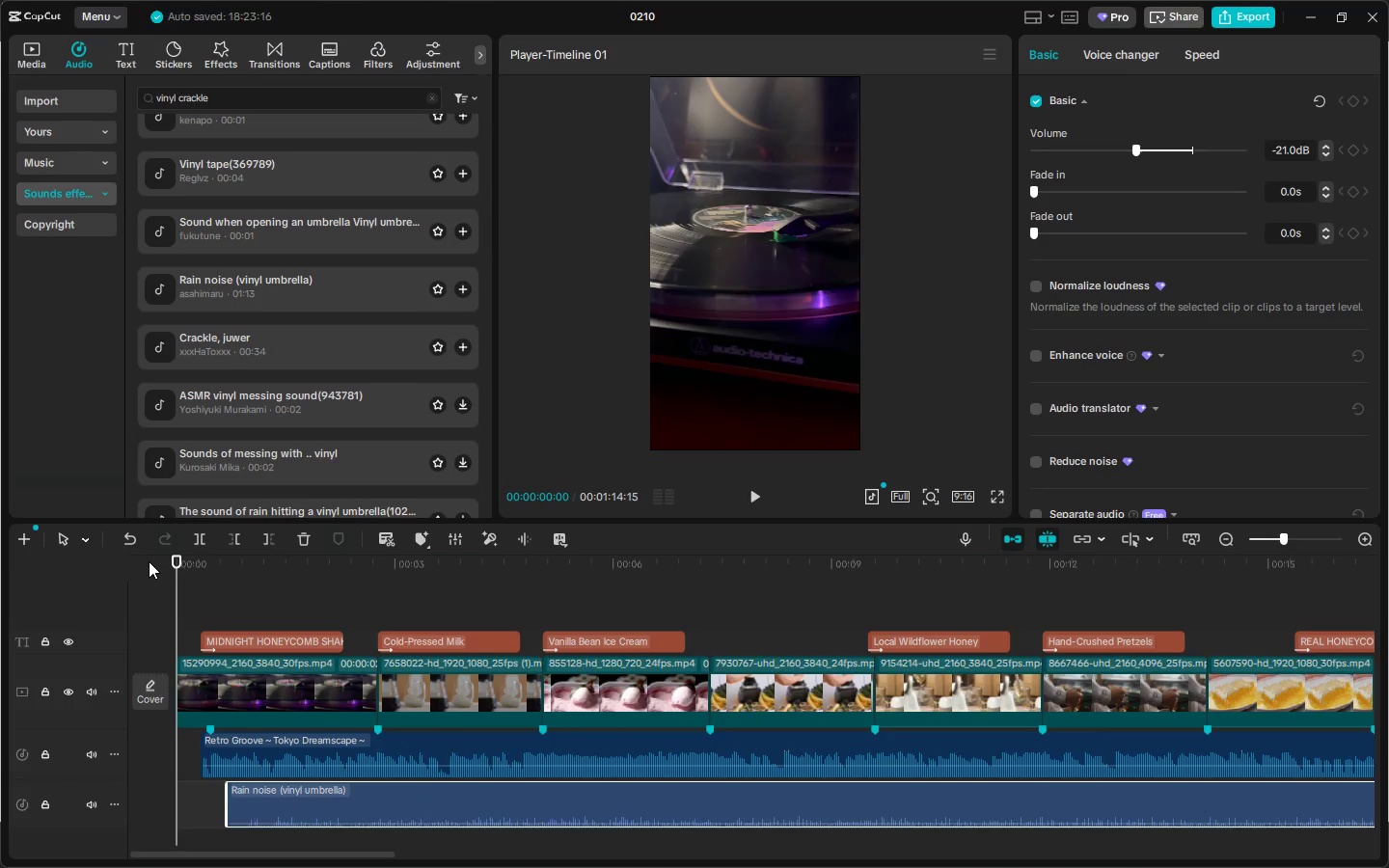 
key(Space)
 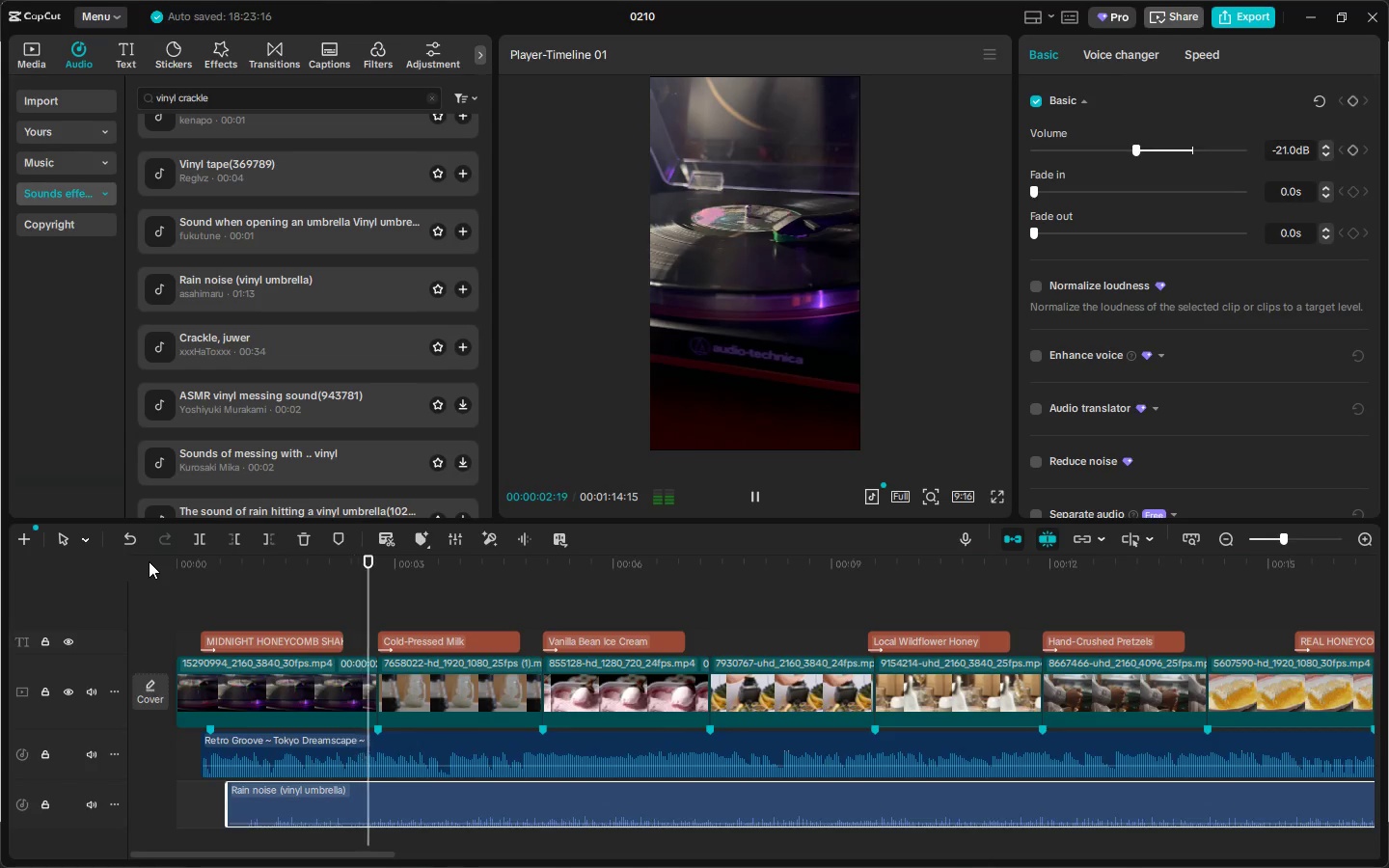 
key(Space)
 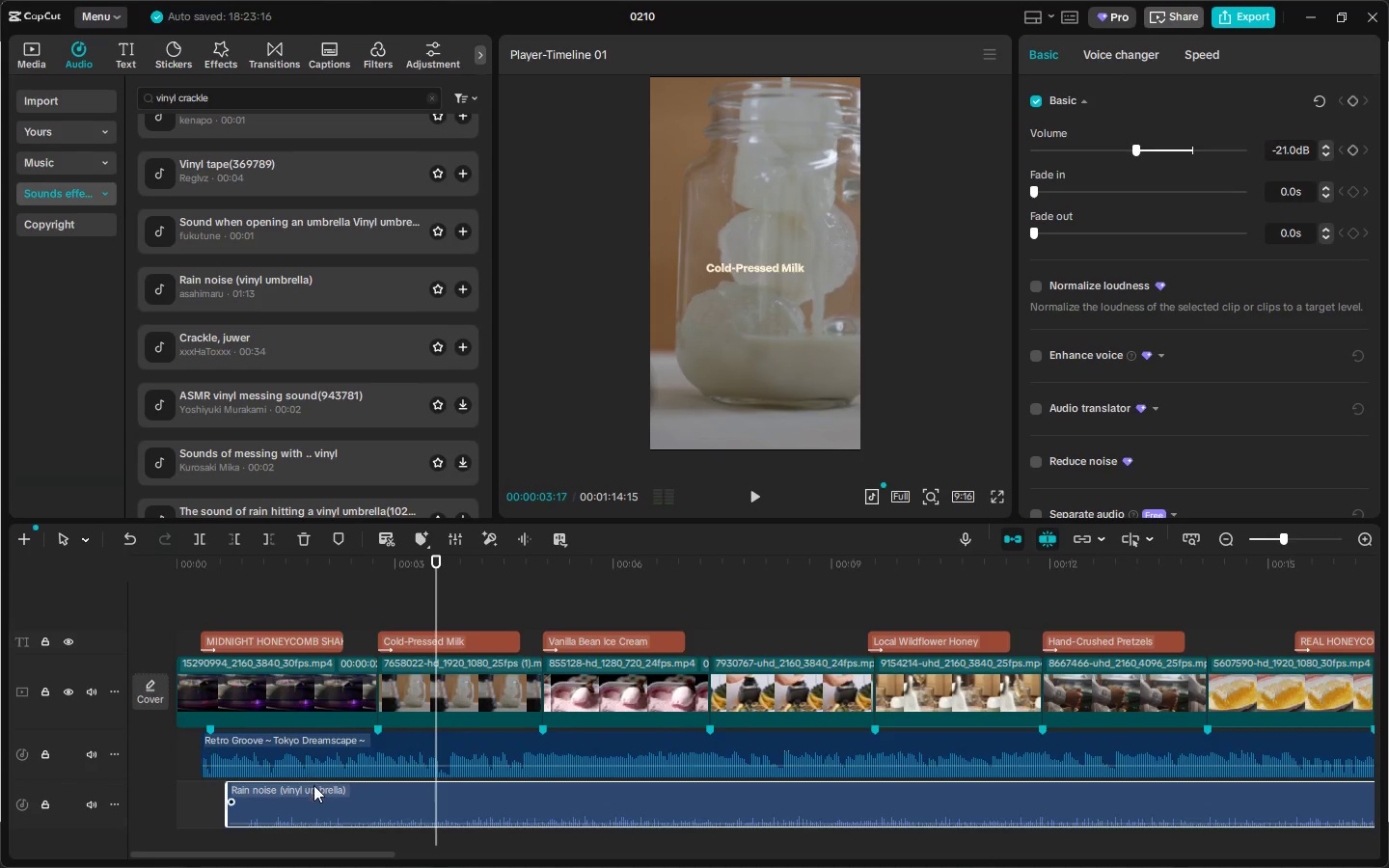 
left_click([313, 796])
 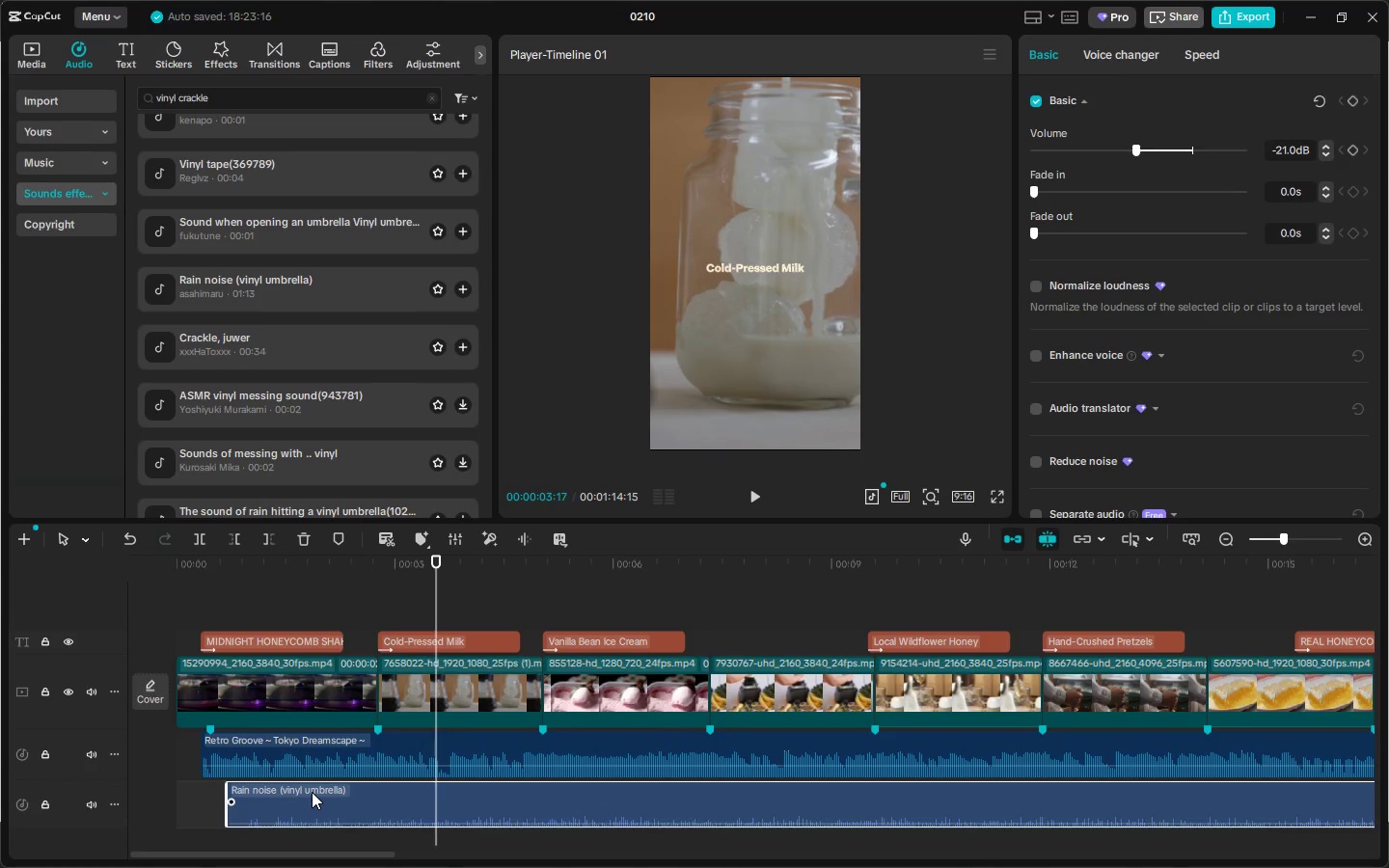 
key(Delete)
 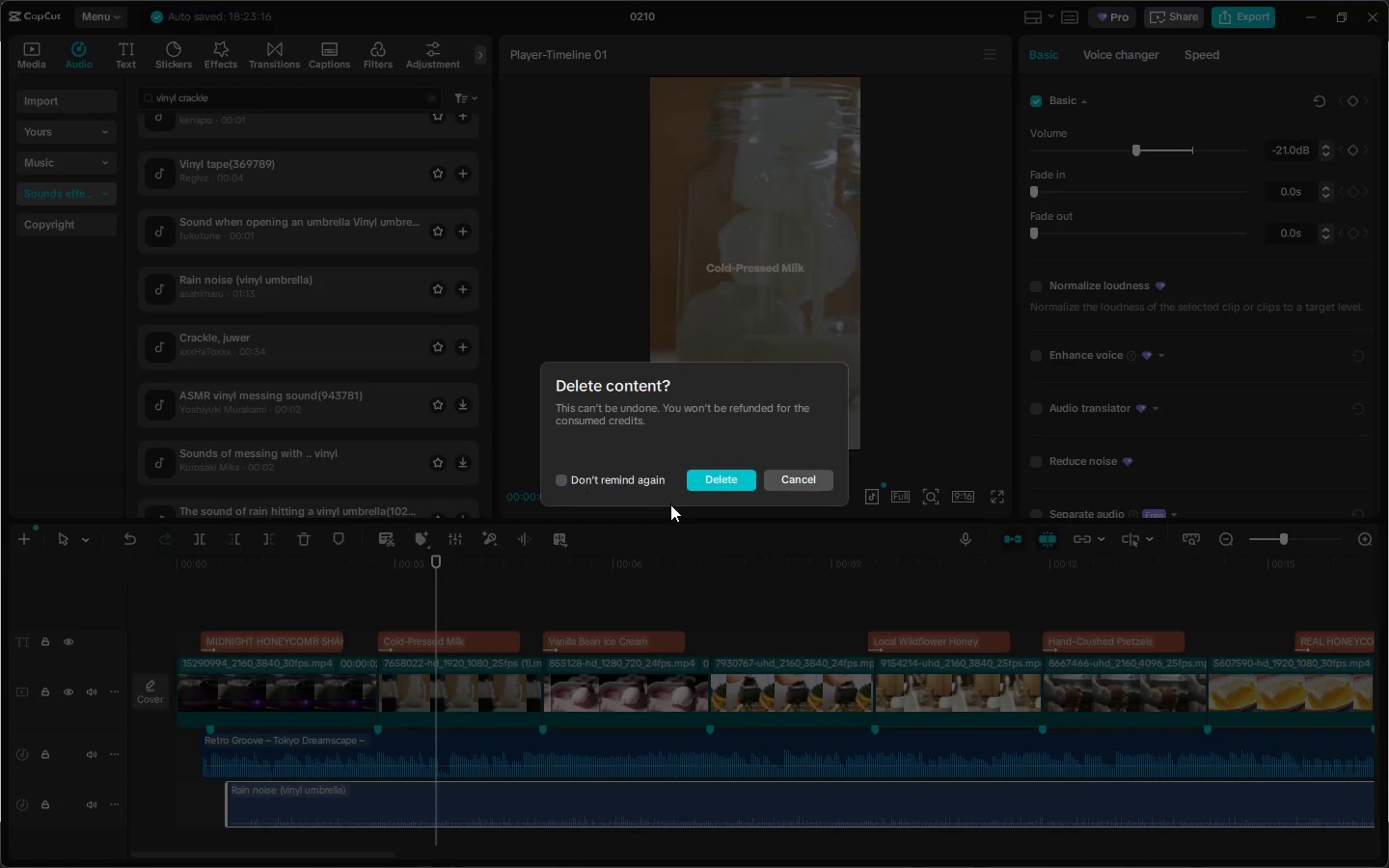 
left_click_drag(start_coordinate=[706, 483], to_coordinate=[709, 478])
 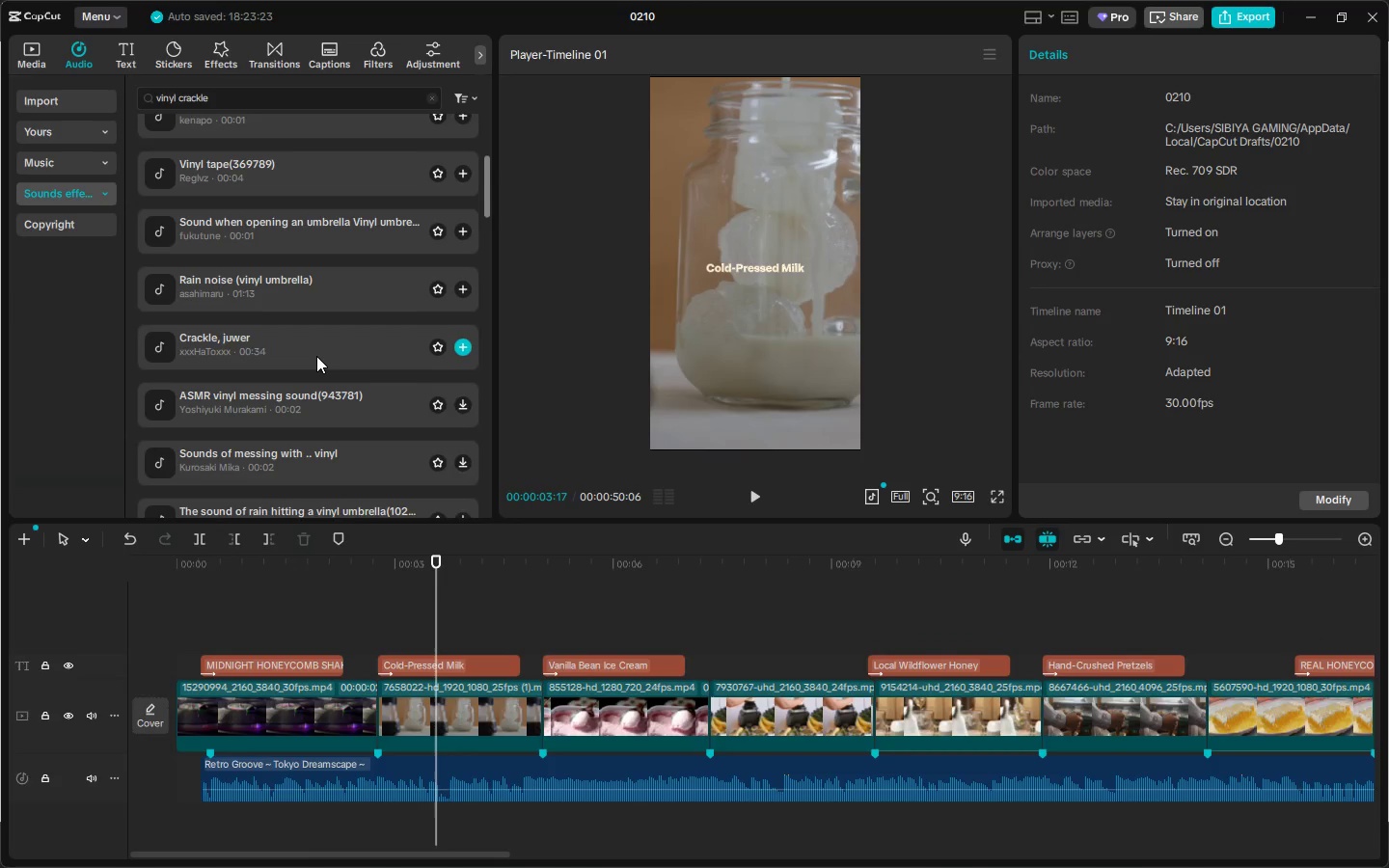 
scroll: coordinate [310, 348], scroll_direction: up, amount: 9.0
 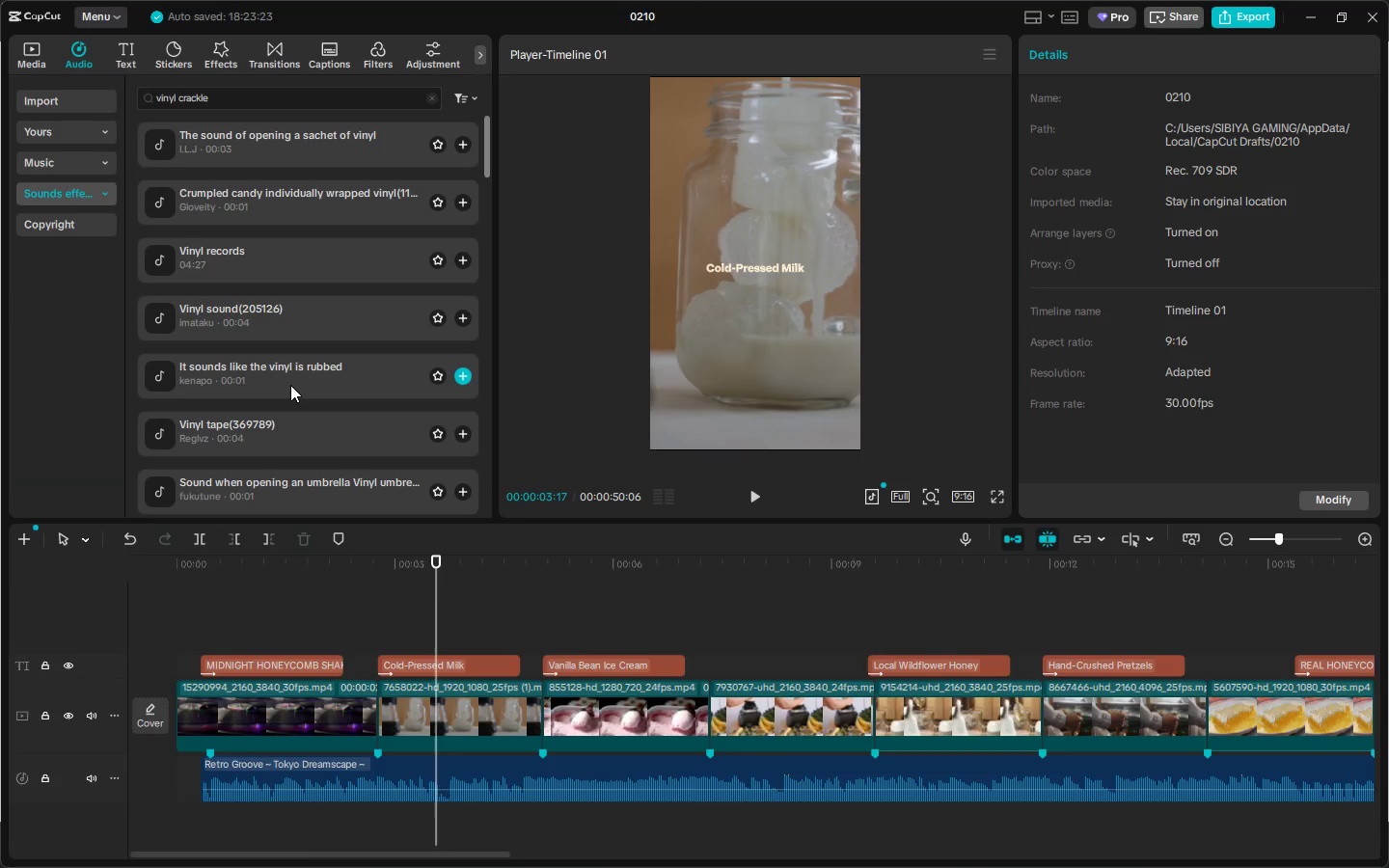 
left_click([290, 385])
 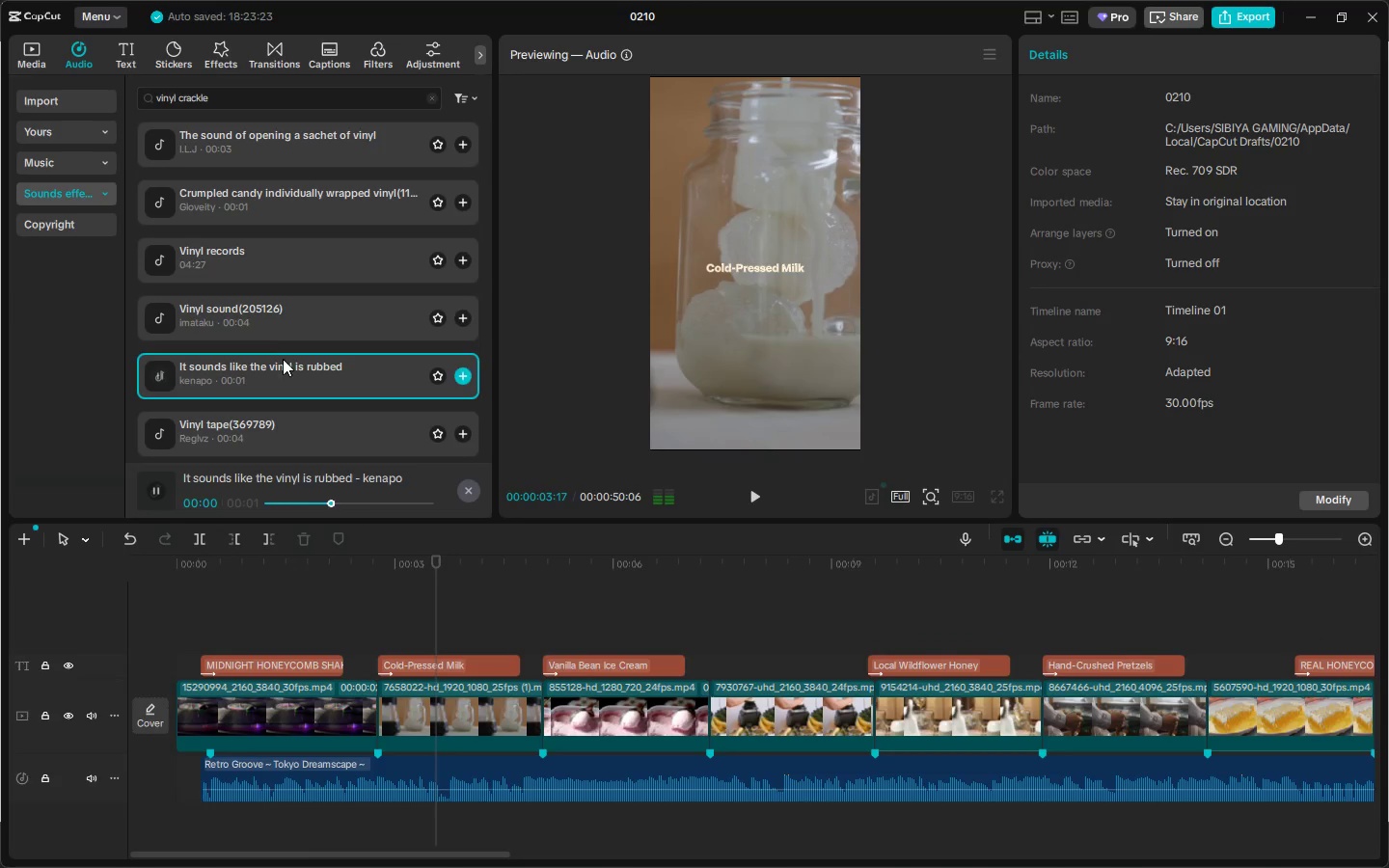 
left_click([274, 326])
 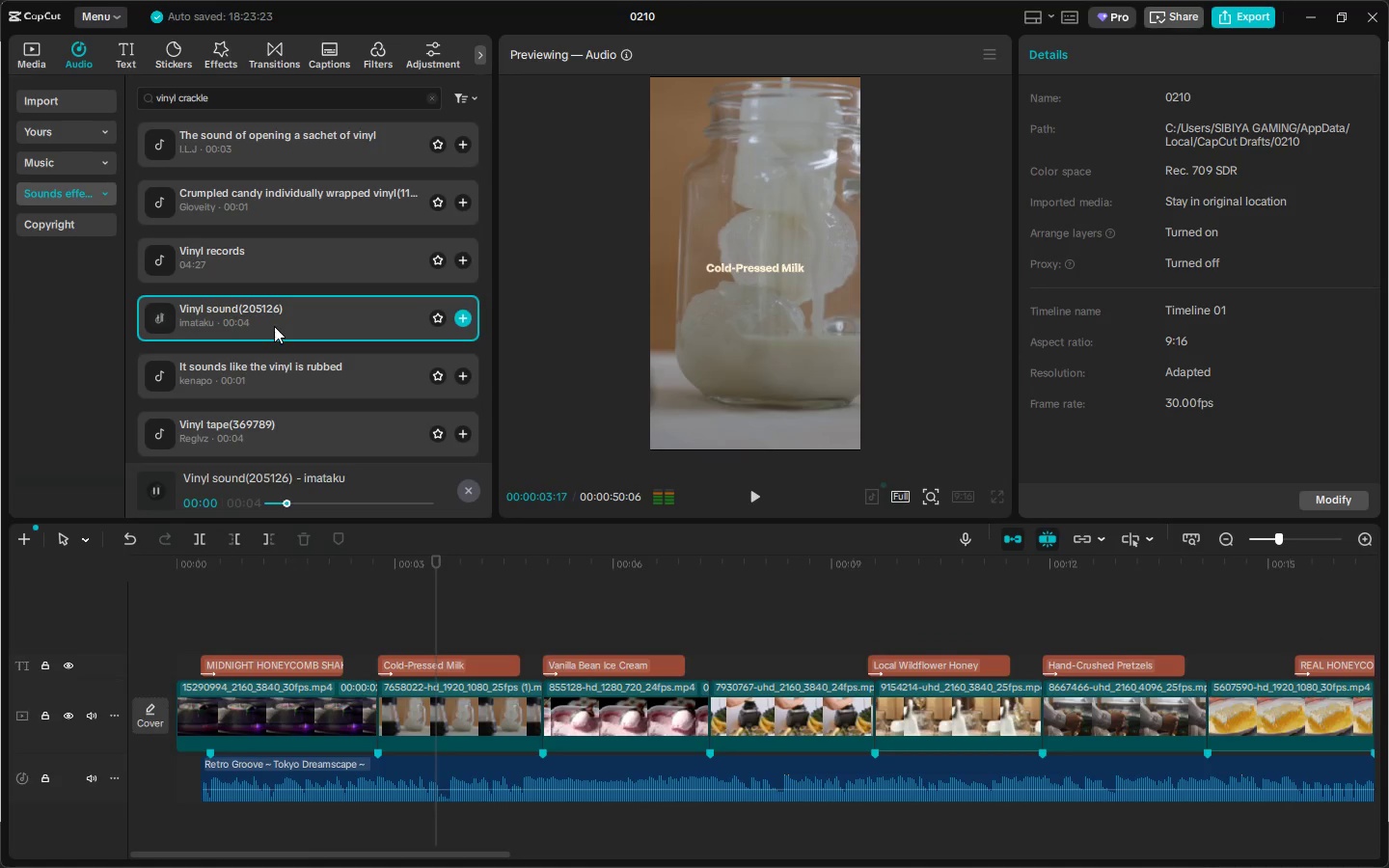 
left_click([272, 258])
 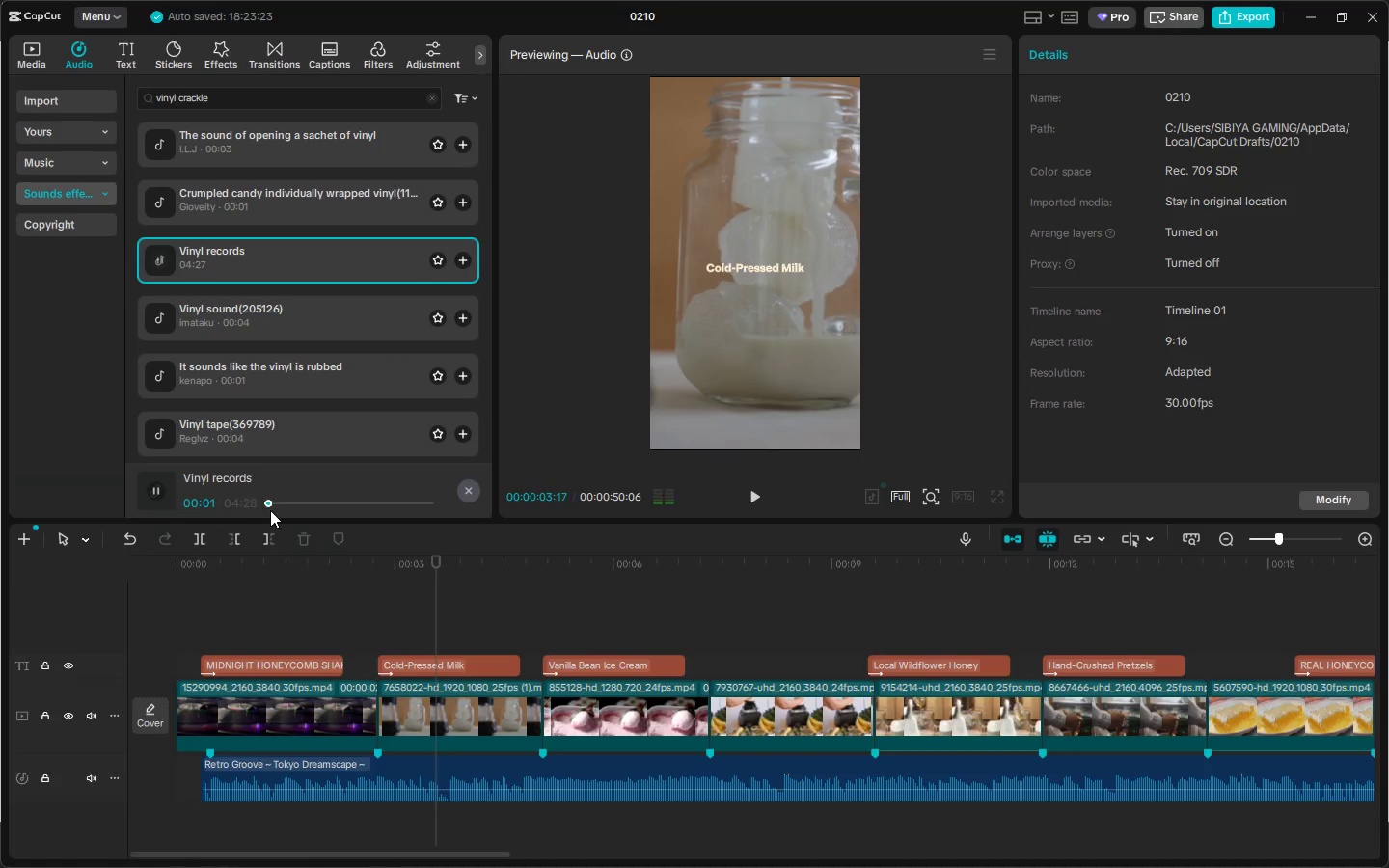 
left_click_drag(start_coordinate=[267, 502], to_coordinate=[283, 505])
 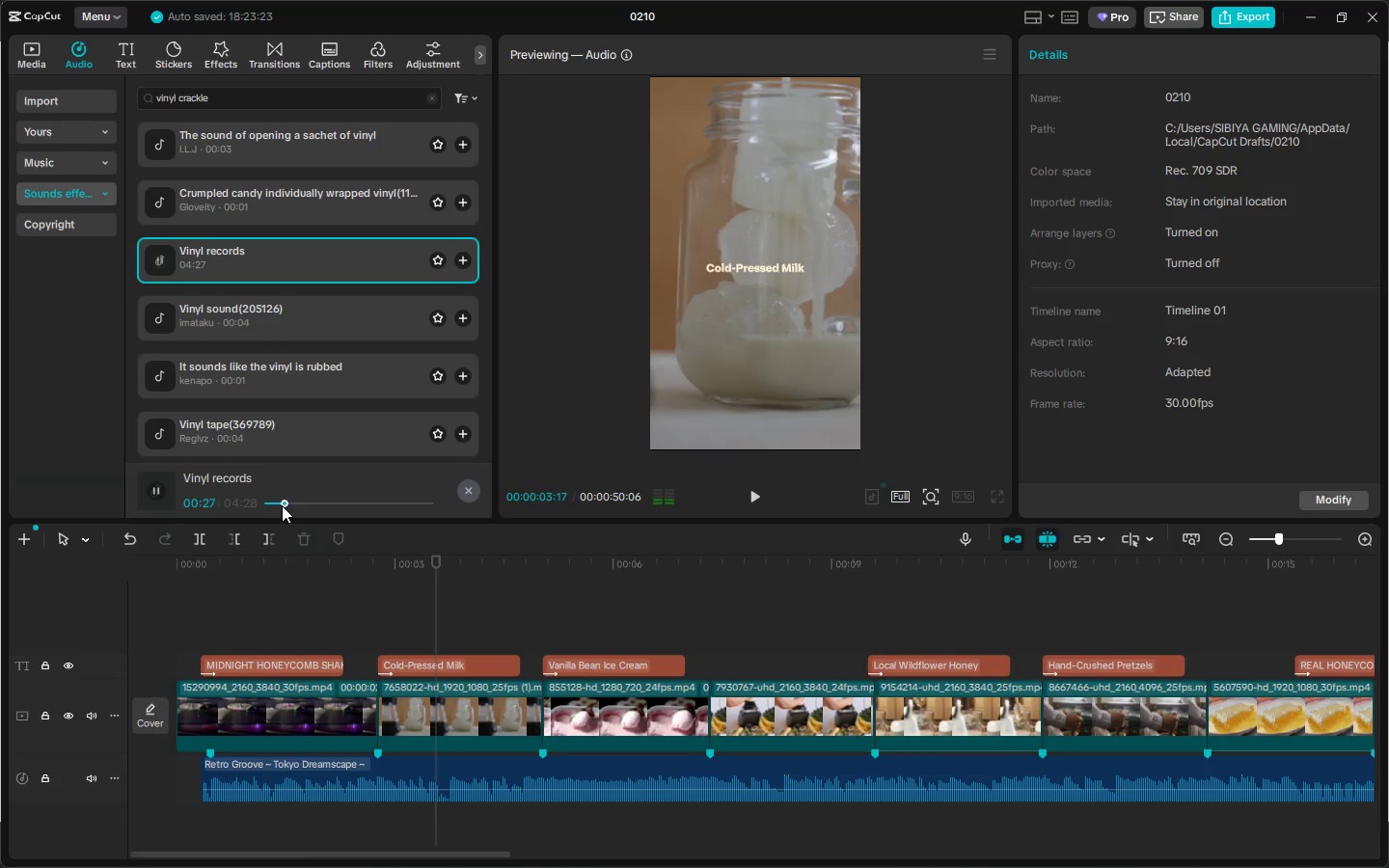 
left_click_drag(start_coordinate=[288, 498], to_coordinate=[297, 499])
 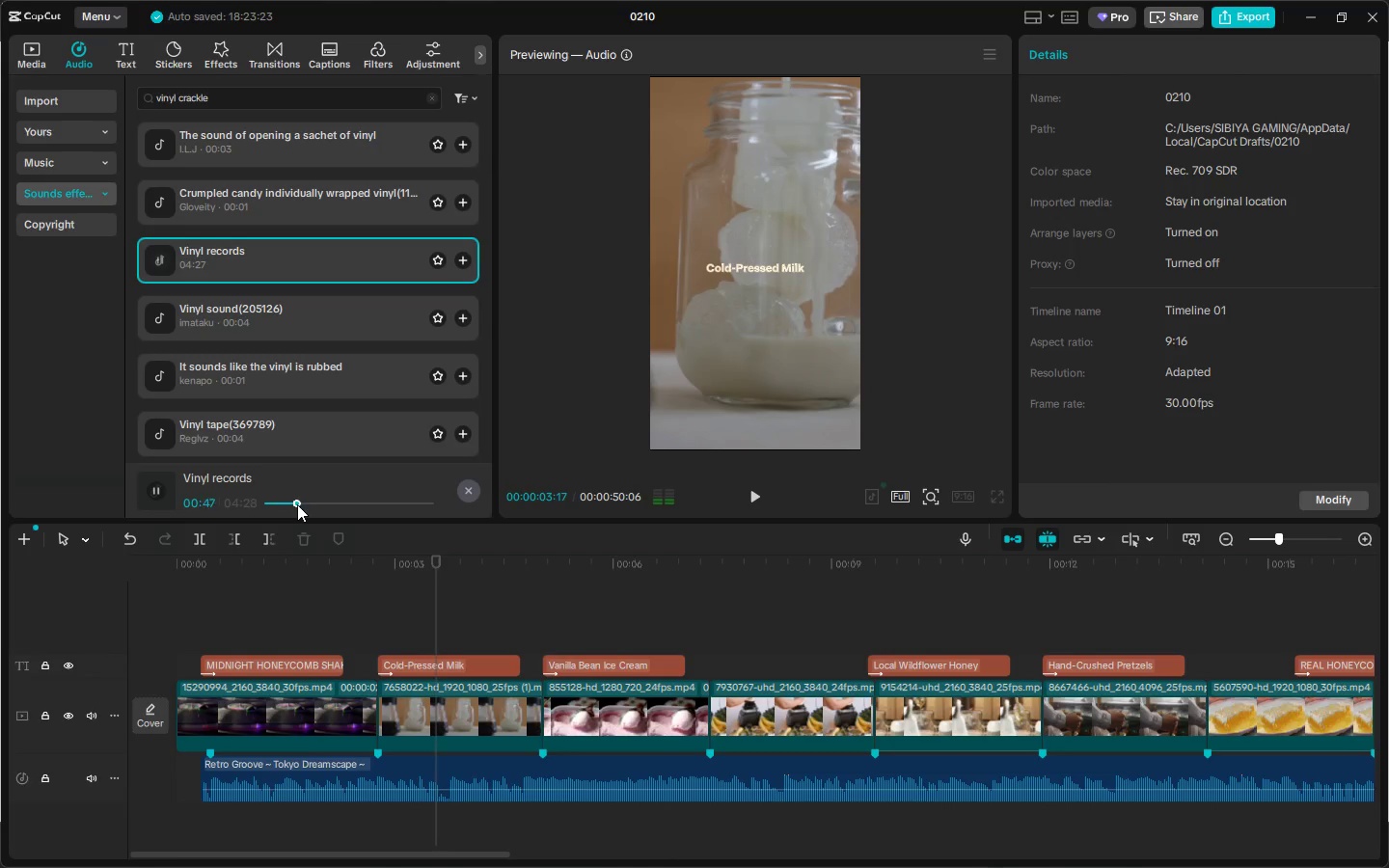 
left_click_drag(start_coordinate=[302, 271], to_coordinate=[185, 827])
 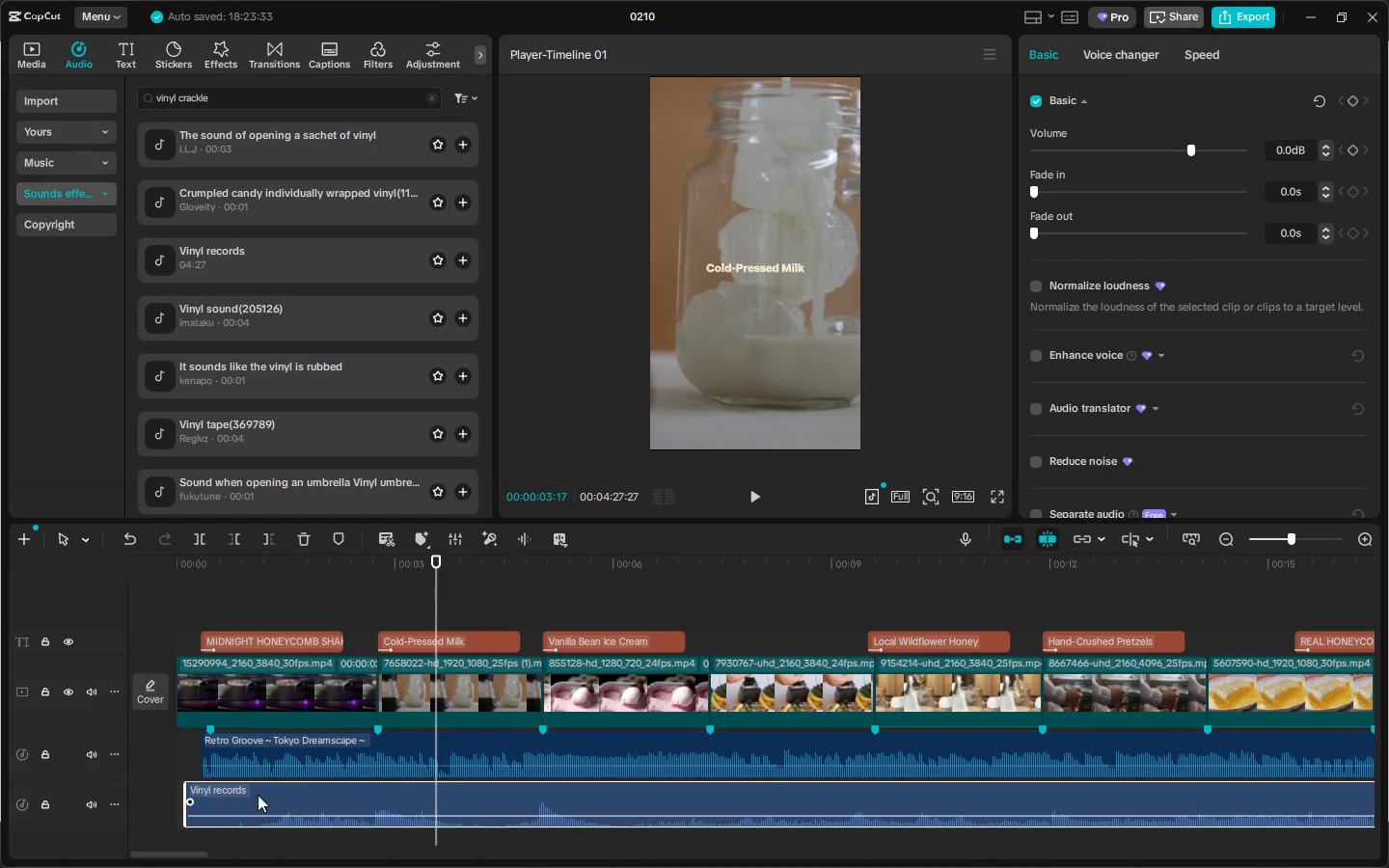 
left_click_drag(start_coordinate=[261, 800], to_coordinate=[237, 801])
 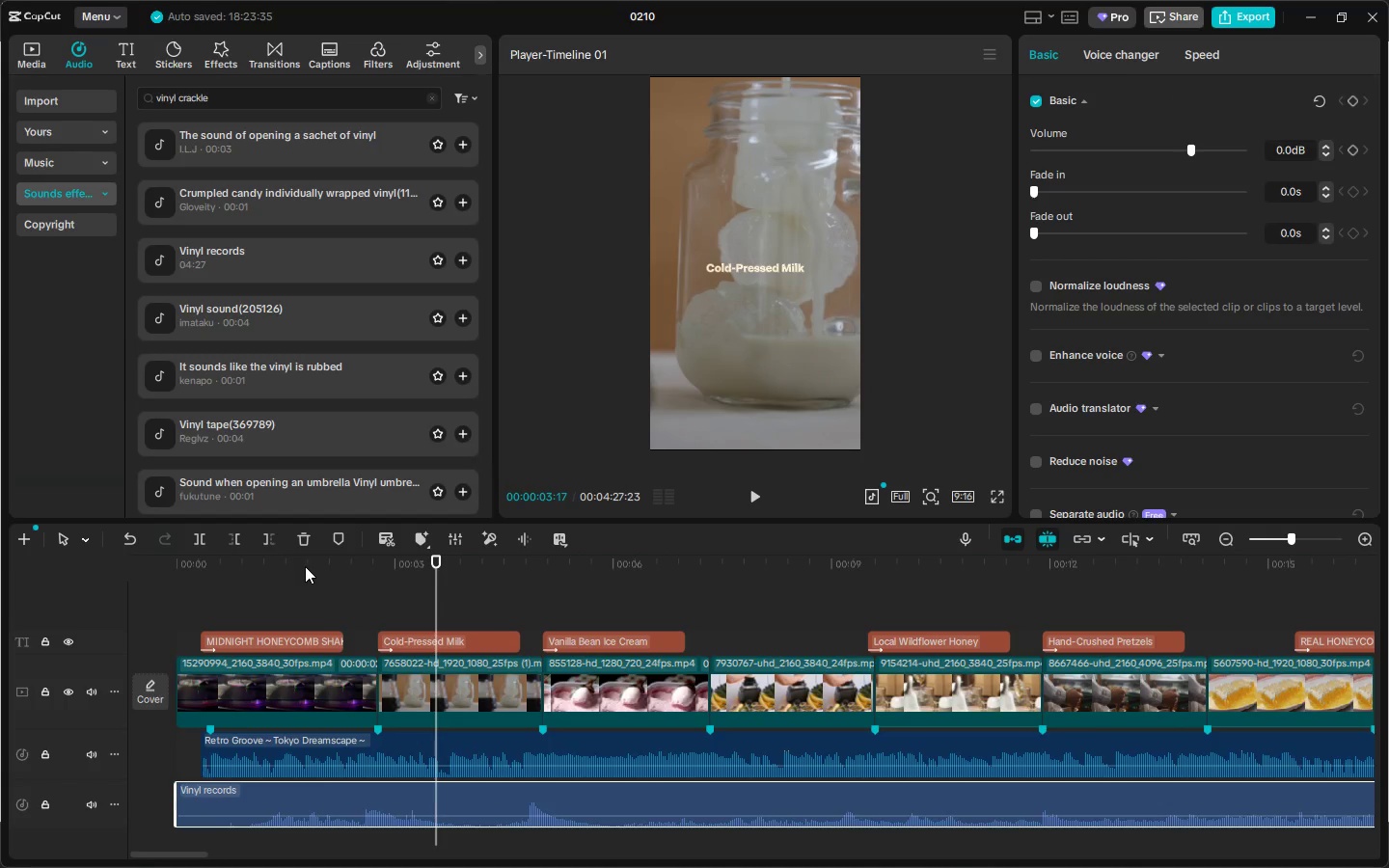 
left_click_drag(start_coordinate=[314, 571], to_coordinate=[880, 589])
 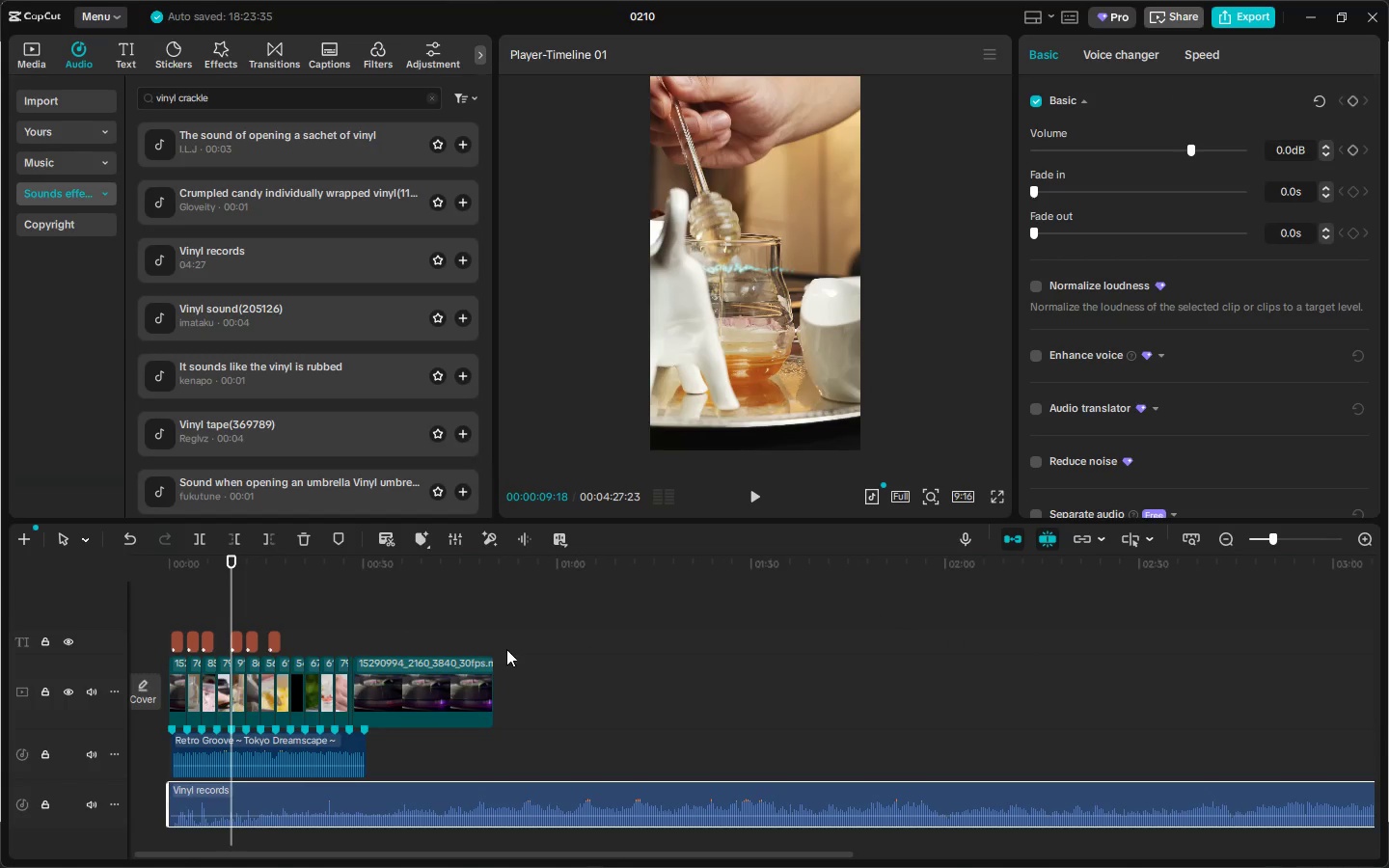 
left_click_drag(start_coordinate=[262, 569], to_coordinate=[270, 567])
 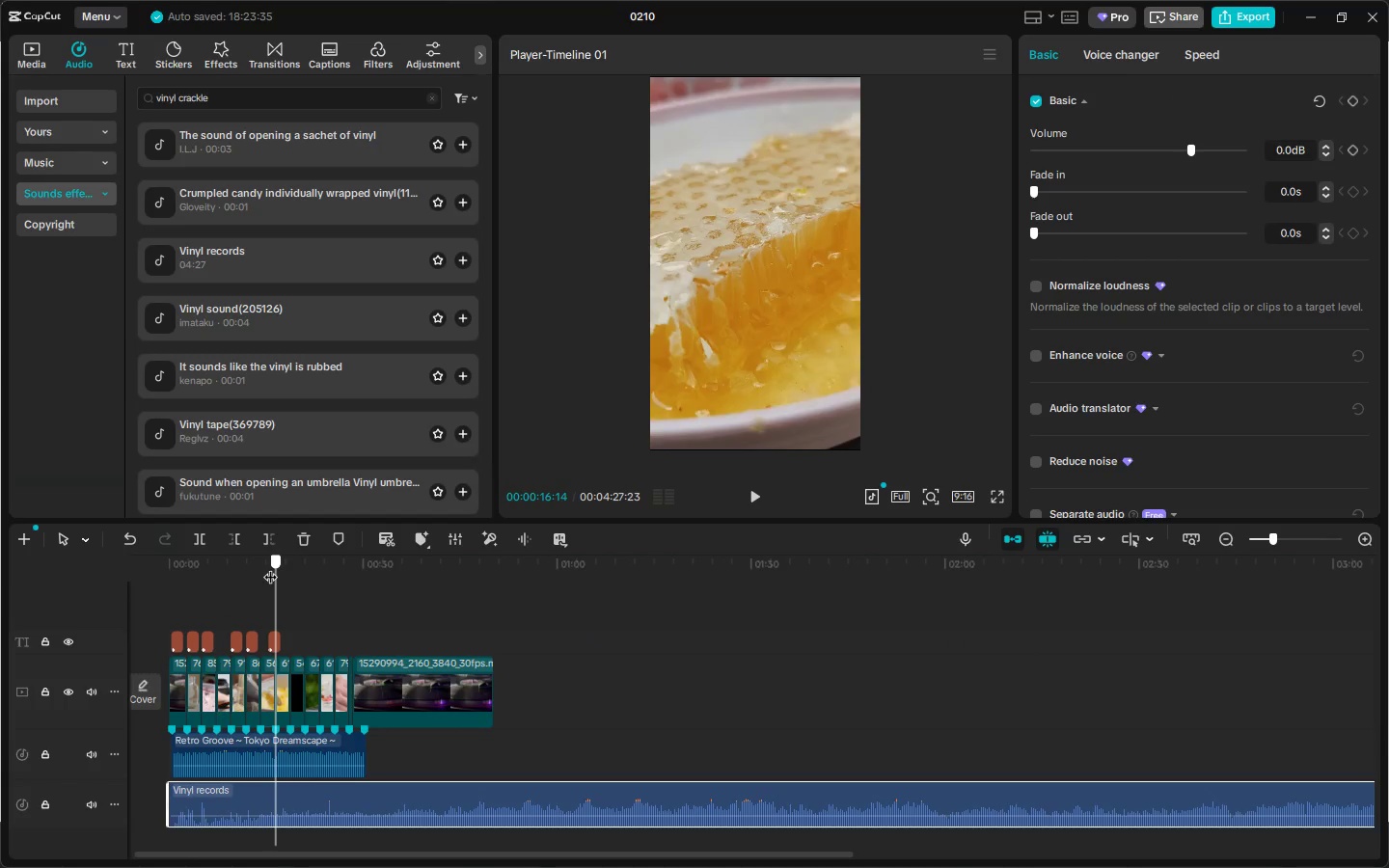 
key(Space)
 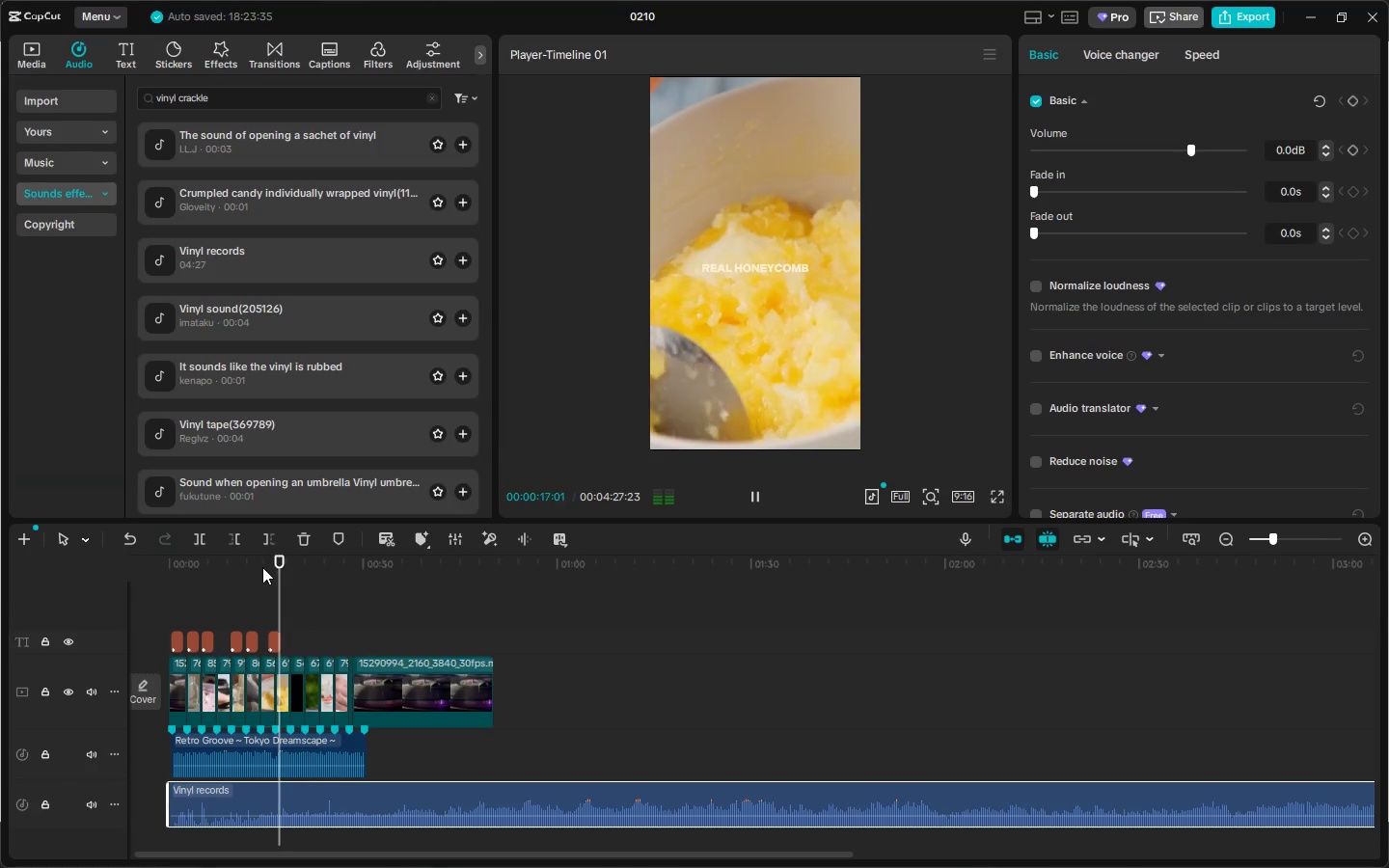 
key(Space)
 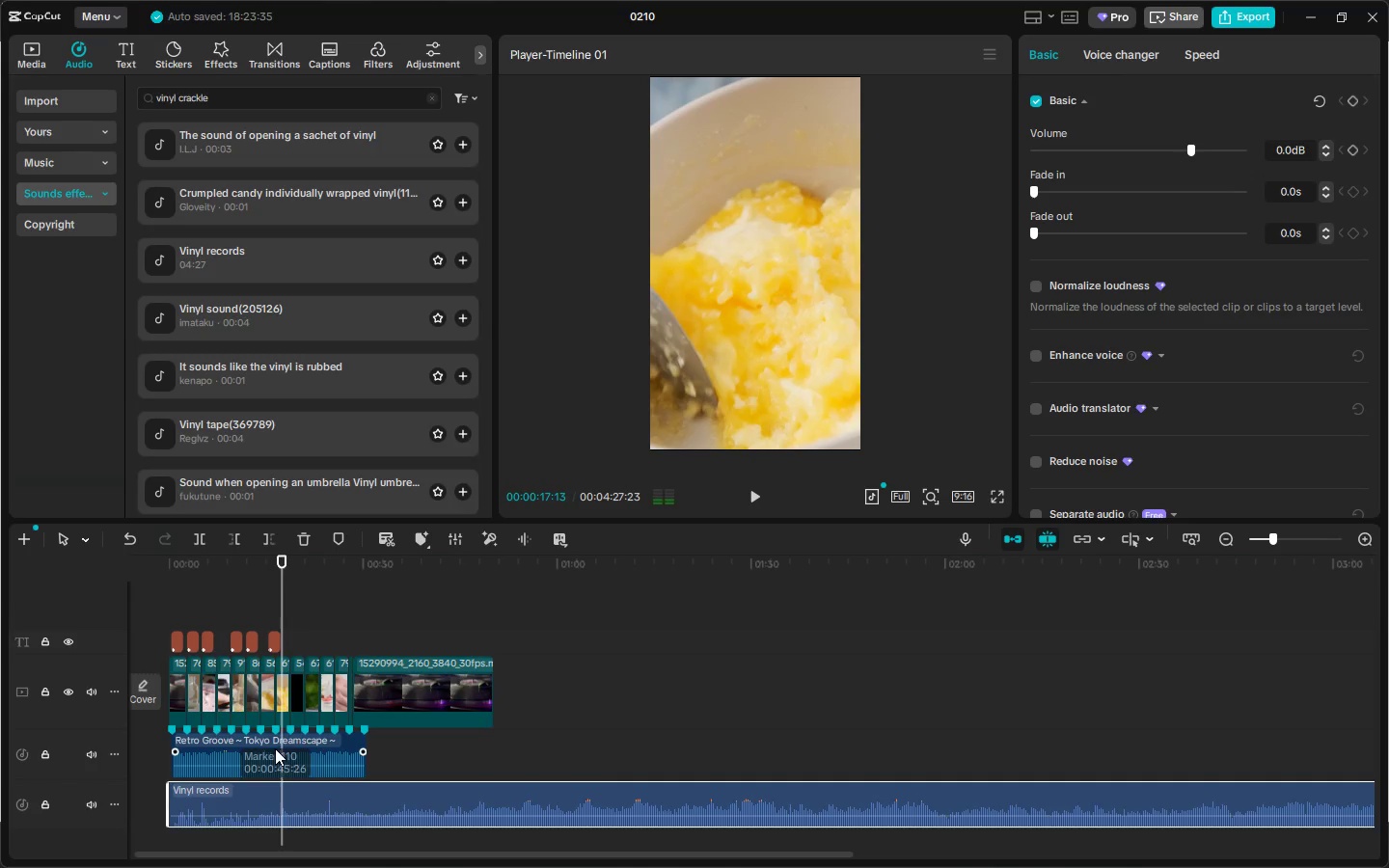 
left_click([273, 751])
 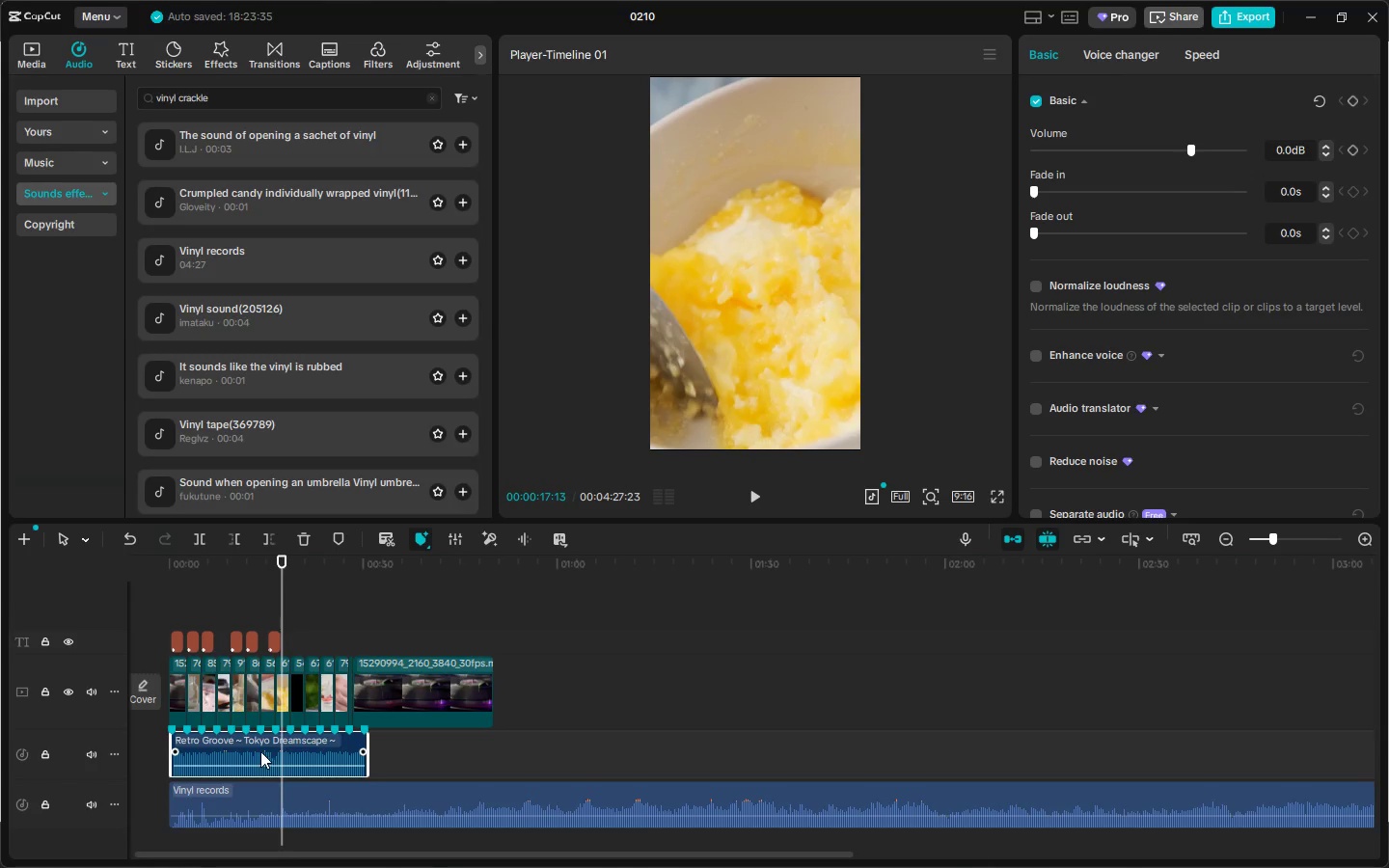 
right_click([259, 749])
 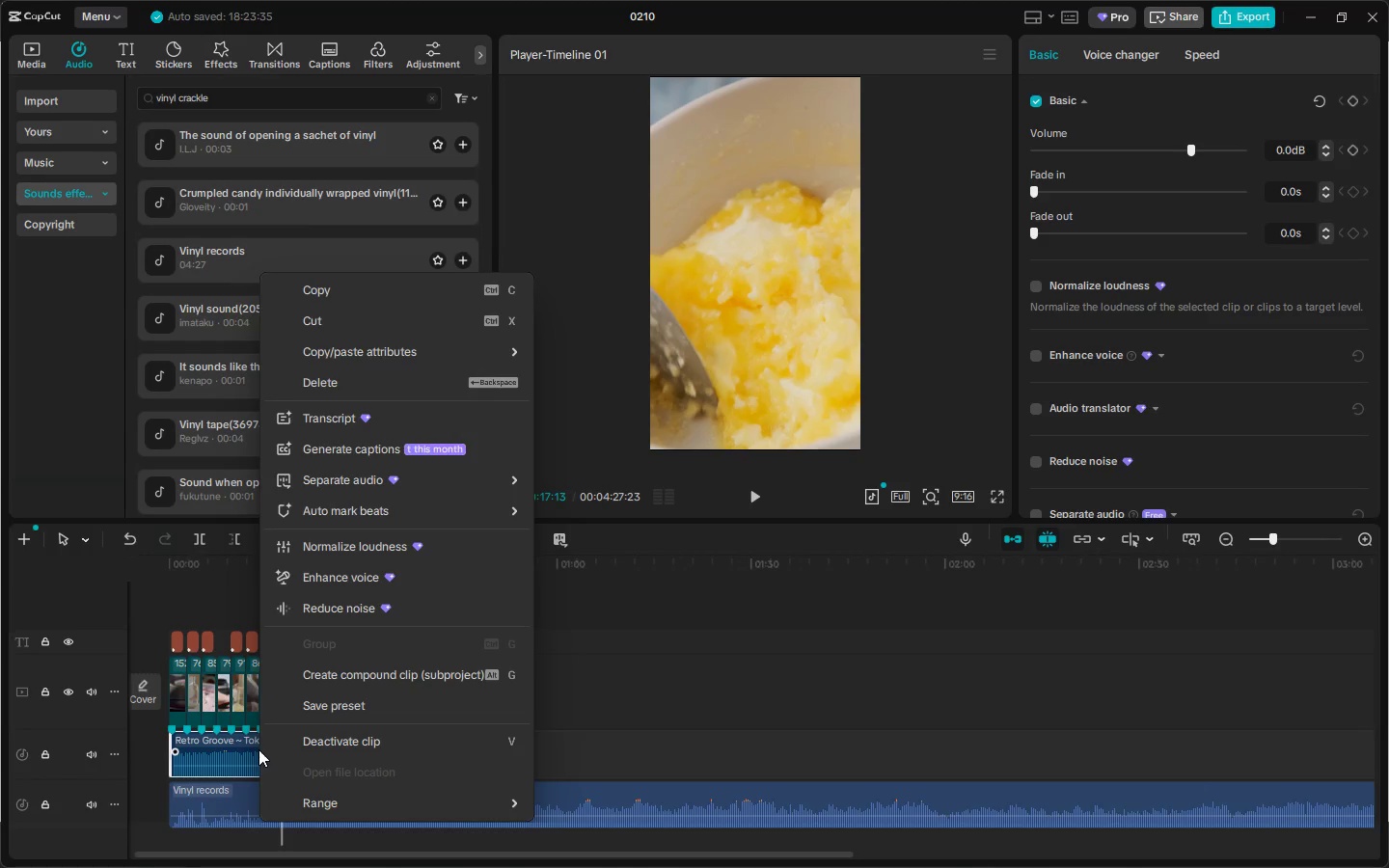 
left_click([208, 749])
 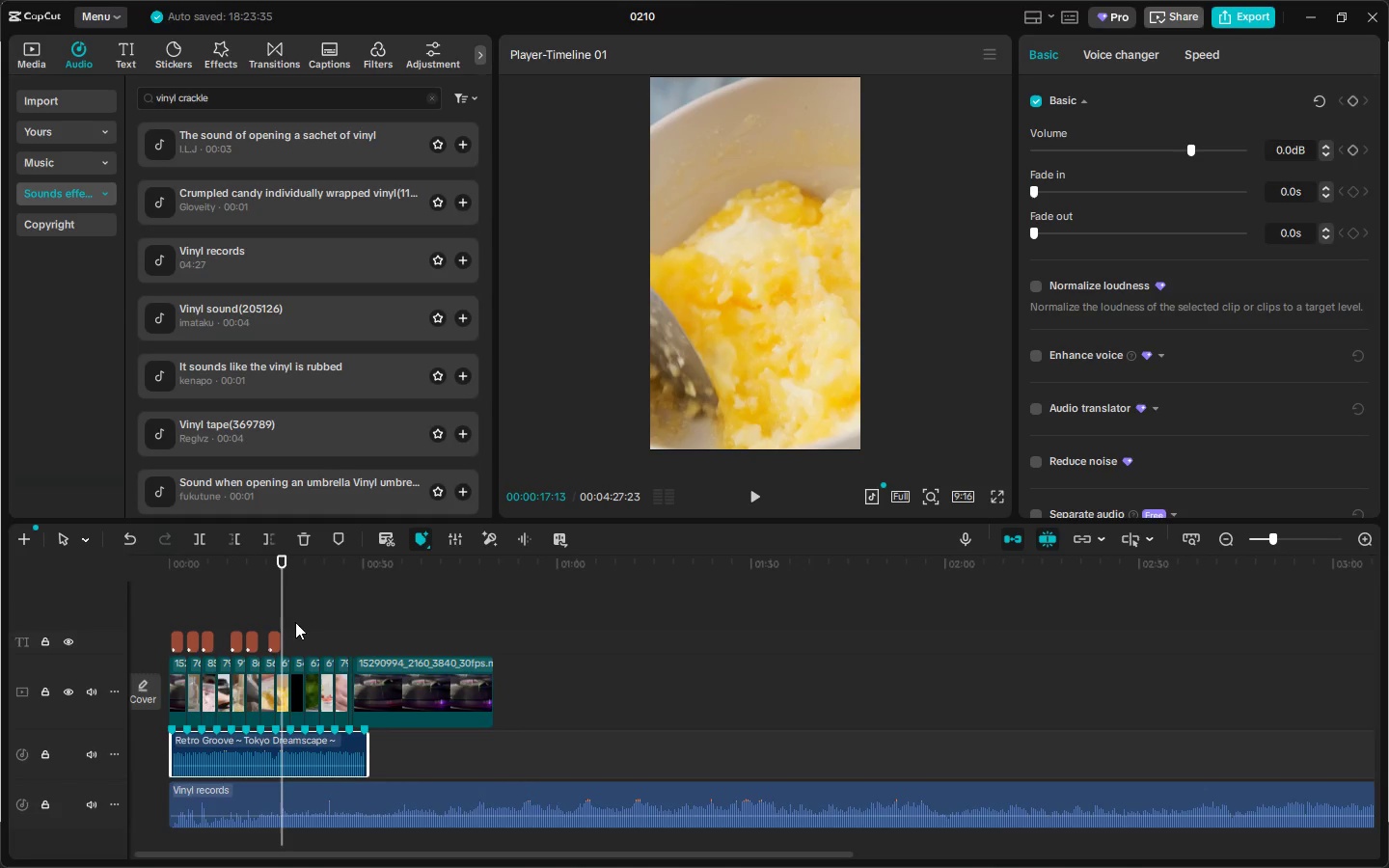 
left_click_drag(start_coordinate=[449, 794], to_coordinate=[730, 789])
 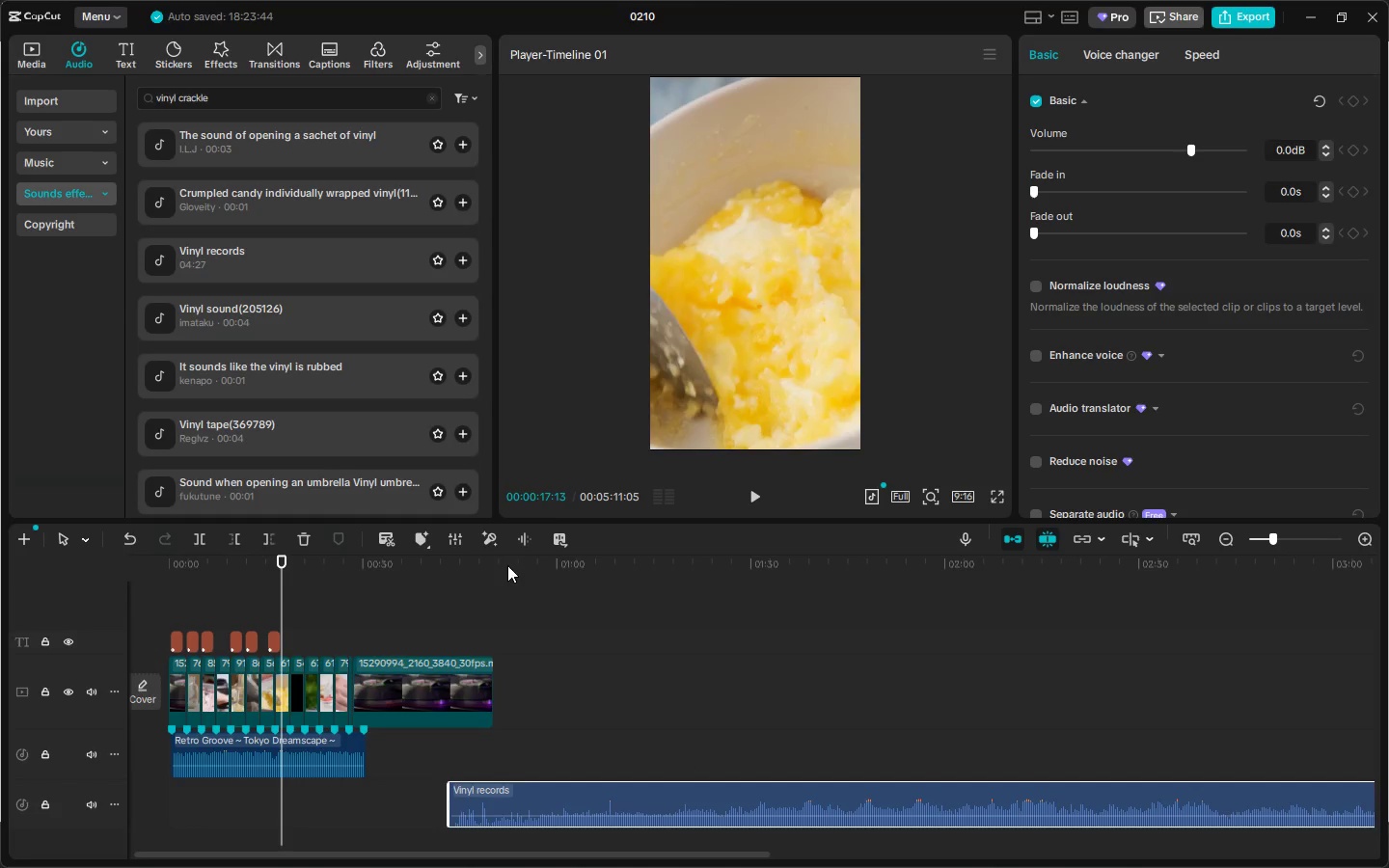 
left_click_drag(start_coordinate=[501, 561], to_coordinate=[515, 564])
 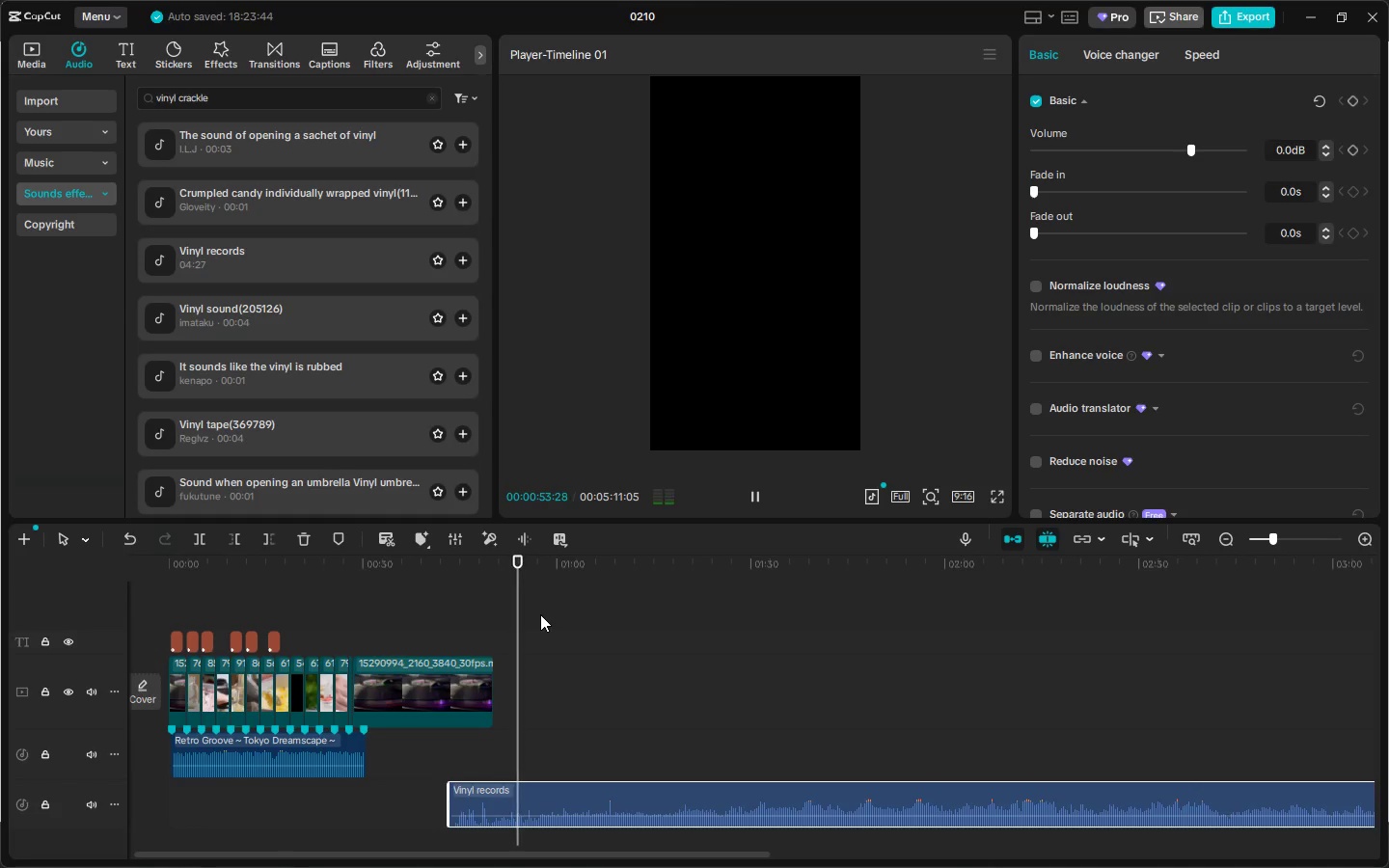 
key(Space)
 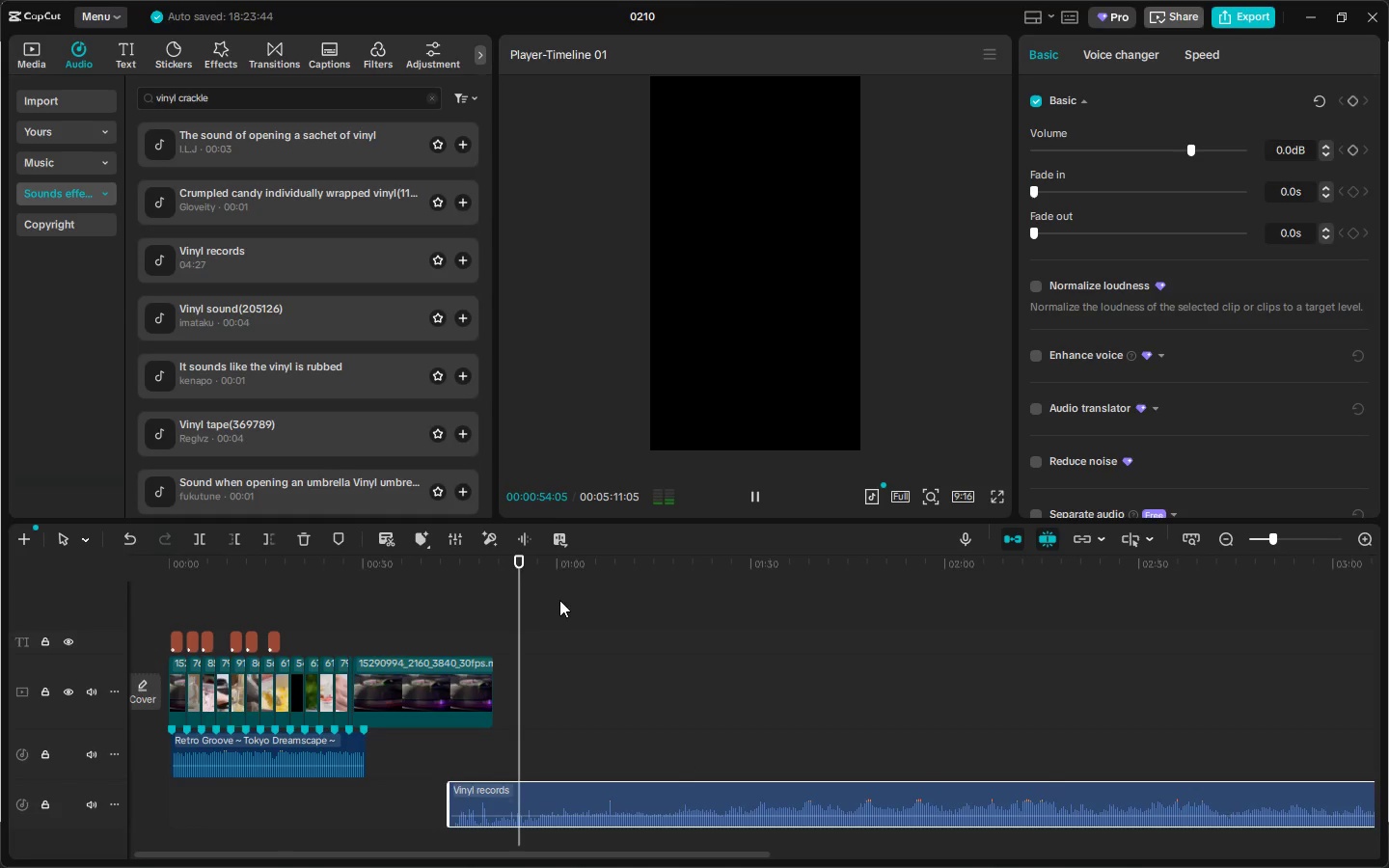 
left_click_drag(start_coordinate=[564, 563], to_coordinate=[606, 569])
 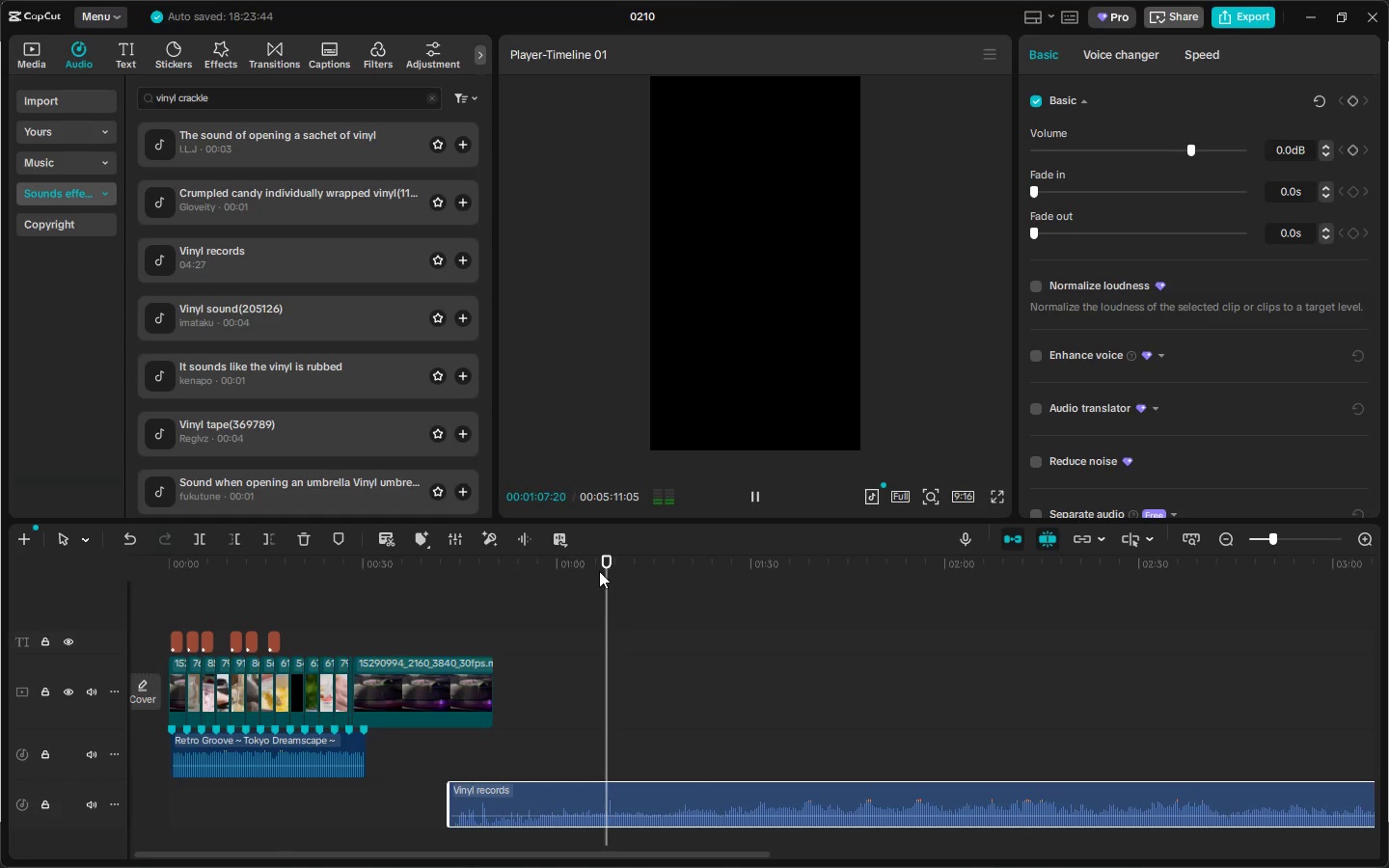 
key(Space)
 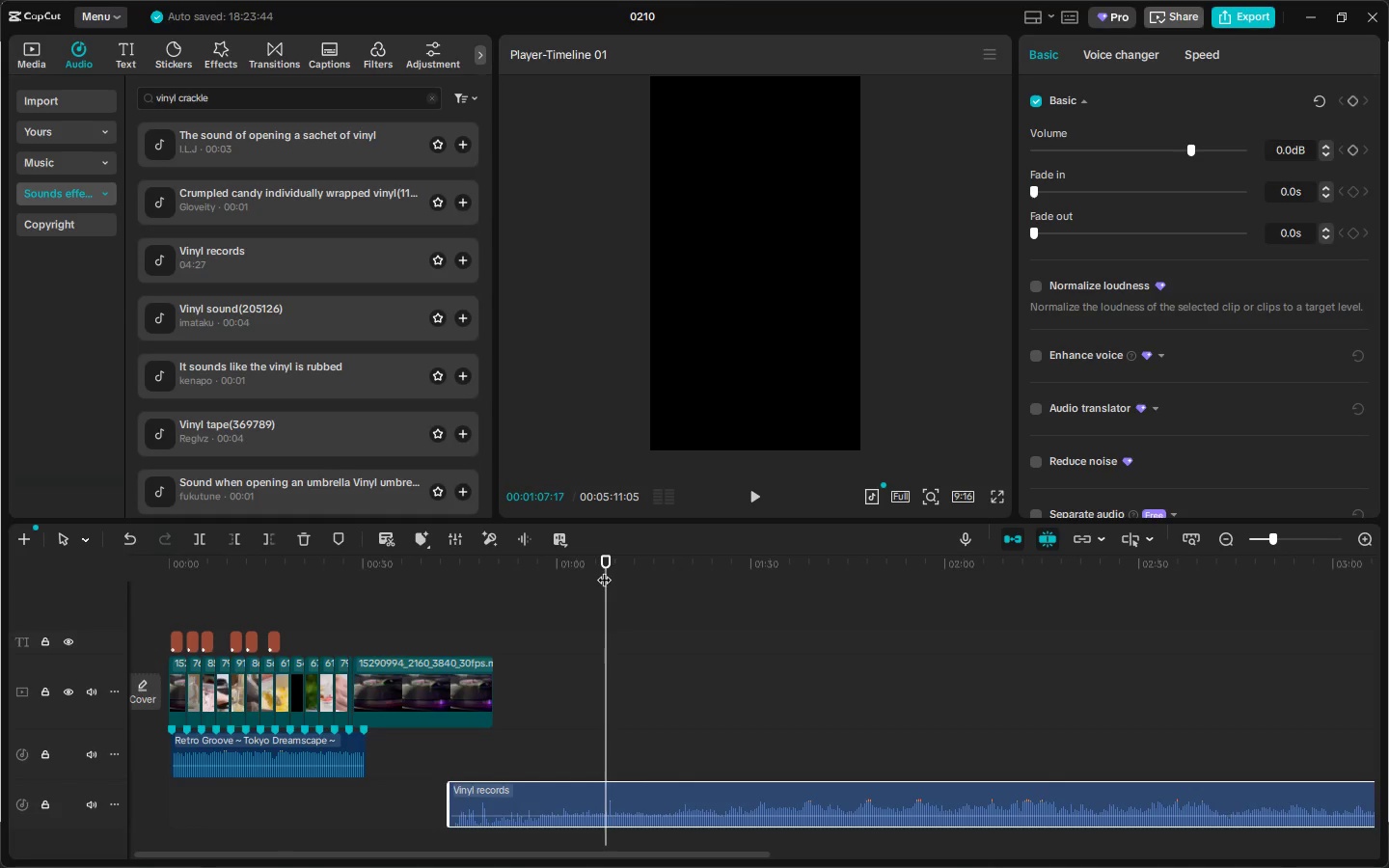 
key(Space)
 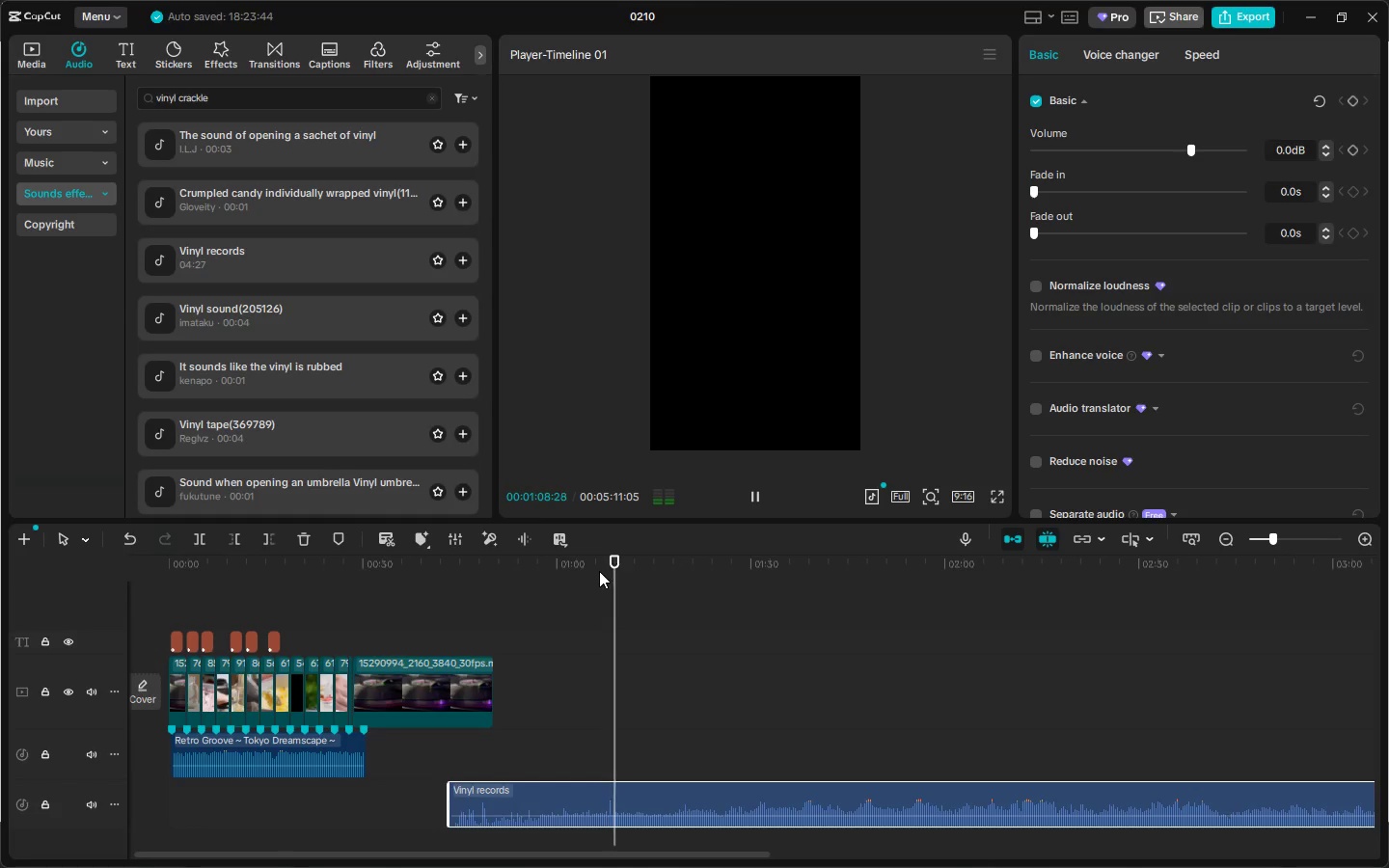 
left_click_drag(start_coordinate=[640, 576], to_coordinate=[677, 579])
 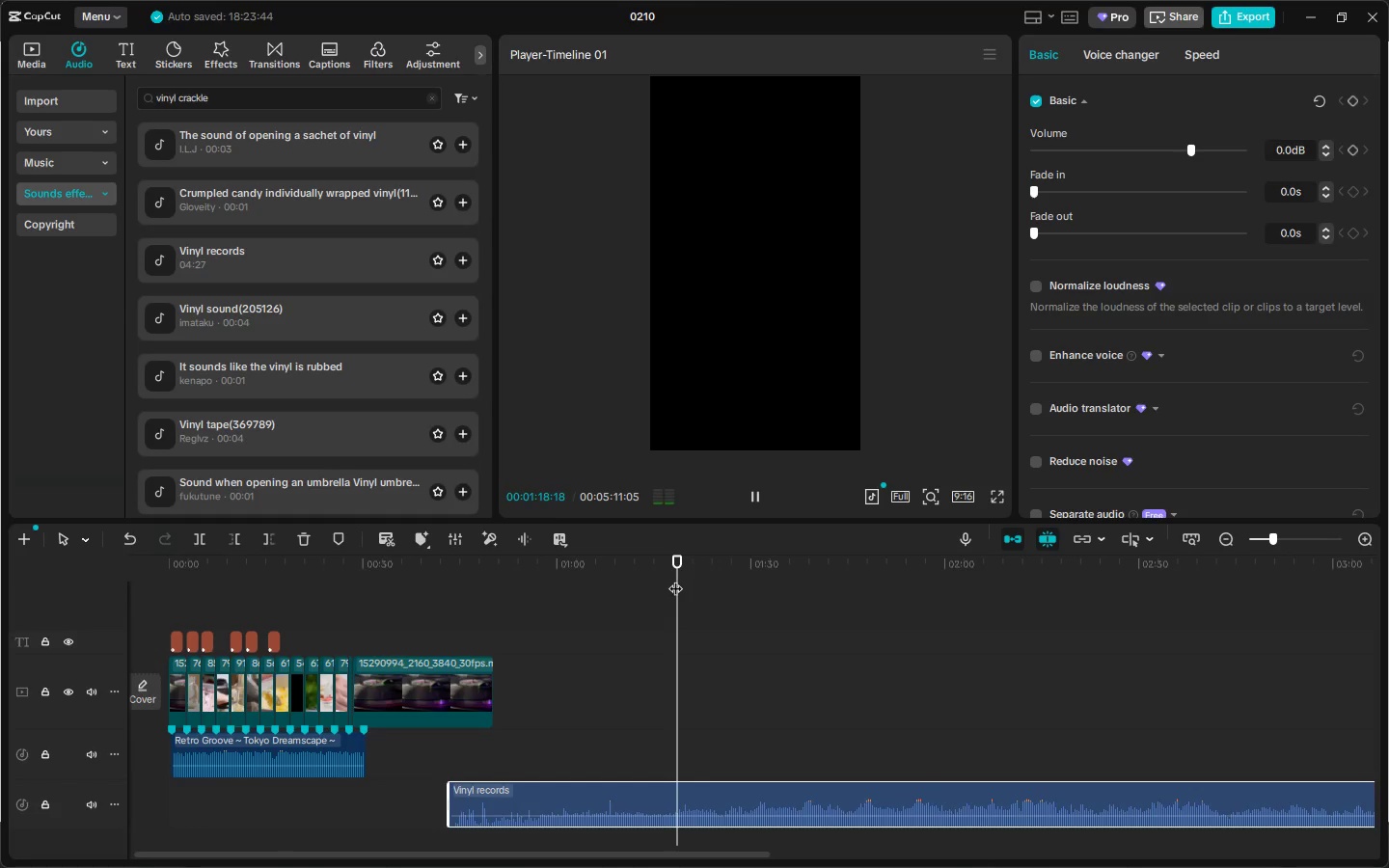 
key(Space)
 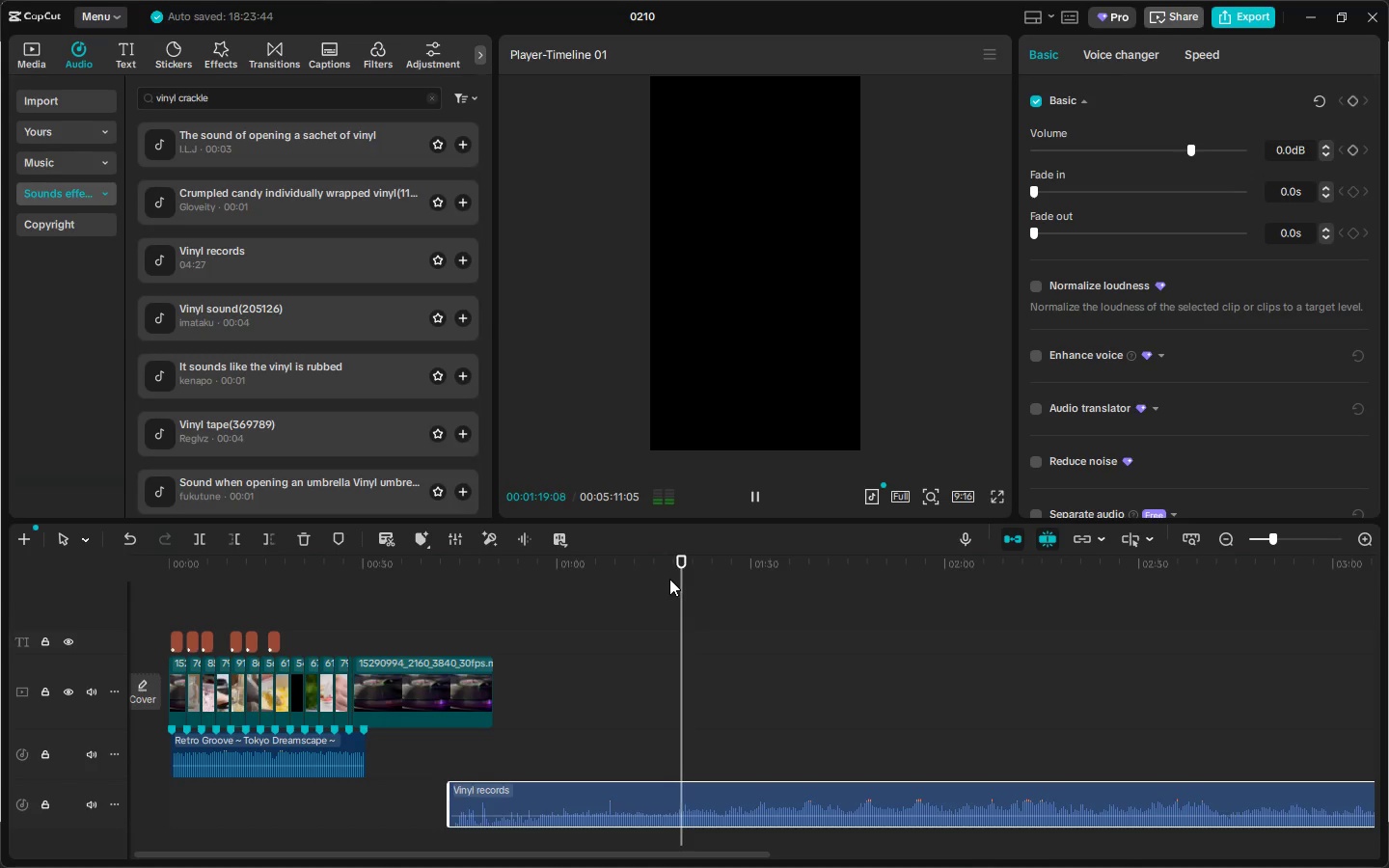 
left_click_drag(start_coordinate=[716, 575], to_coordinate=[735, 574])
 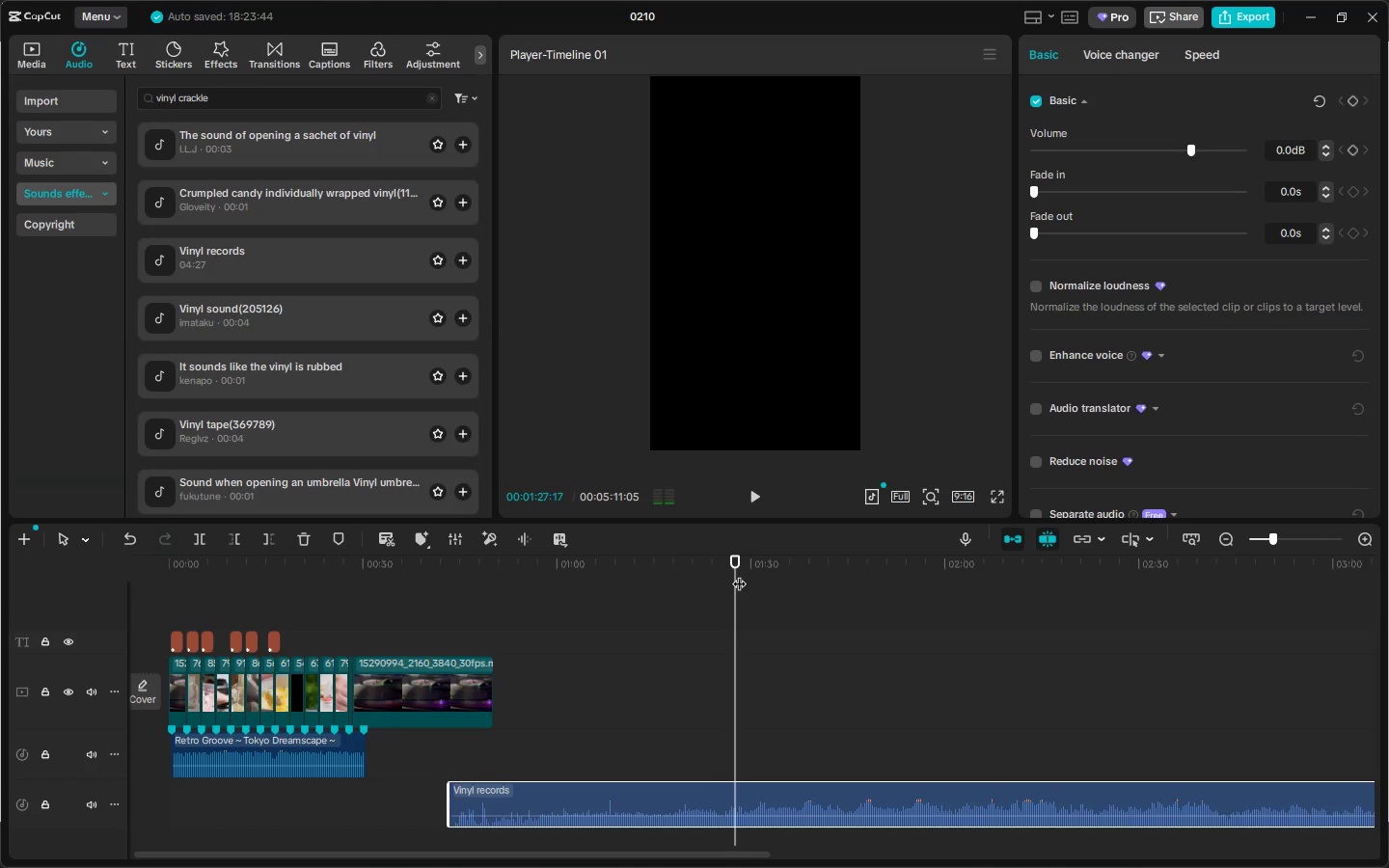 
key(Space)
 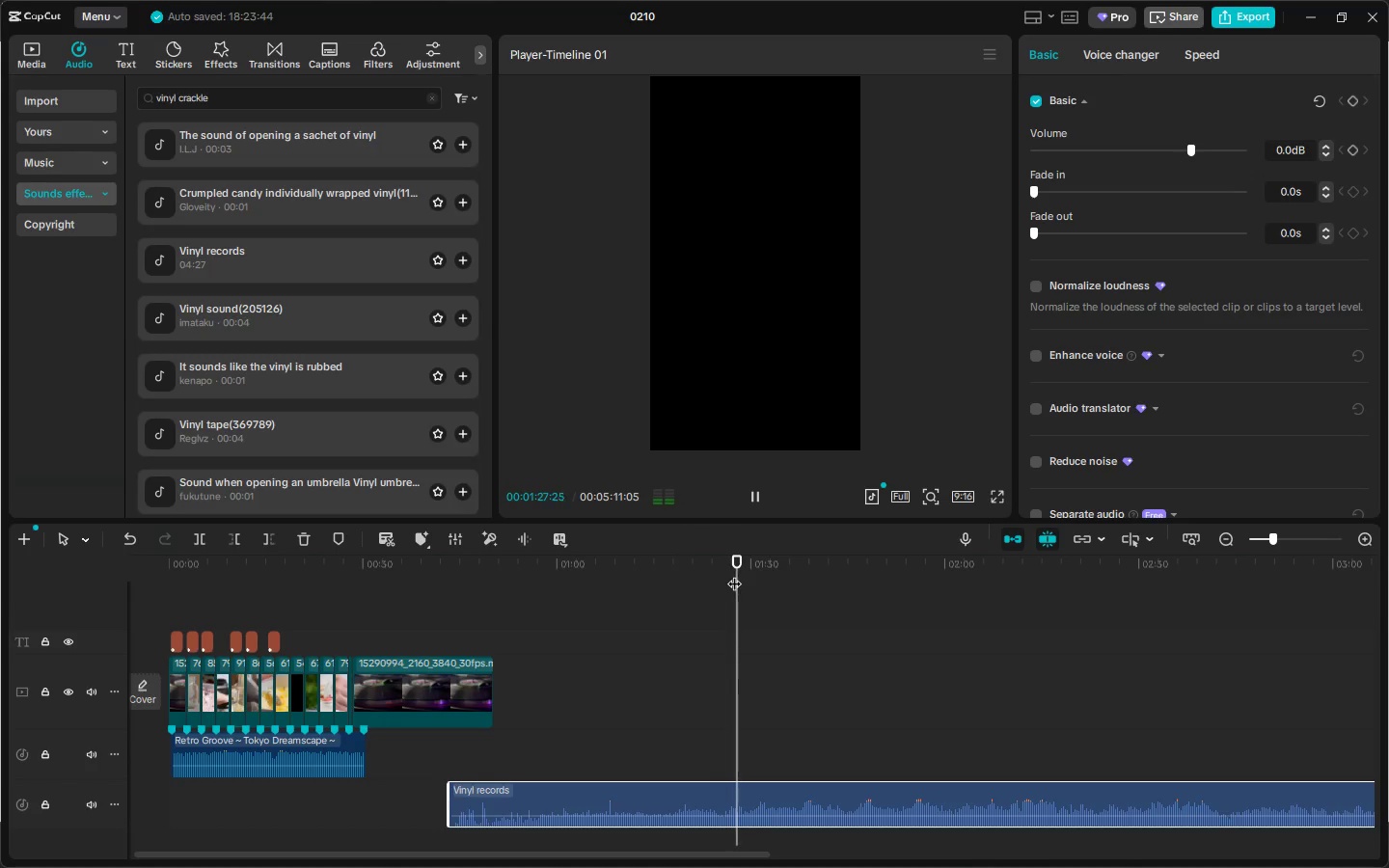 
left_click_drag(start_coordinate=[729, 575], to_coordinate=[715, 578])
 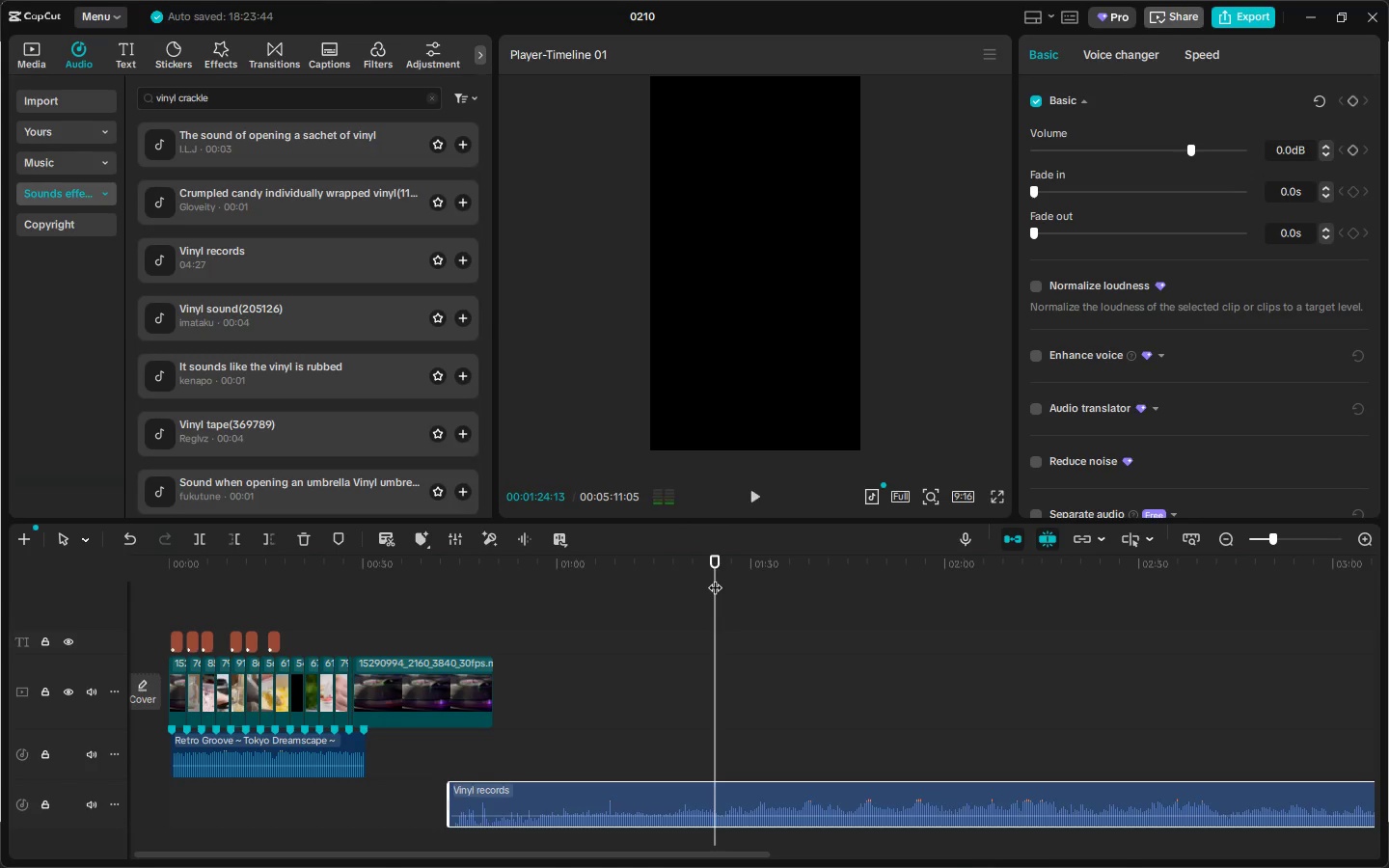 
key(Space)
 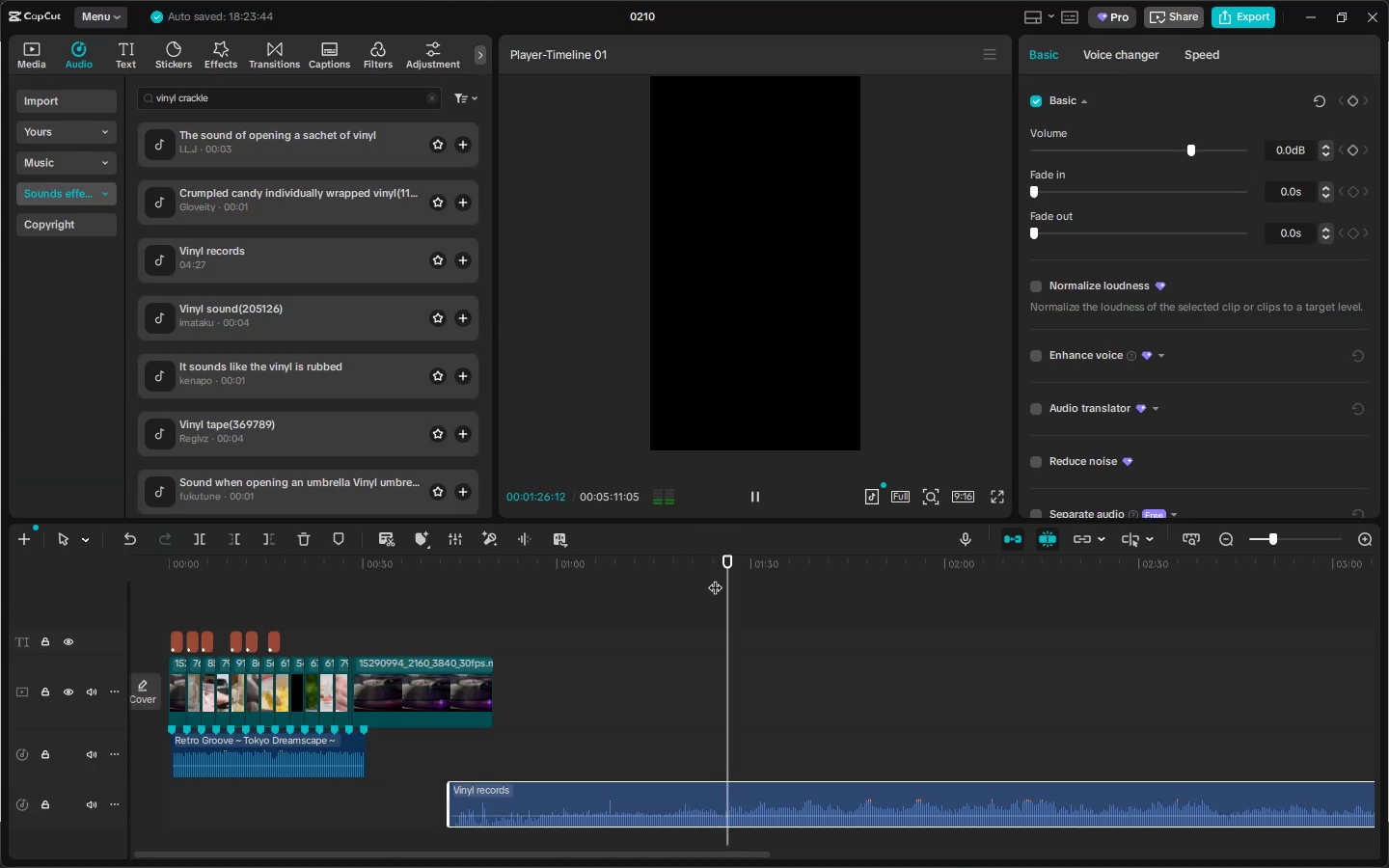 
key(Space)
 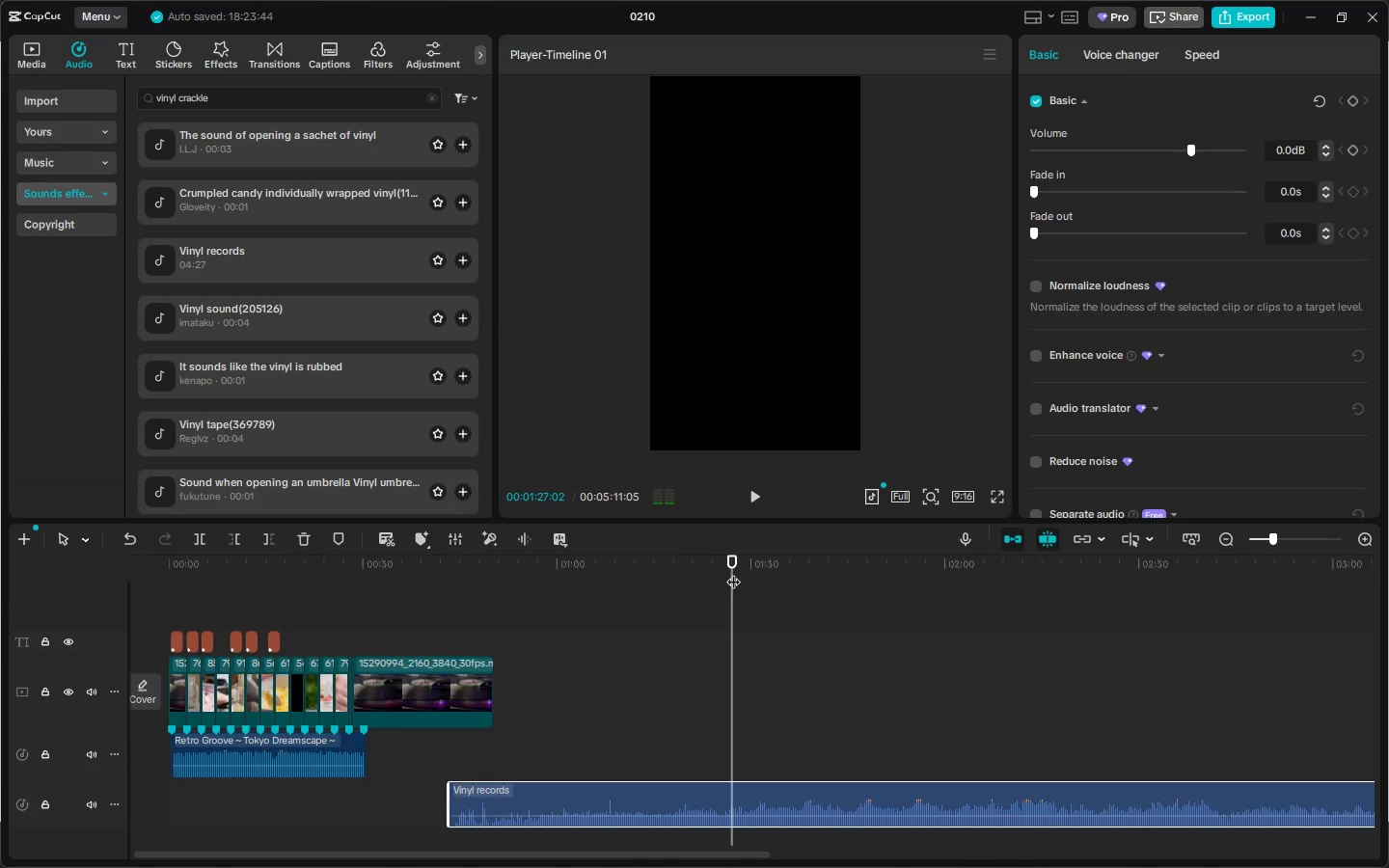 
left_click_drag(start_coordinate=[733, 572], to_coordinate=[702, 574])
 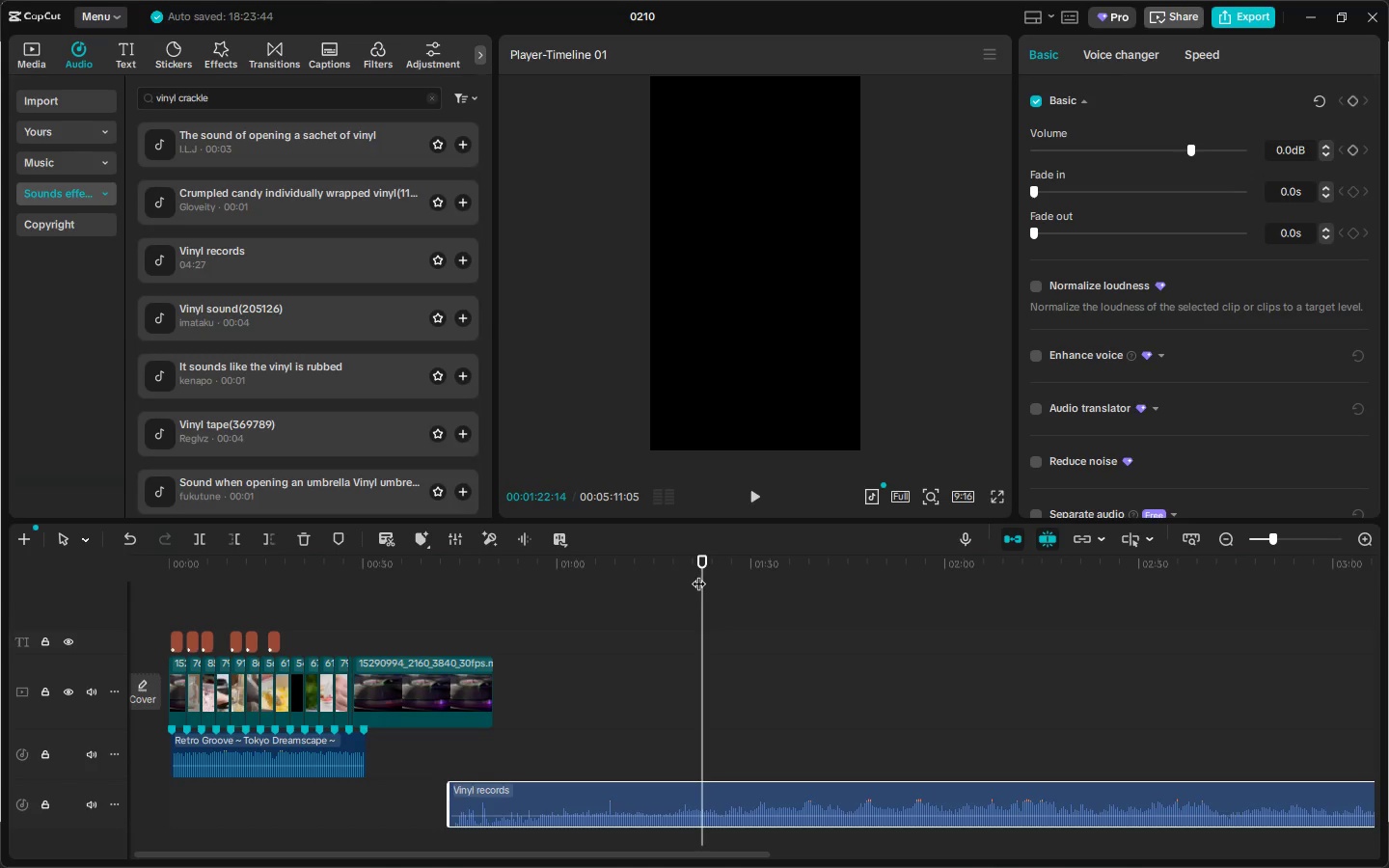 
key(Space)
 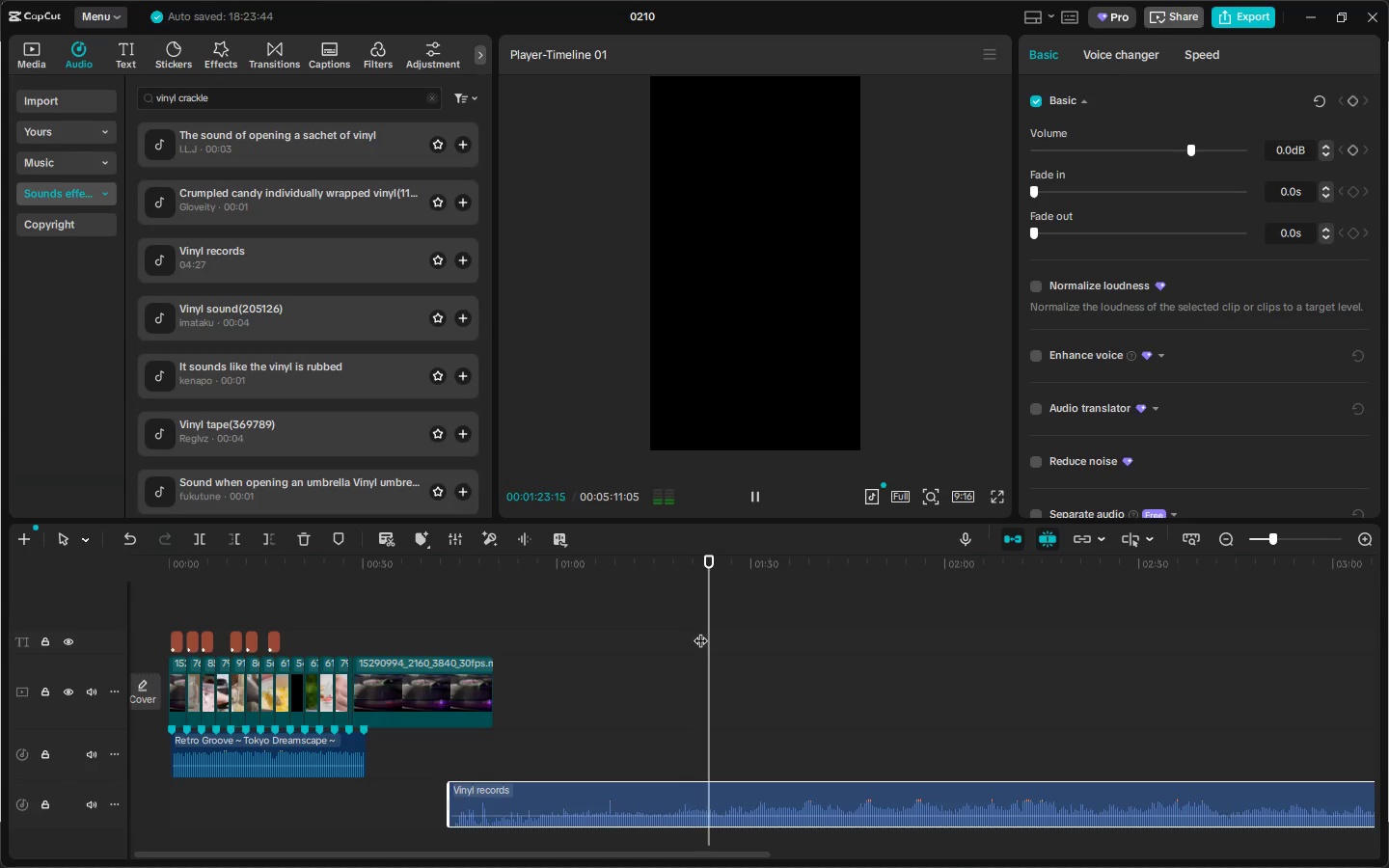 
key(Space)
 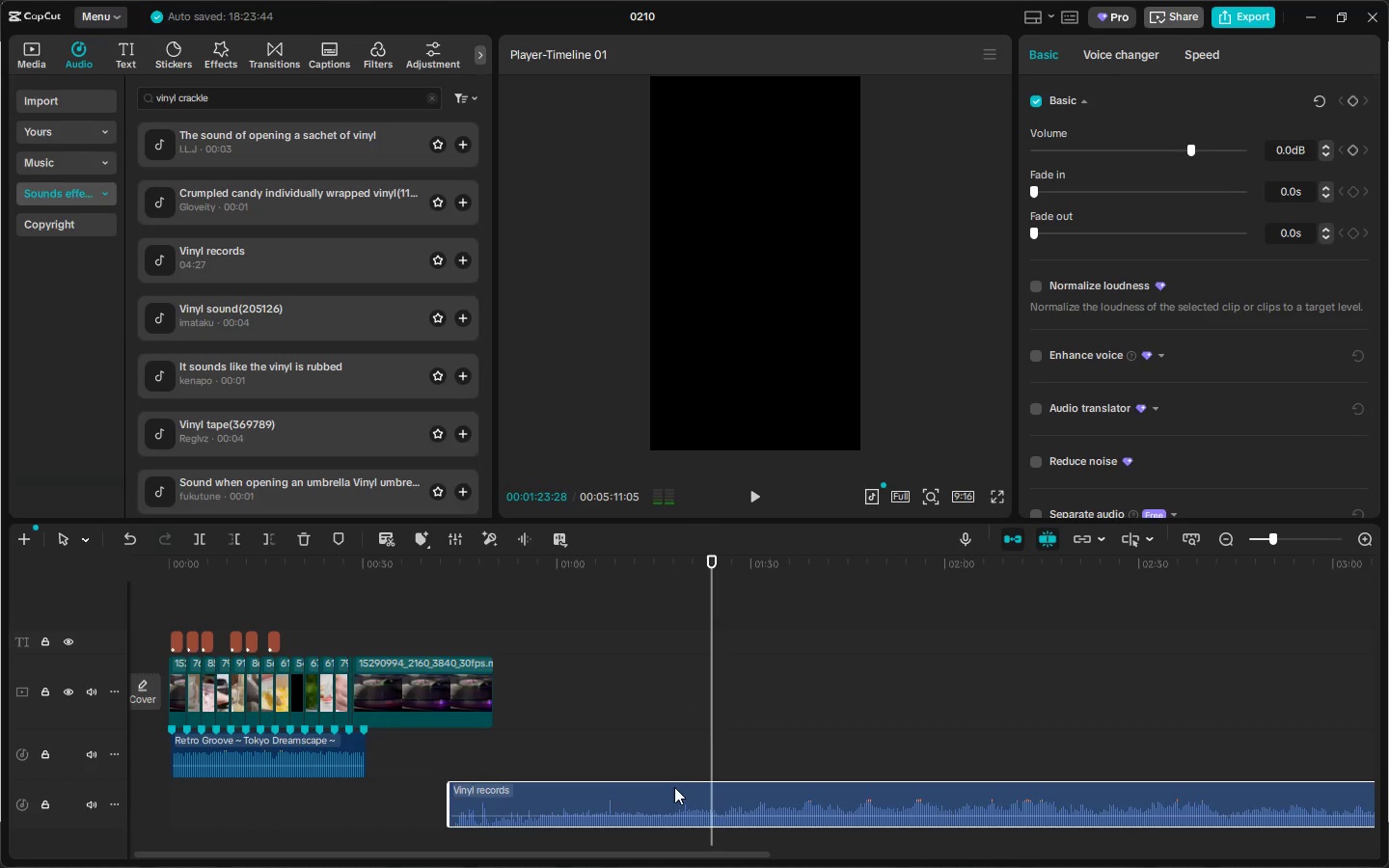 
left_click([670, 790])
 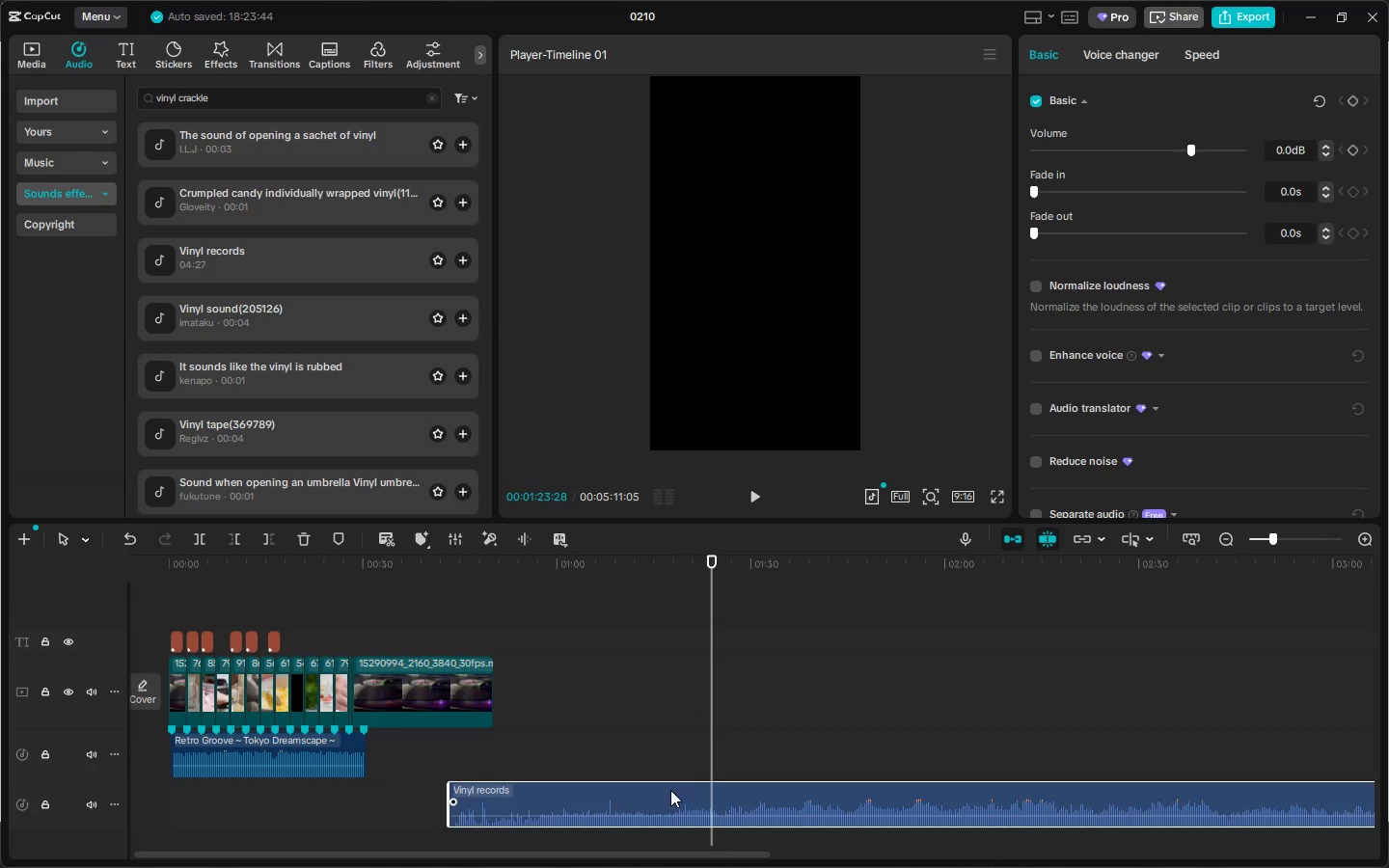 
key(Control+B)
 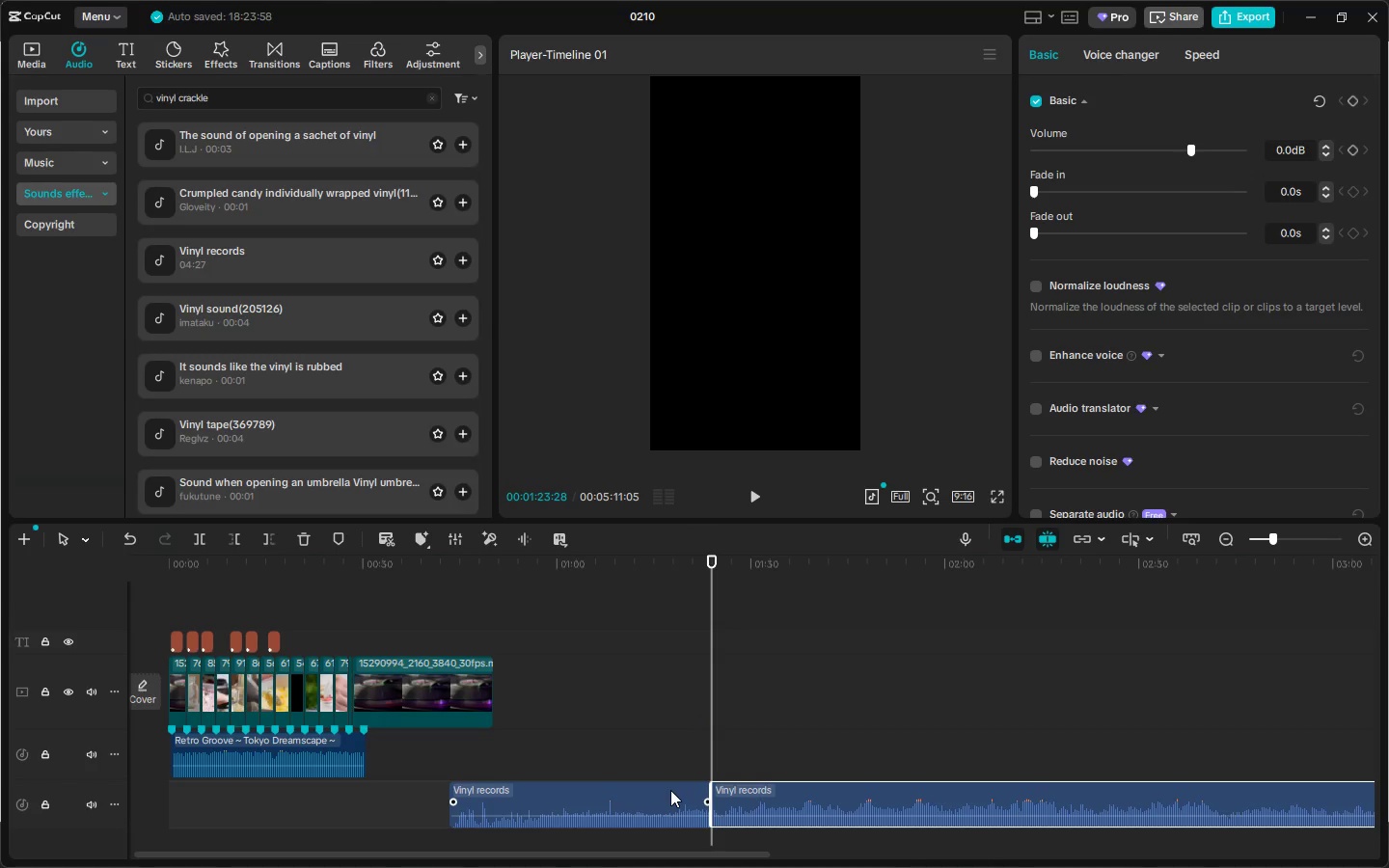 
left_click([670, 790])
 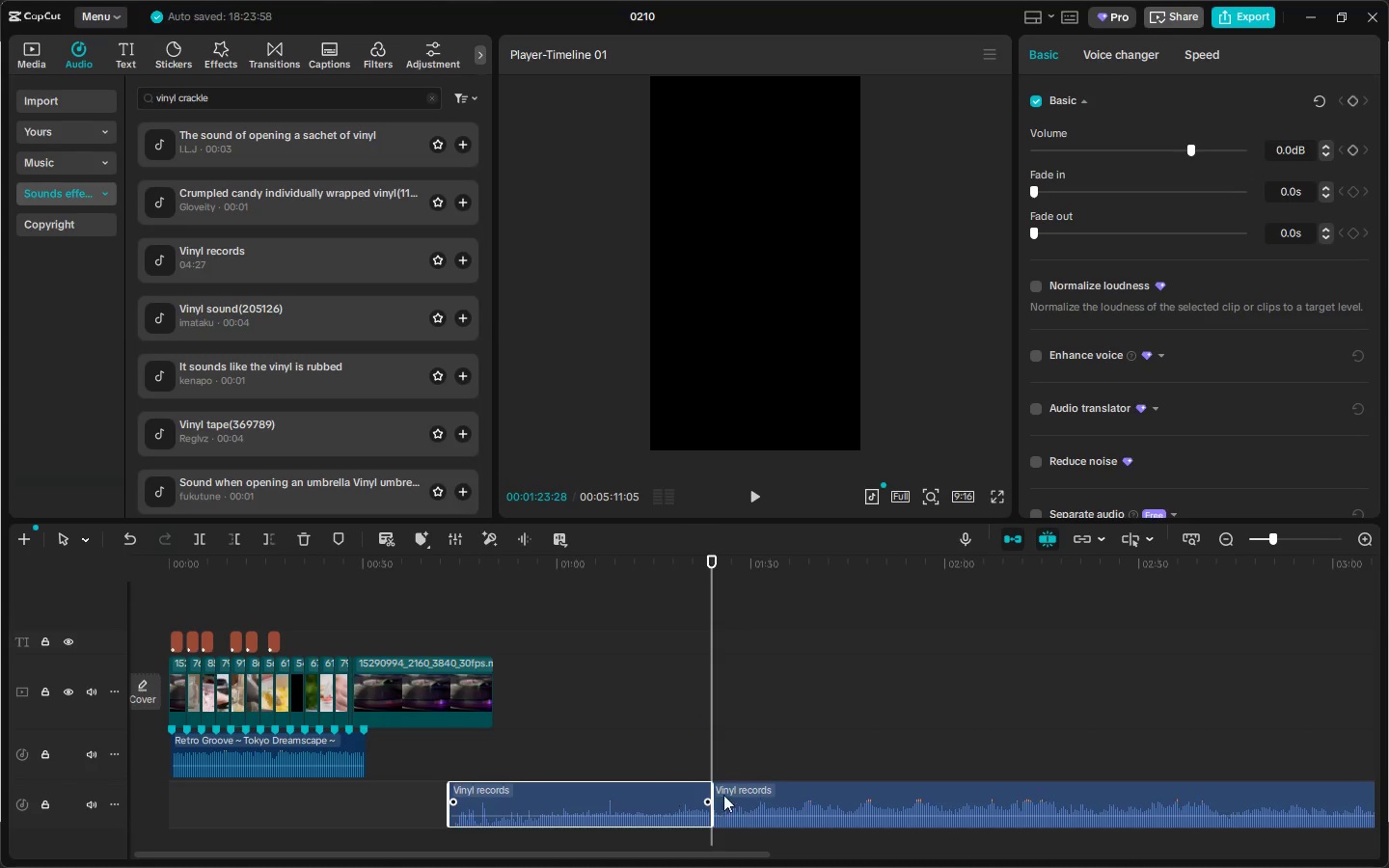 
key(Delete)
 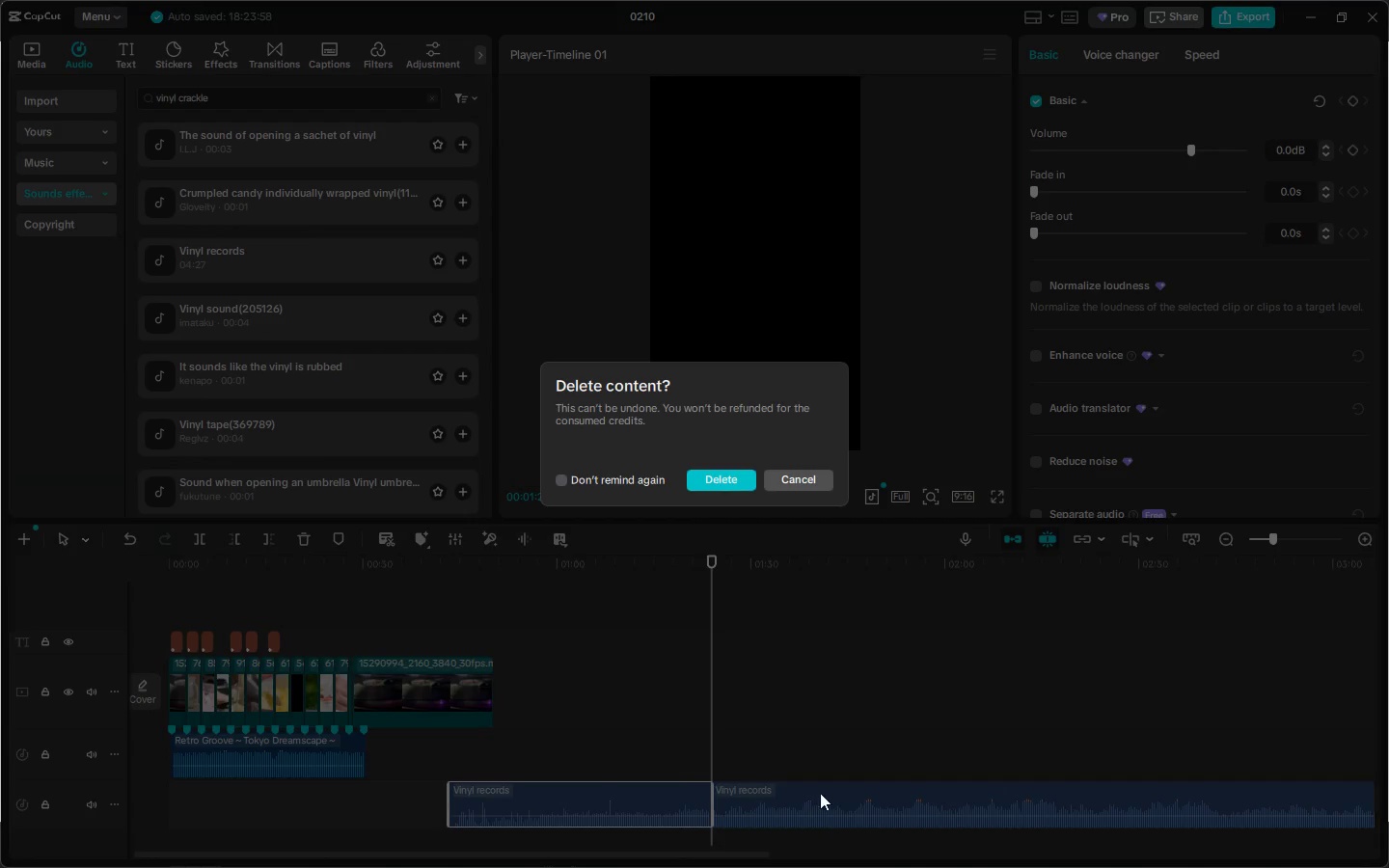 
left_click_drag(start_coordinate=[818, 793], to_coordinate=[806, 794])
 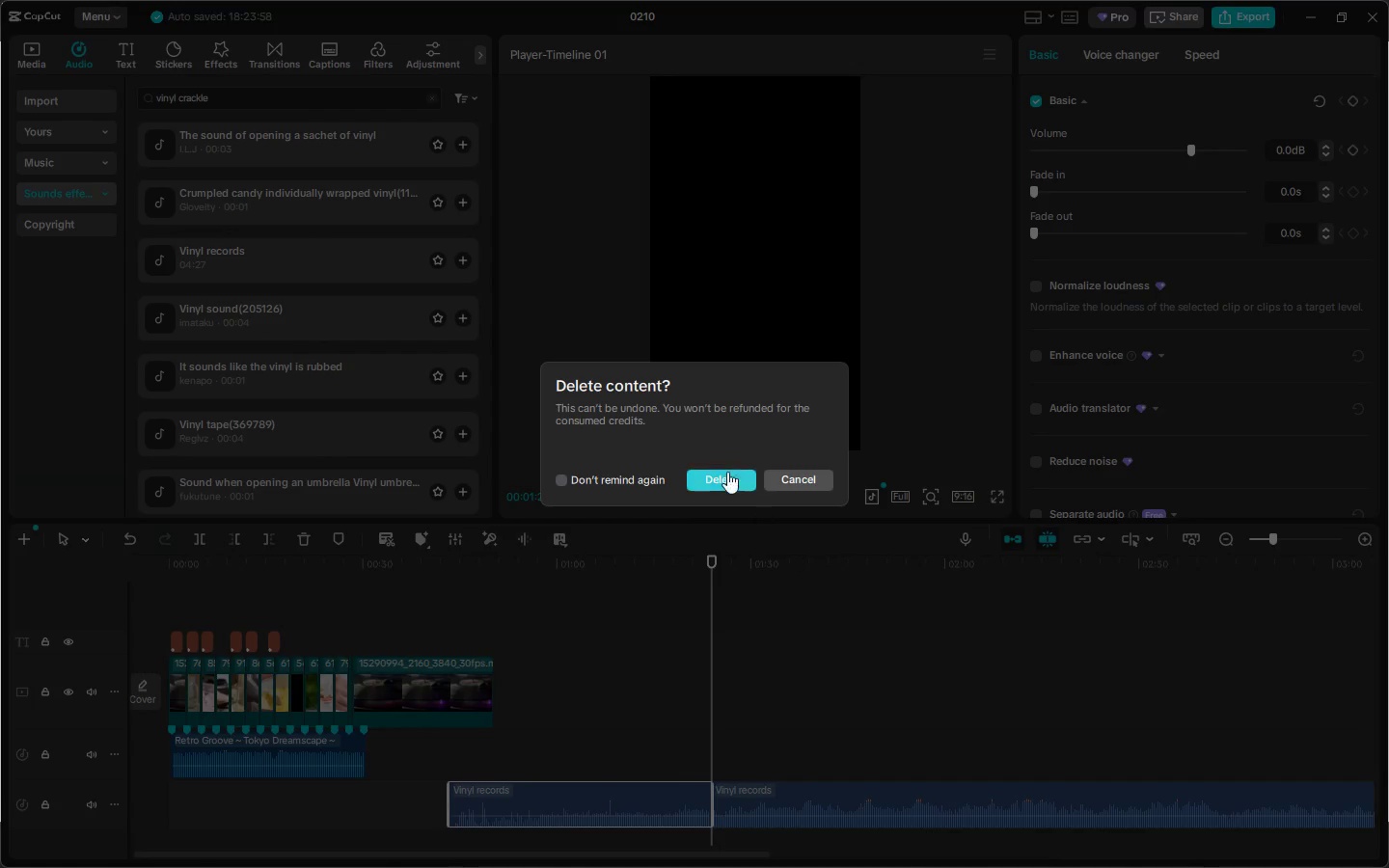 
left_click([726, 471])
 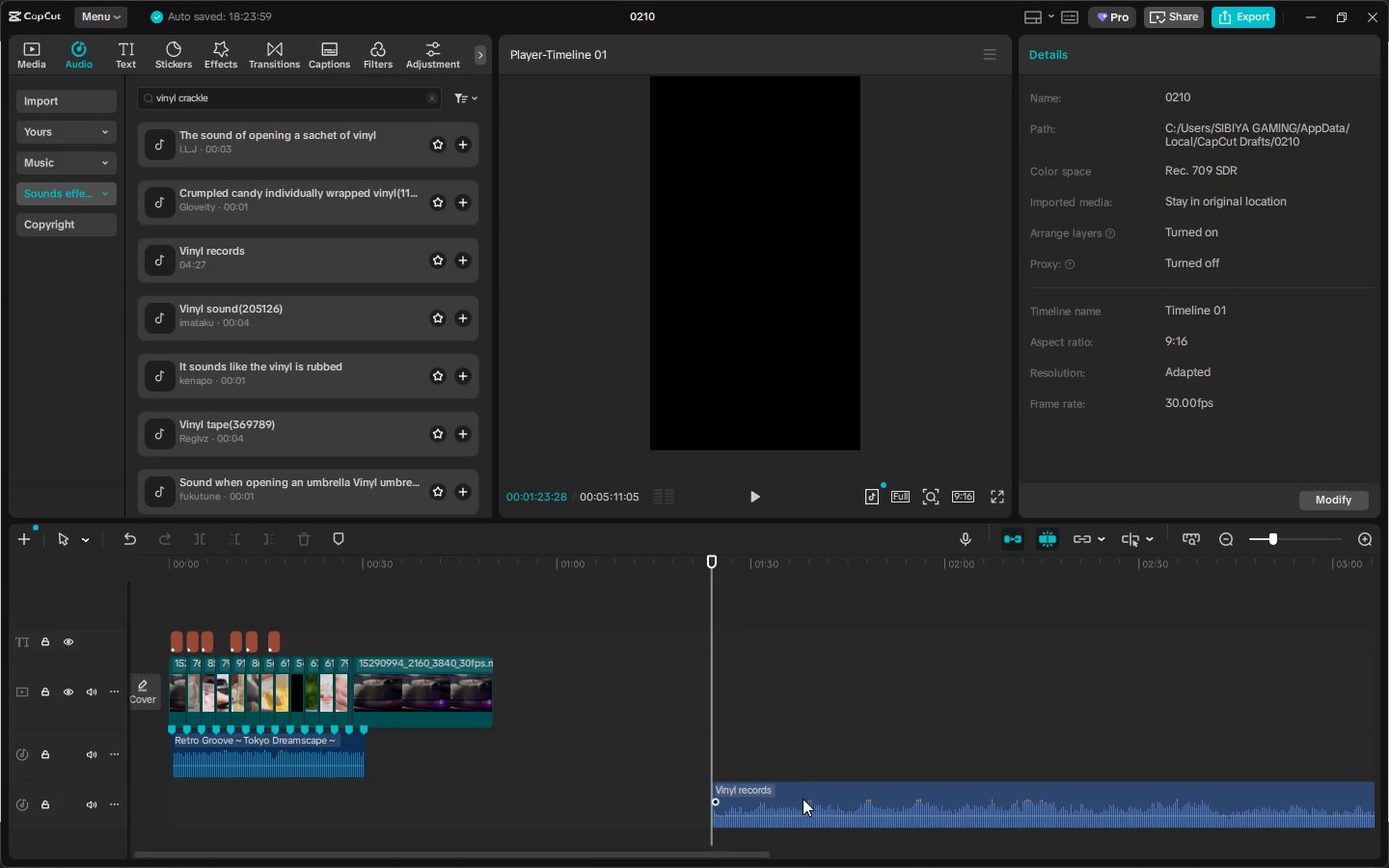 
left_click_drag(start_coordinate=[803, 803], to_coordinate=[264, 804])
 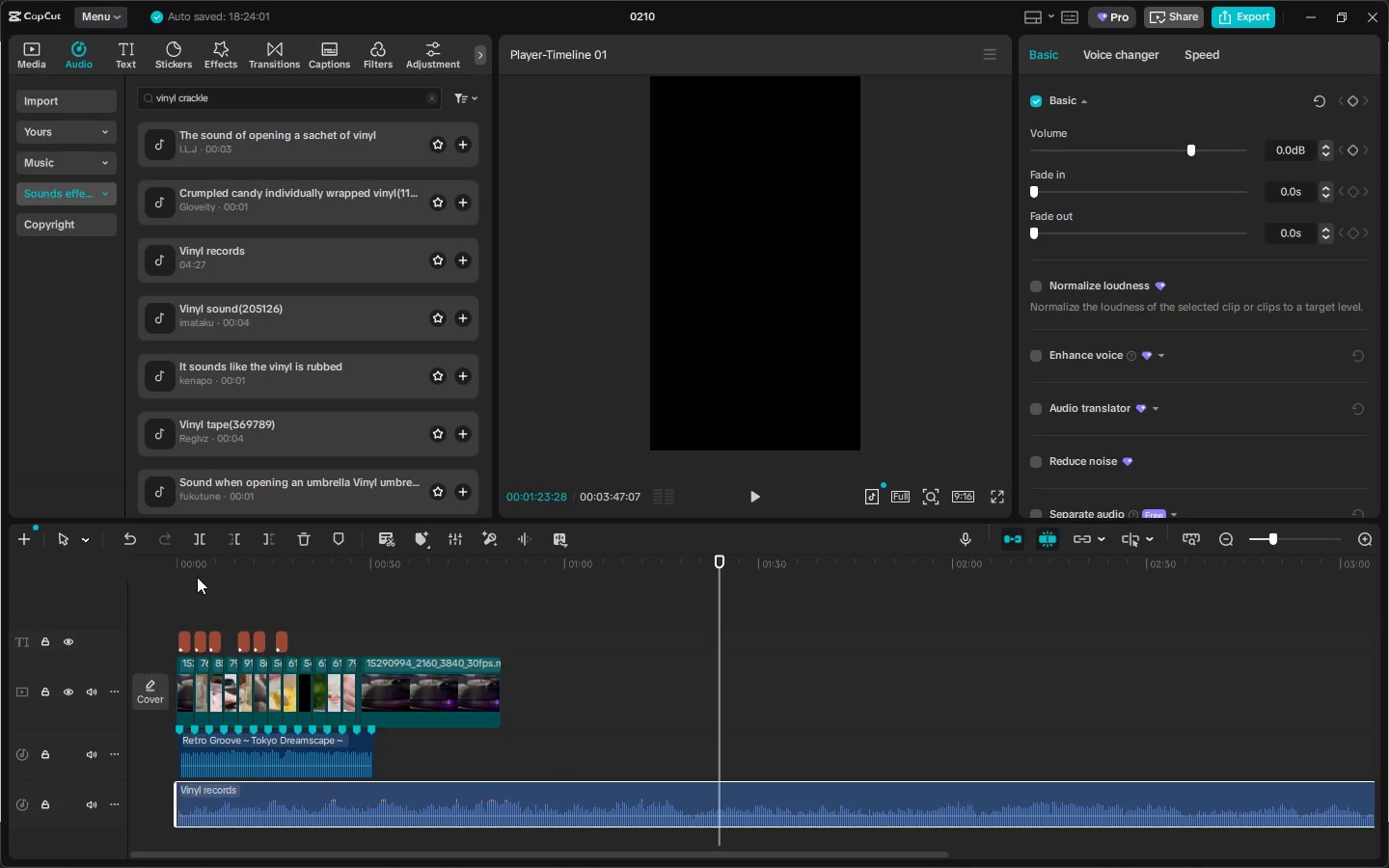 
left_click_drag(start_coordinate=[188, 570], to_coordinate=[154, 566])
 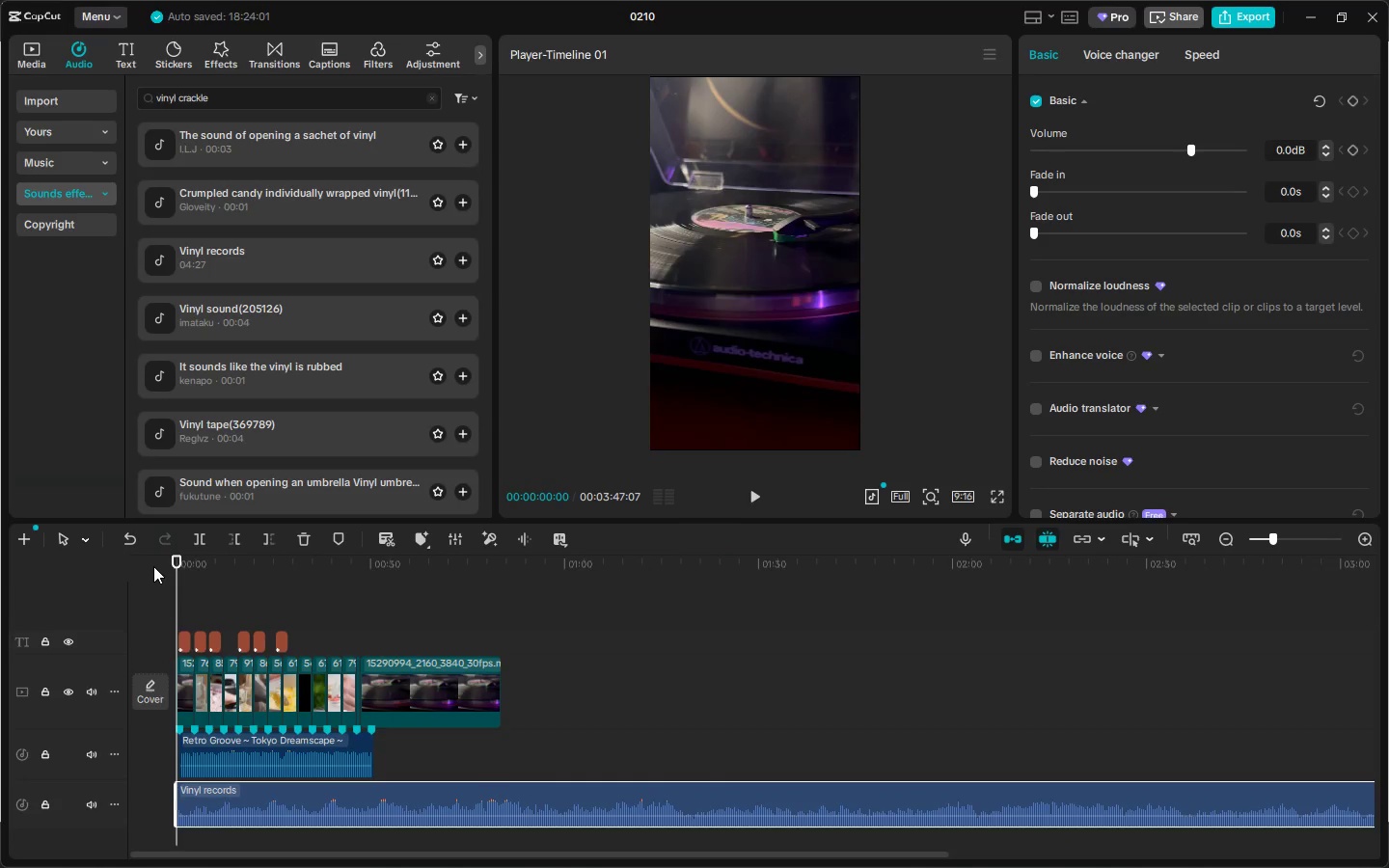 
key(Space)
 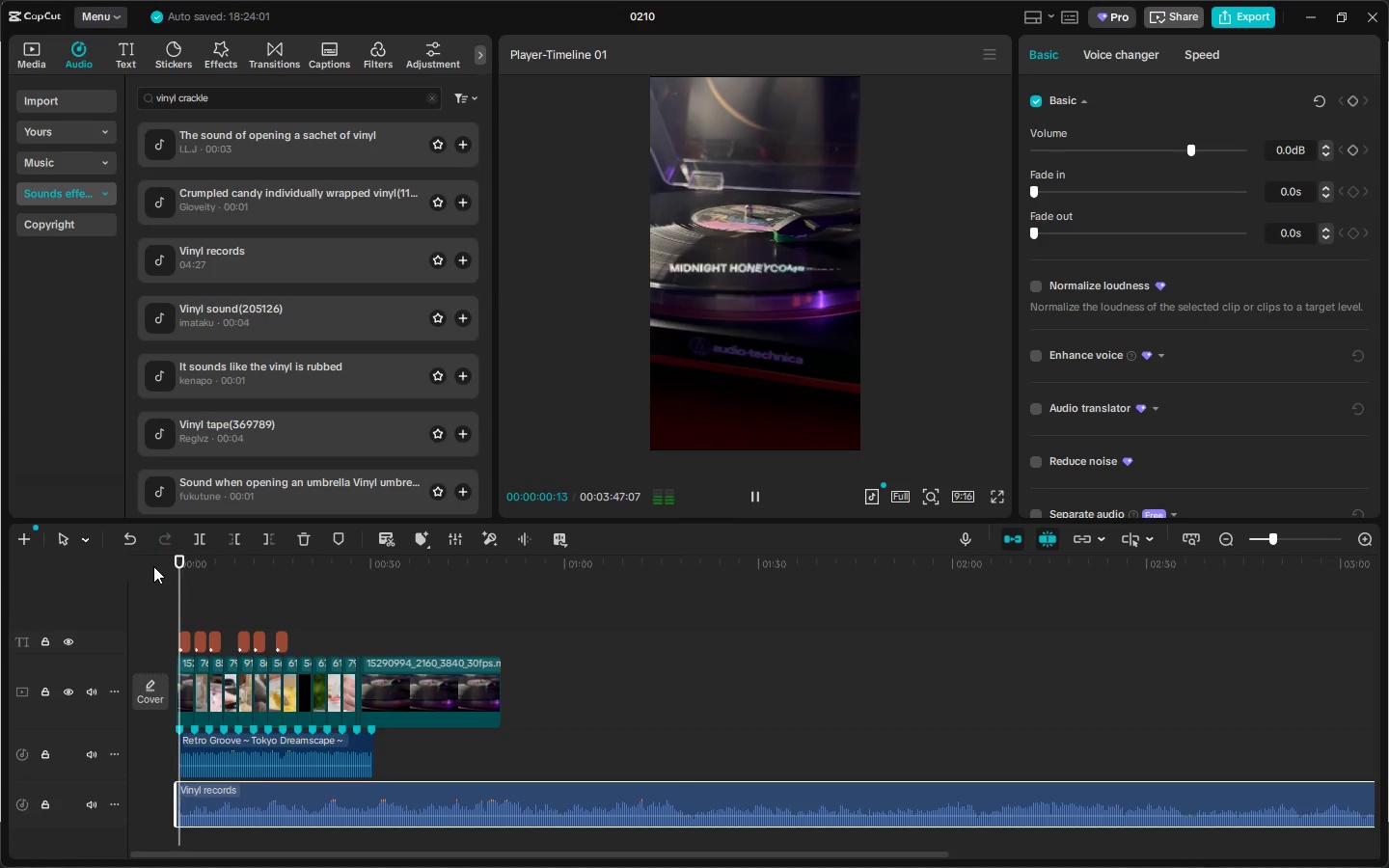 
key(Space)
 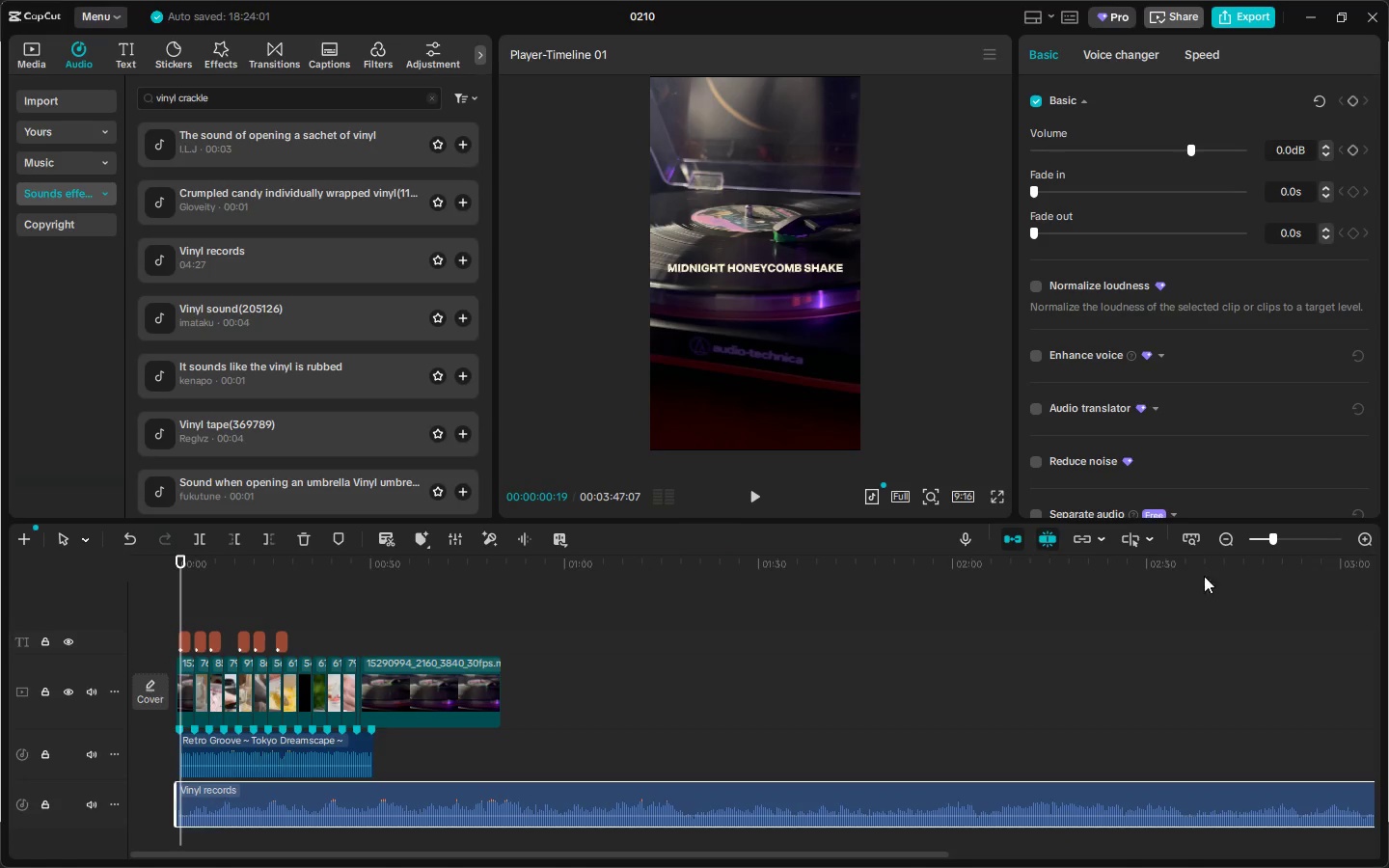 
left_click_drag(start_coordinate=[1278, 537], to_coordinate=[1313, 542])
 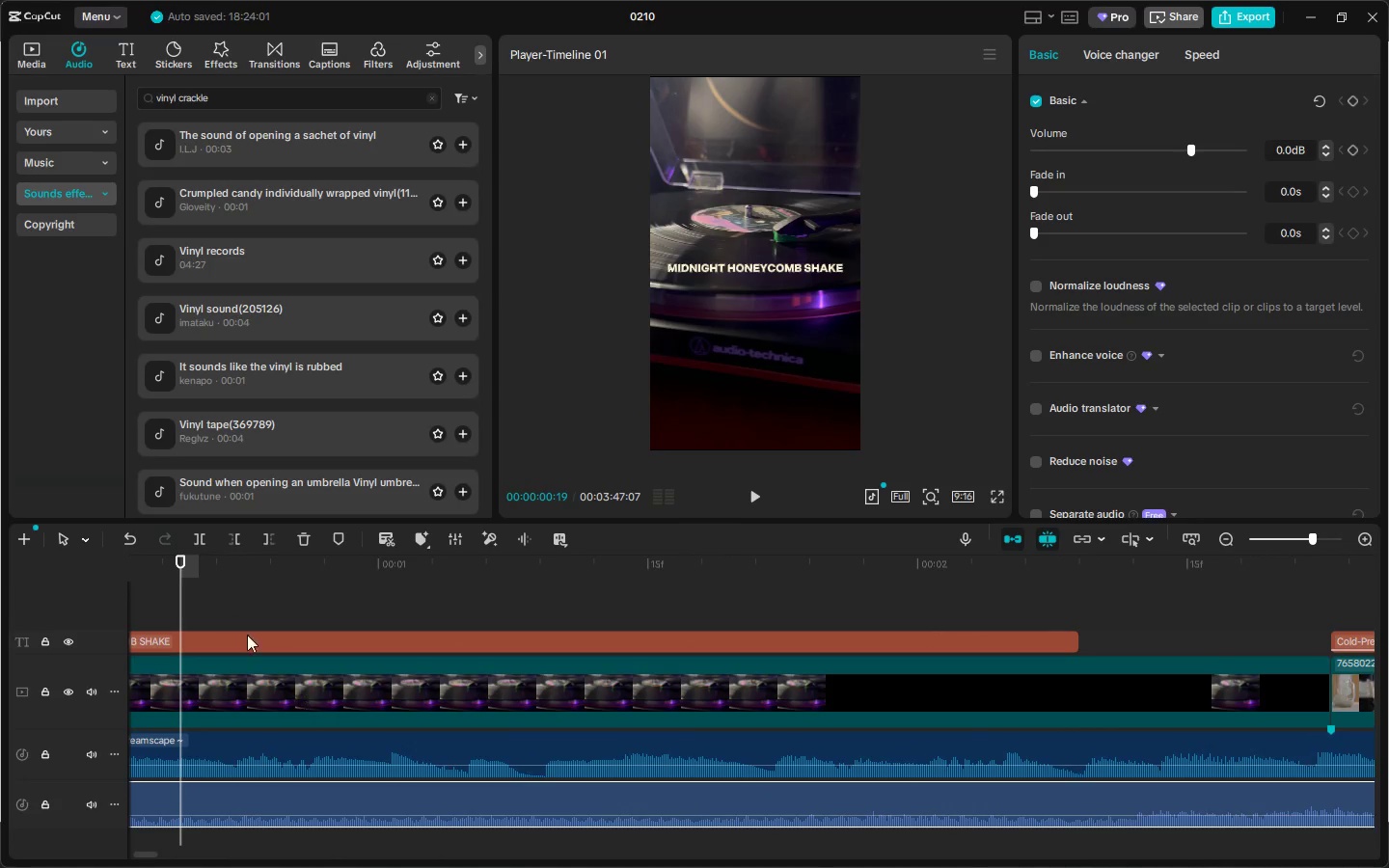 
left_click_drag(start_coordinate=[207, 564], to_coordinate=[0, 568])
 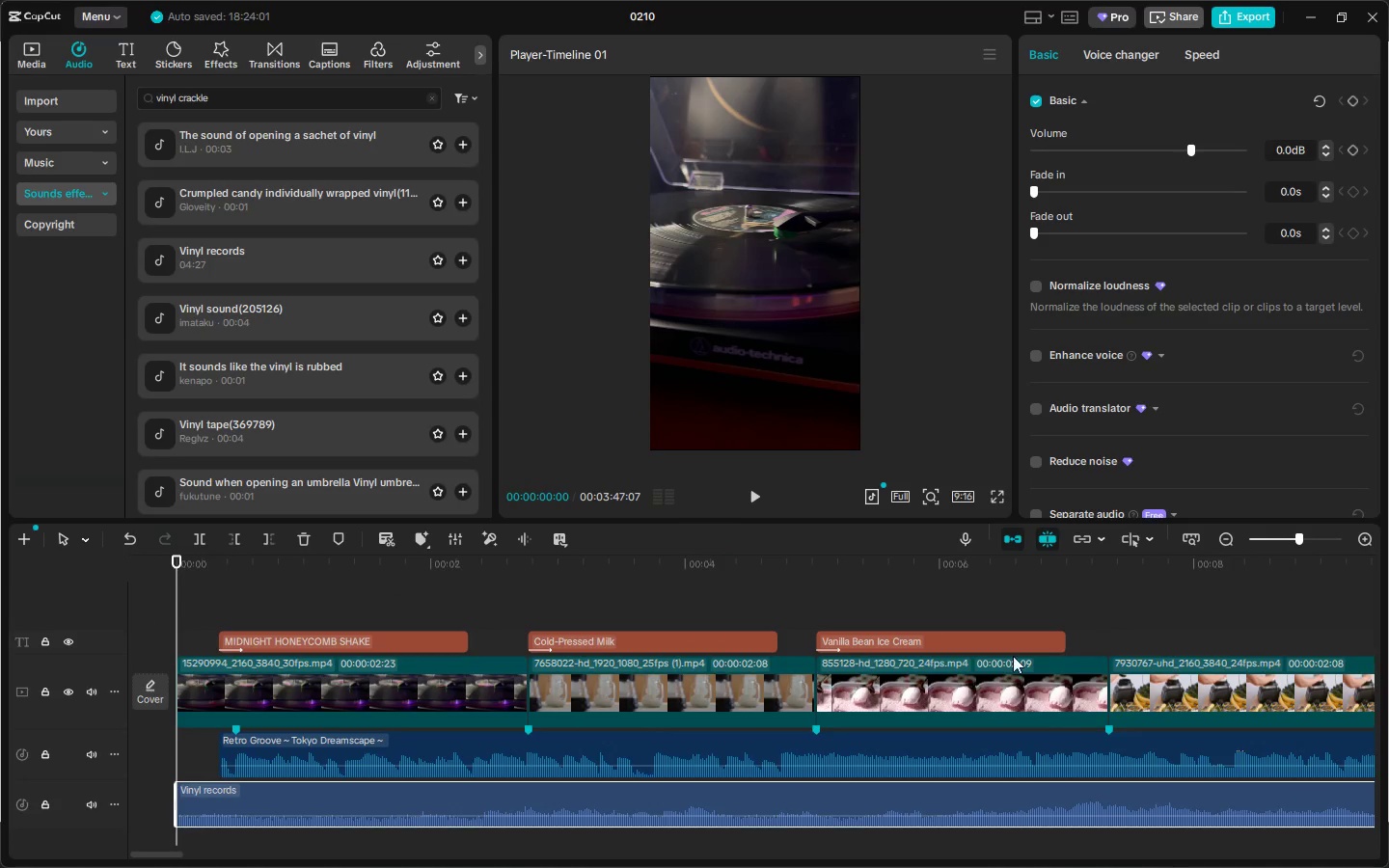 
left_click([498, 691])
 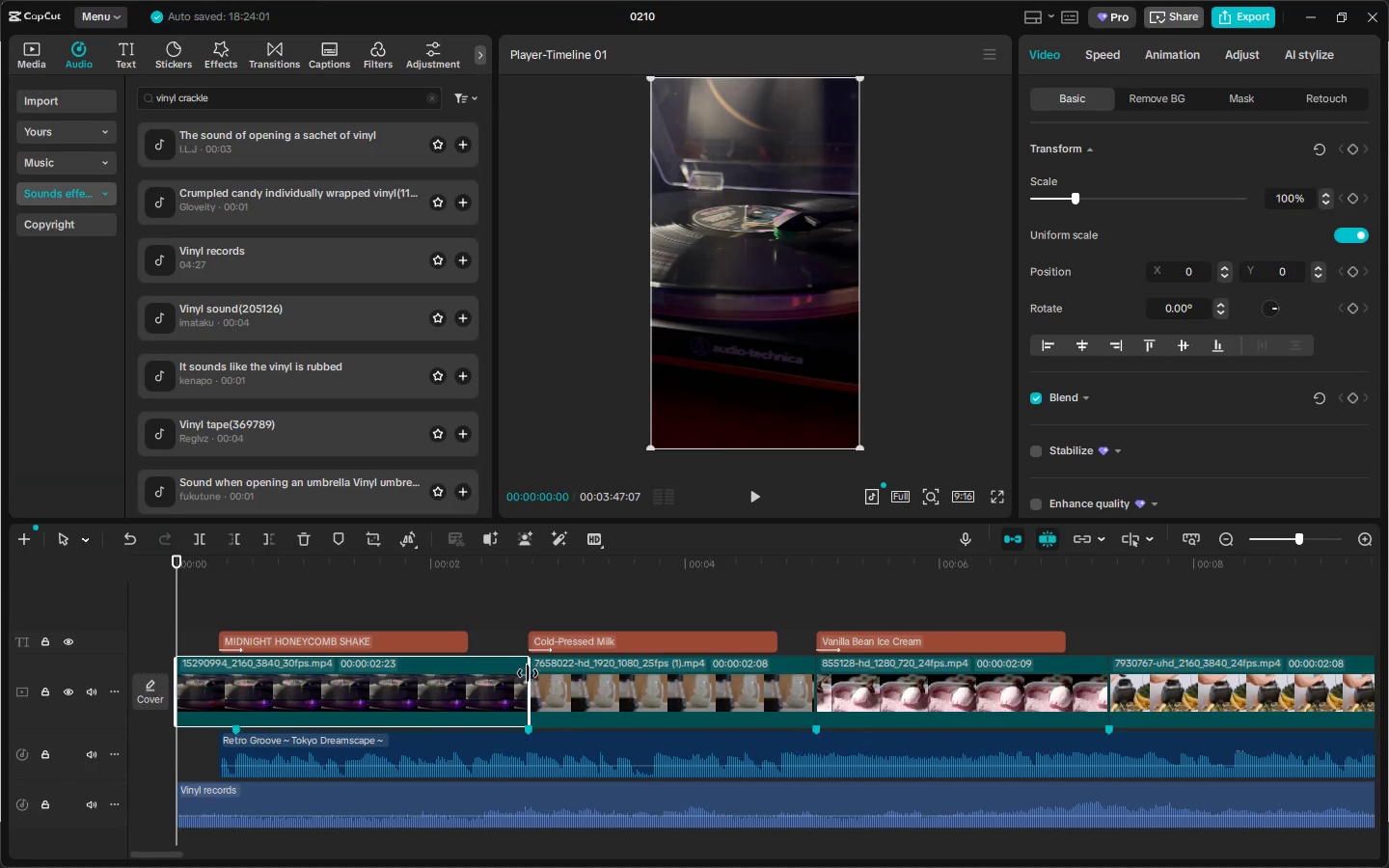 
left_click_drag(start_coordinate=[525, 673], to_coordinate=[1383, 658])
 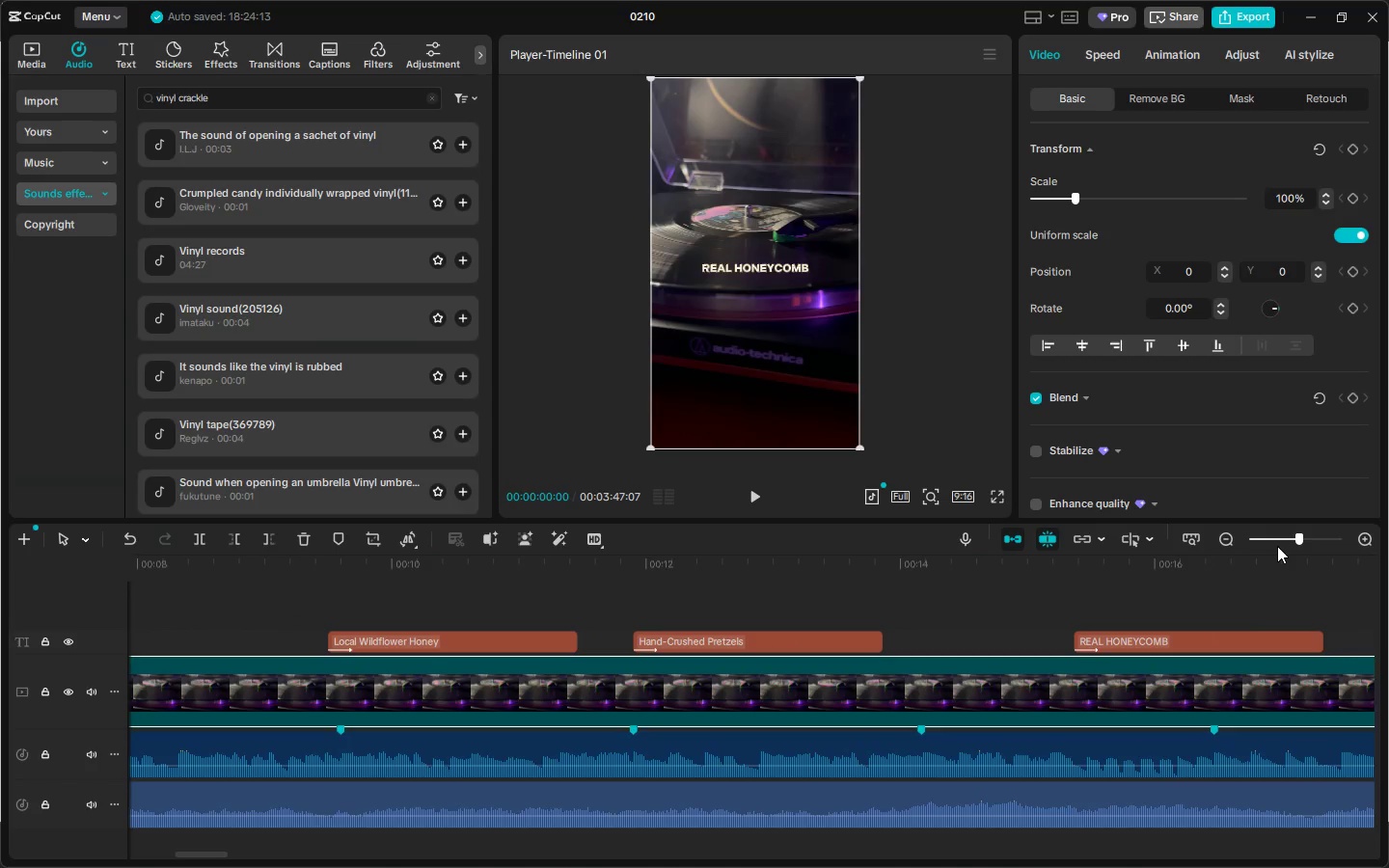 
left_click([1277, 546])
 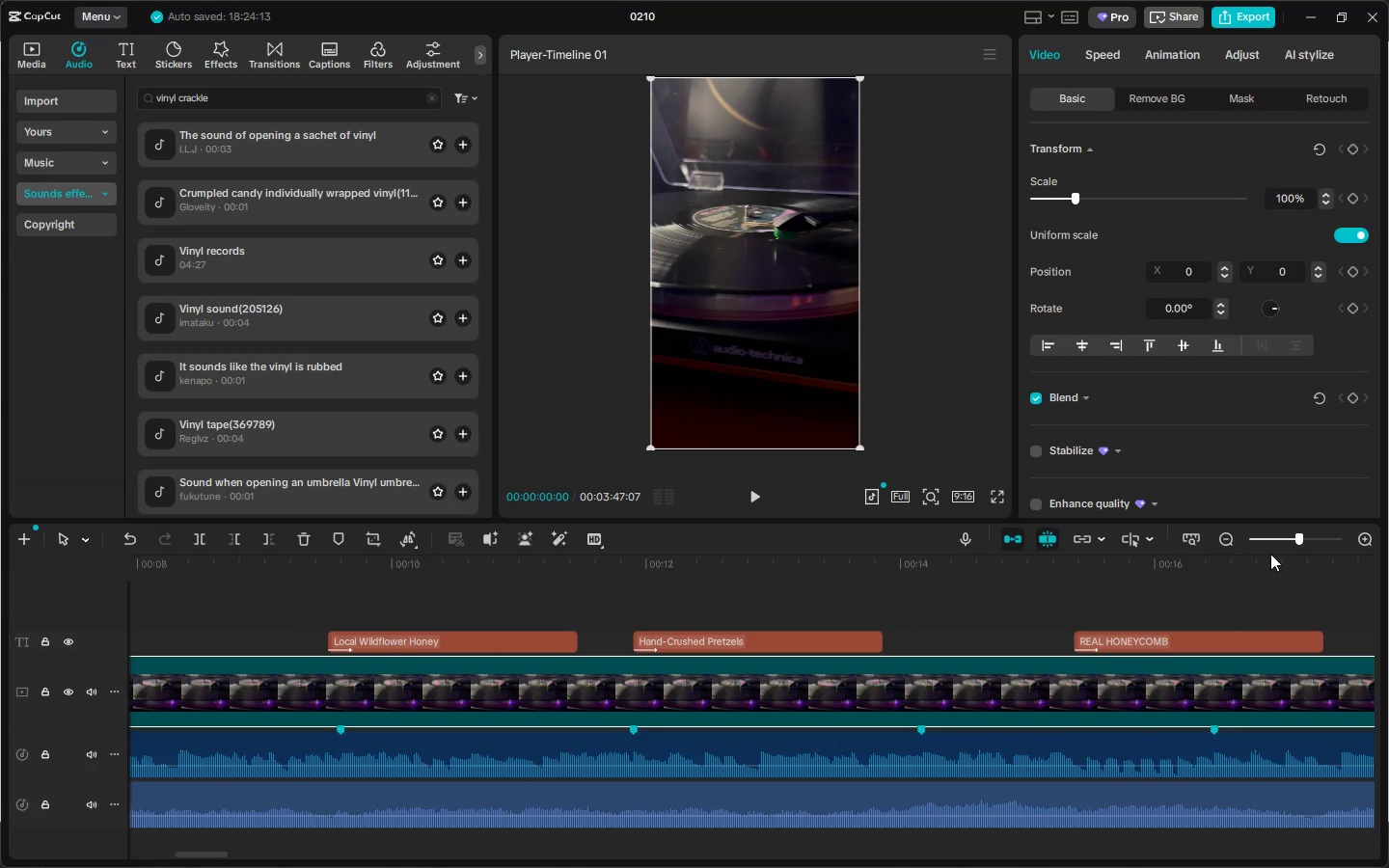 
left_click([1274, 549])
 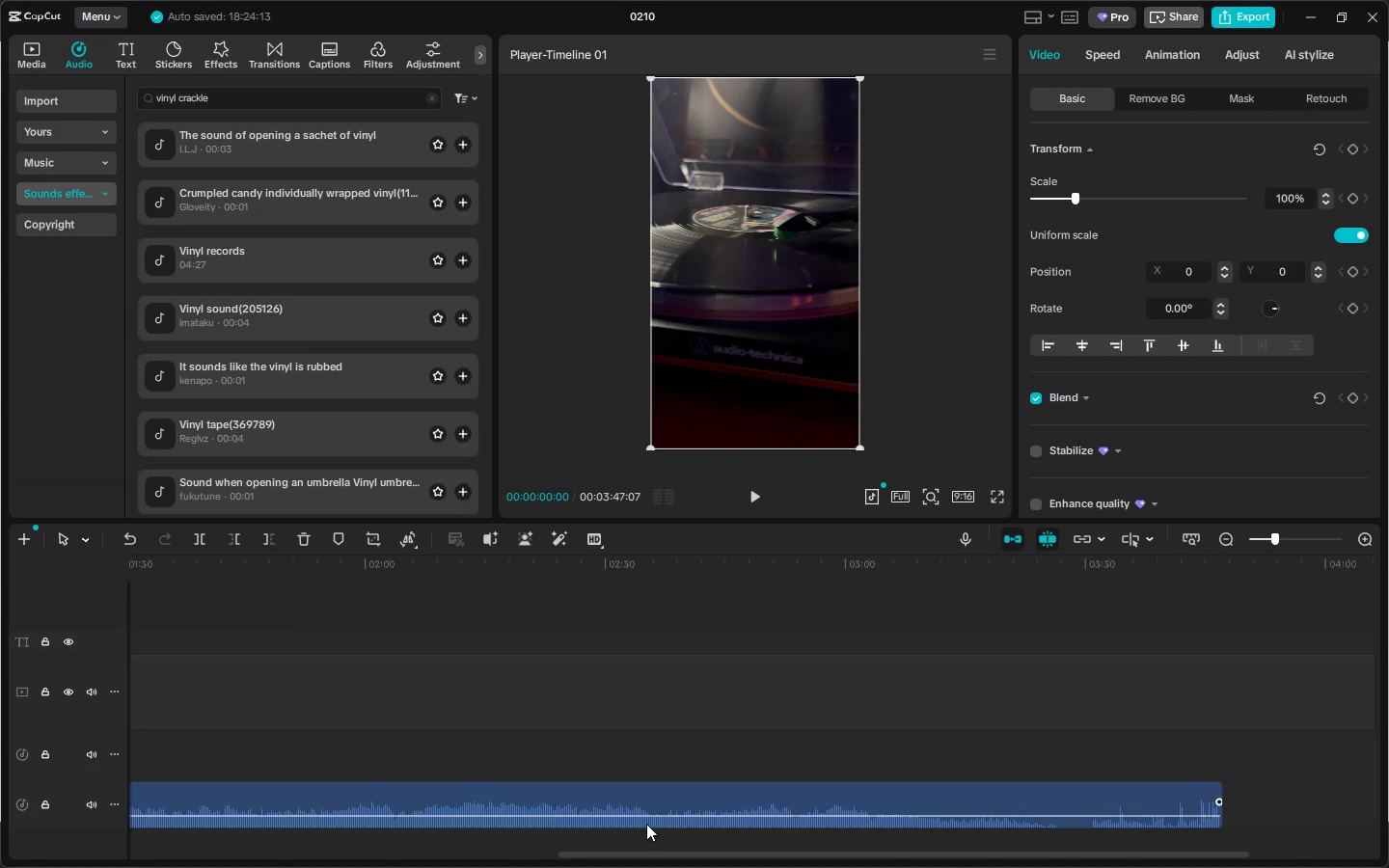 
left_click_drag(start_coordinate=[649, 849], to_coordinate=[458, 852])
 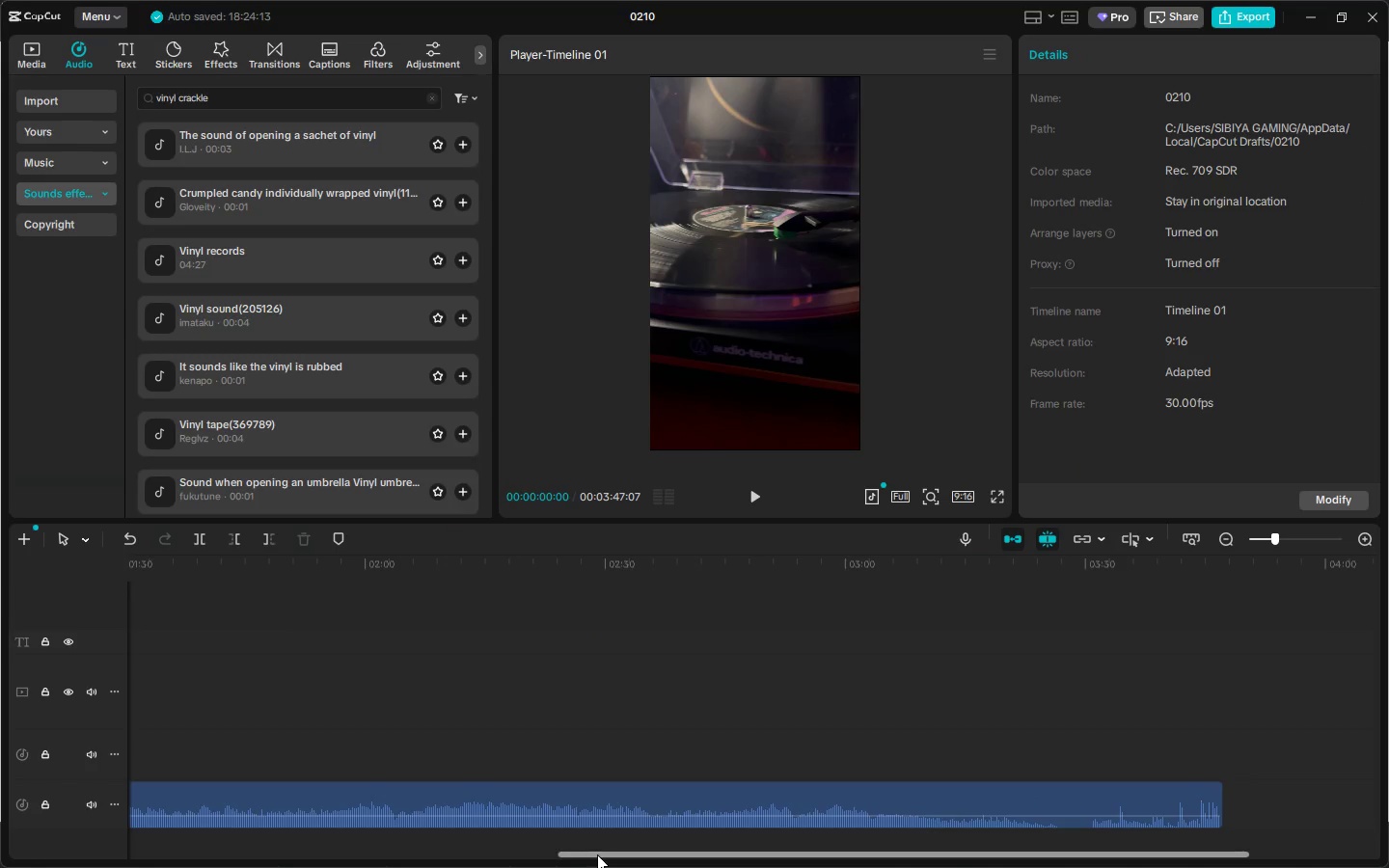 
left_click_drag(start_coordinate=[597, 854], to_coordinate=[0, 831])
 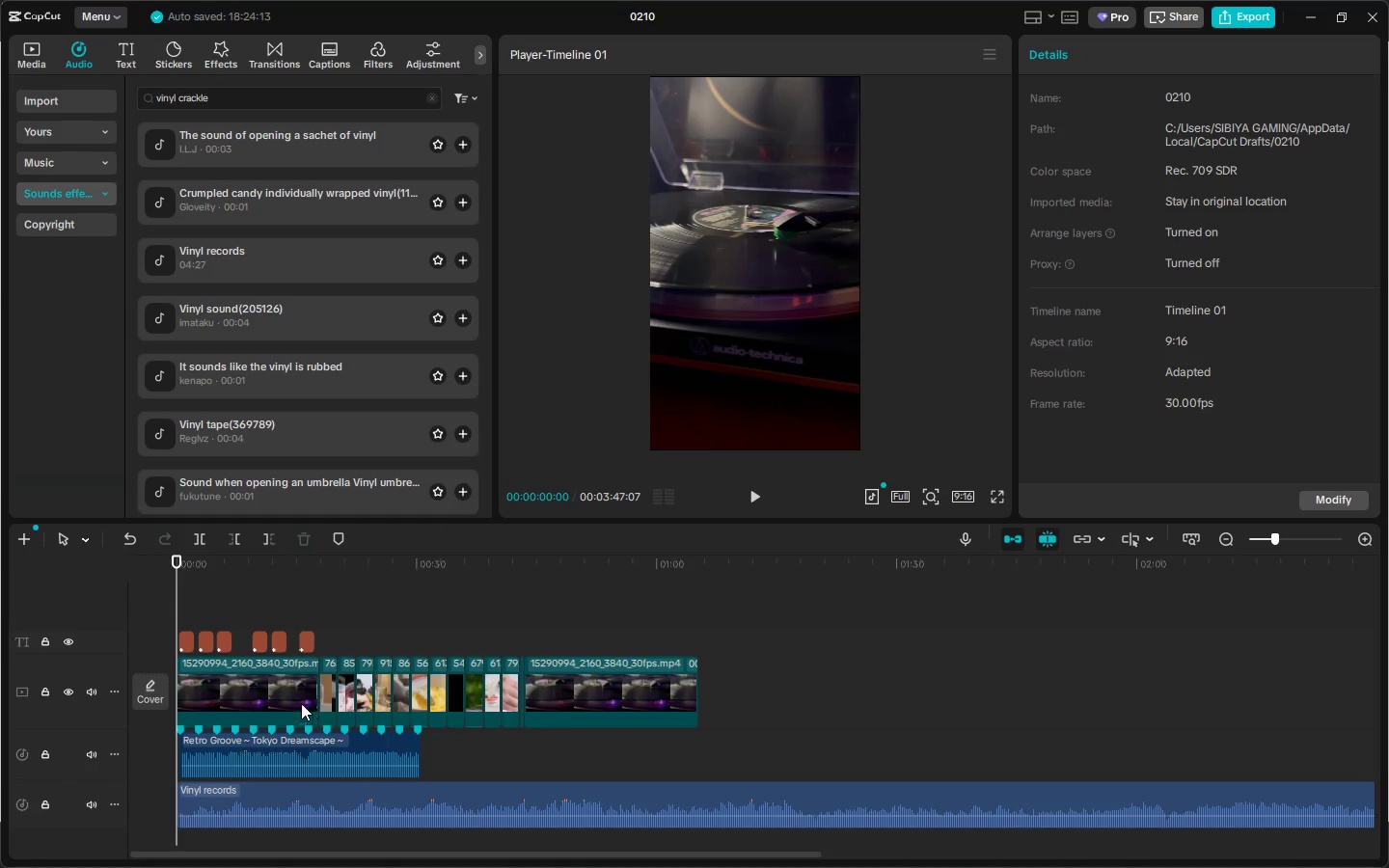 
left_click([260, 685])
 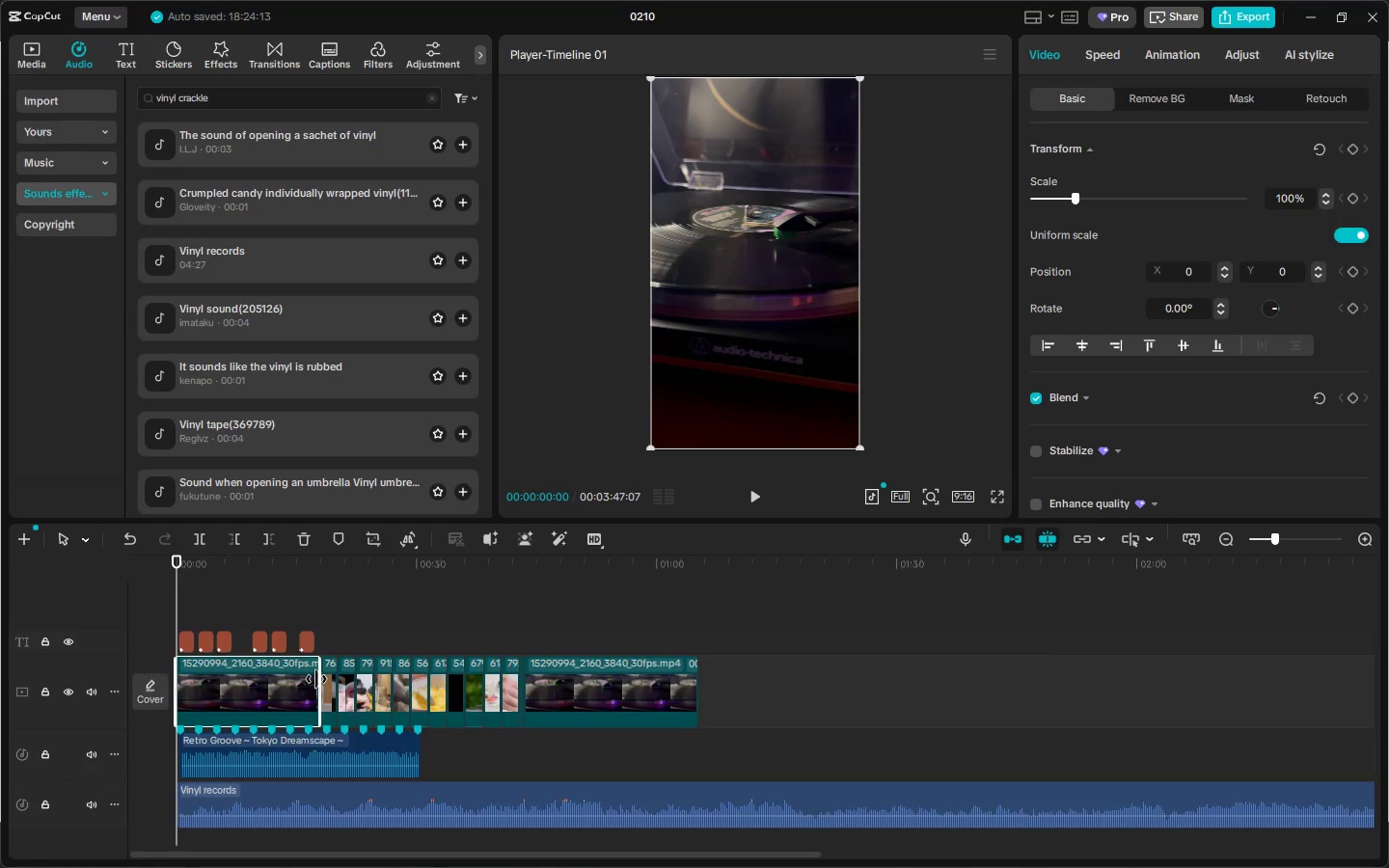 
left_click_drag(start_coordinate=[319, 679], to_coordinate=[736, 686])
 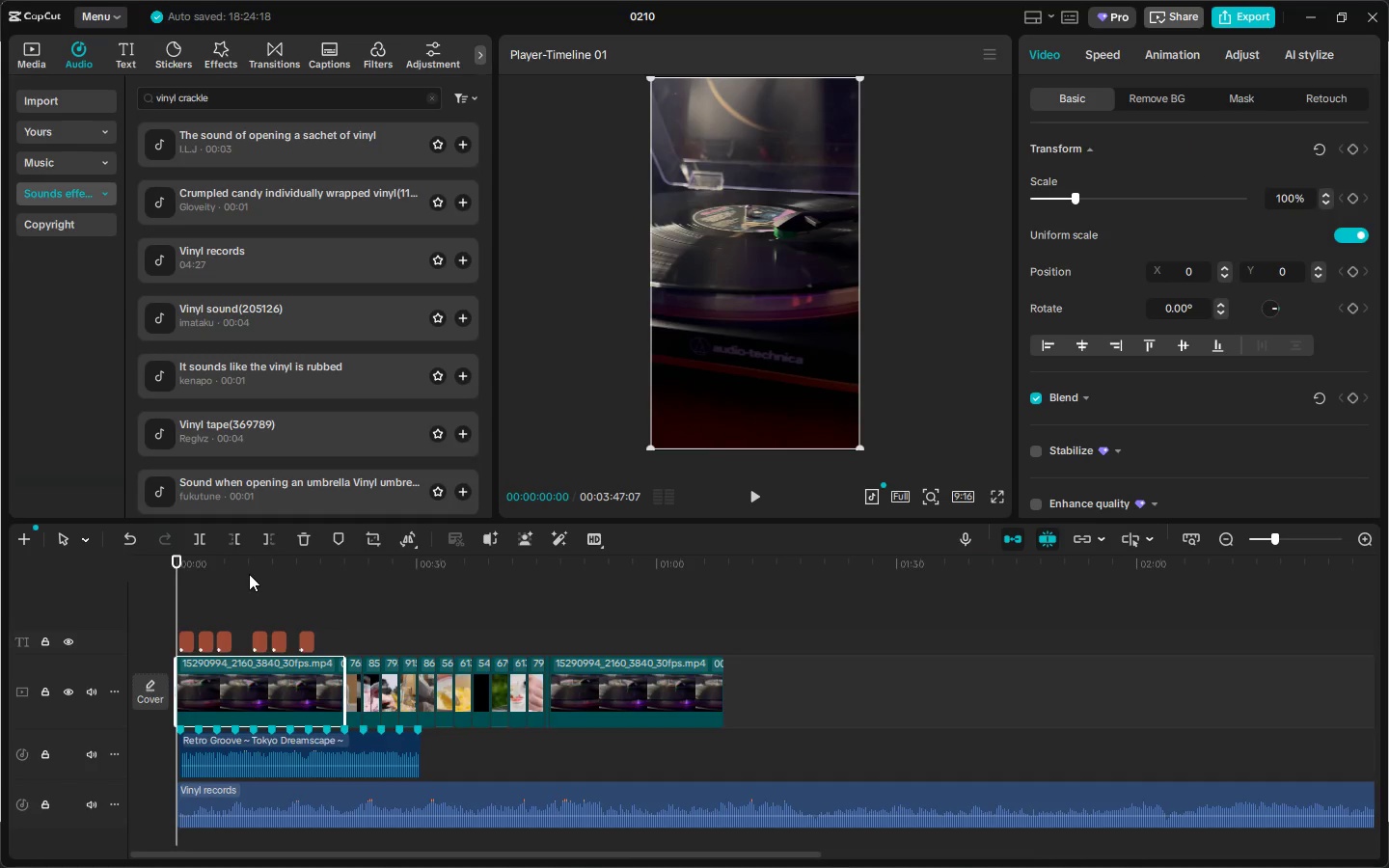 
left_click_drag(start_coordinate=[221, 572], to_coordinate=[157, 572])
 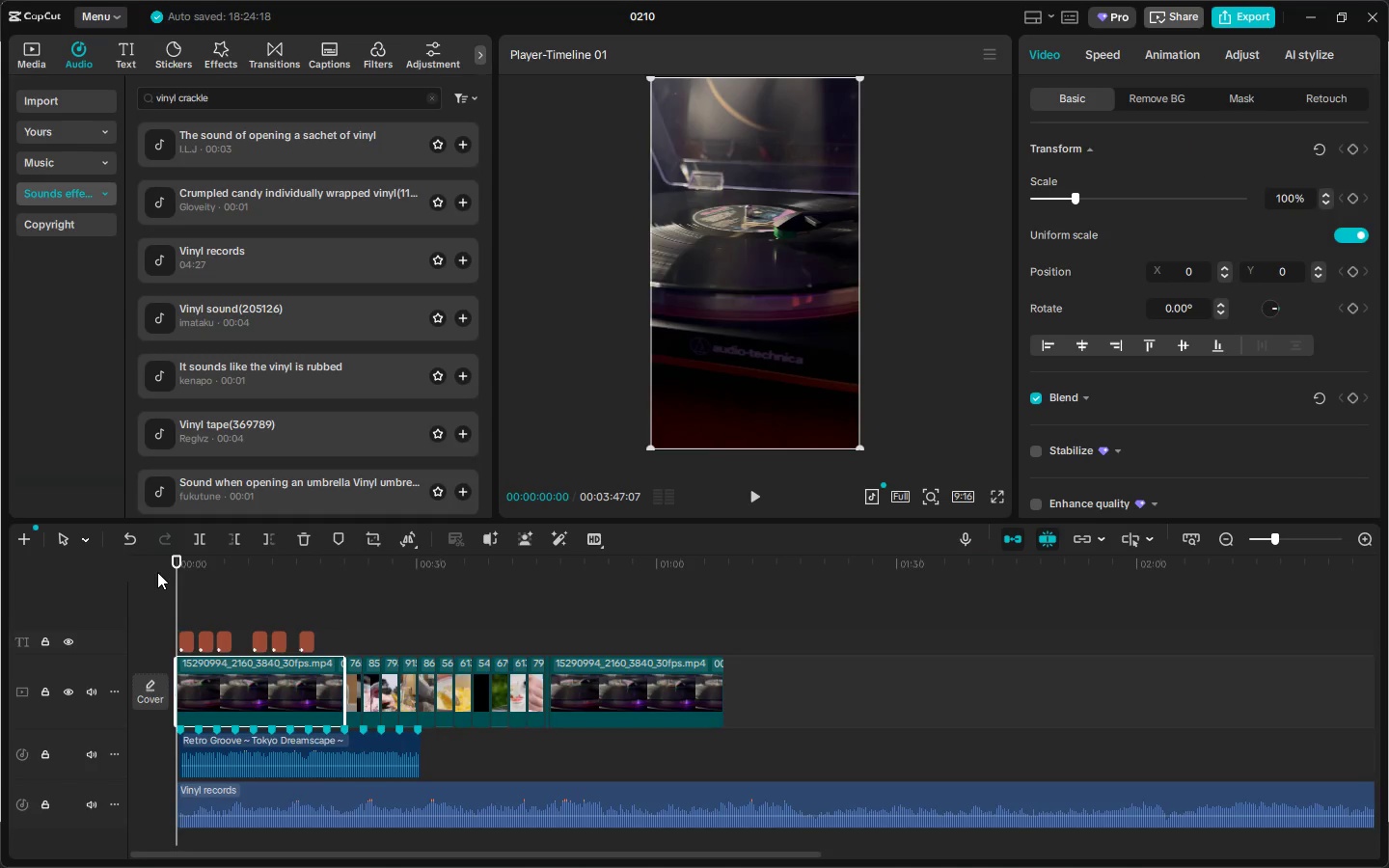 
key(Space)
 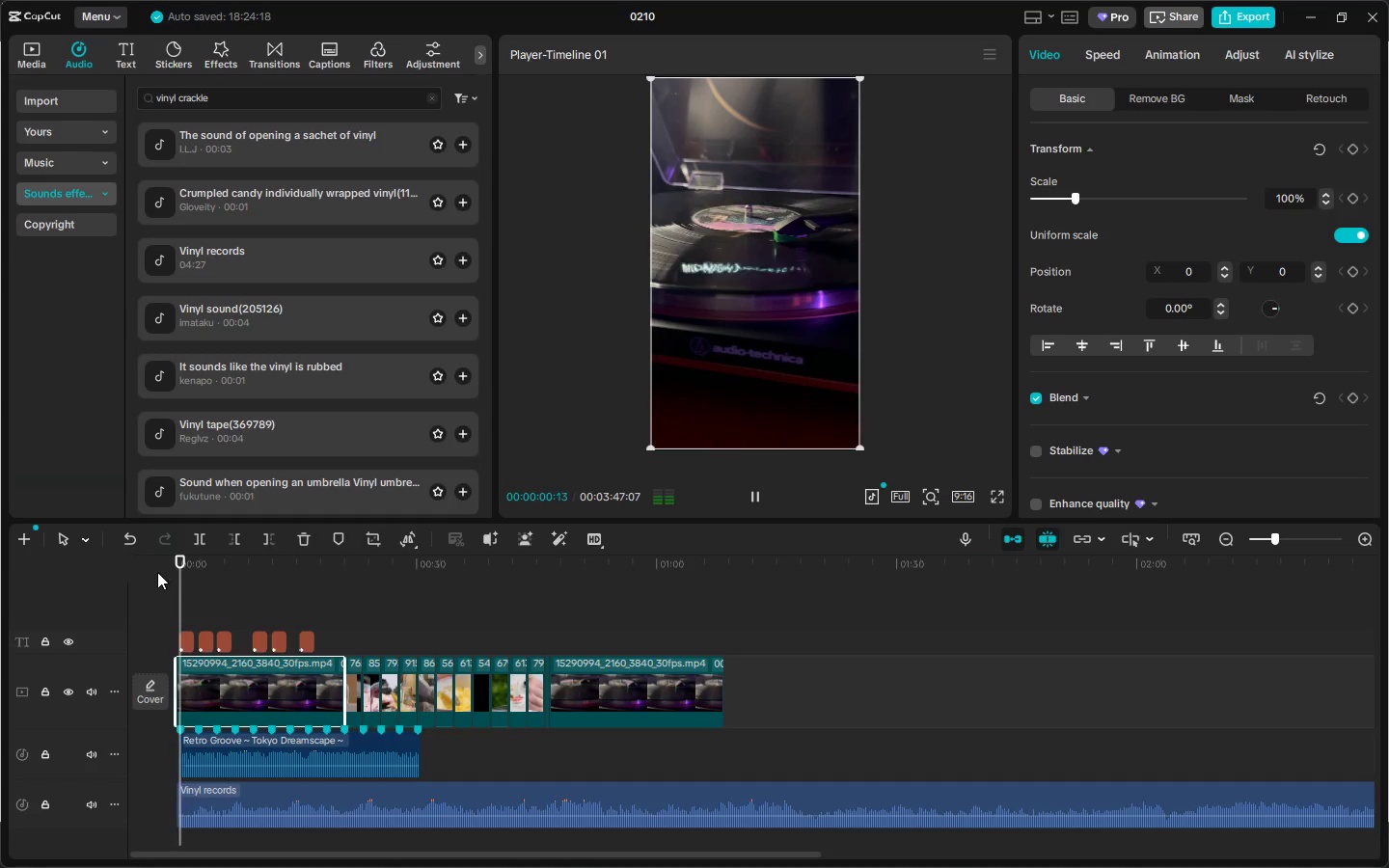 
key(Space)
 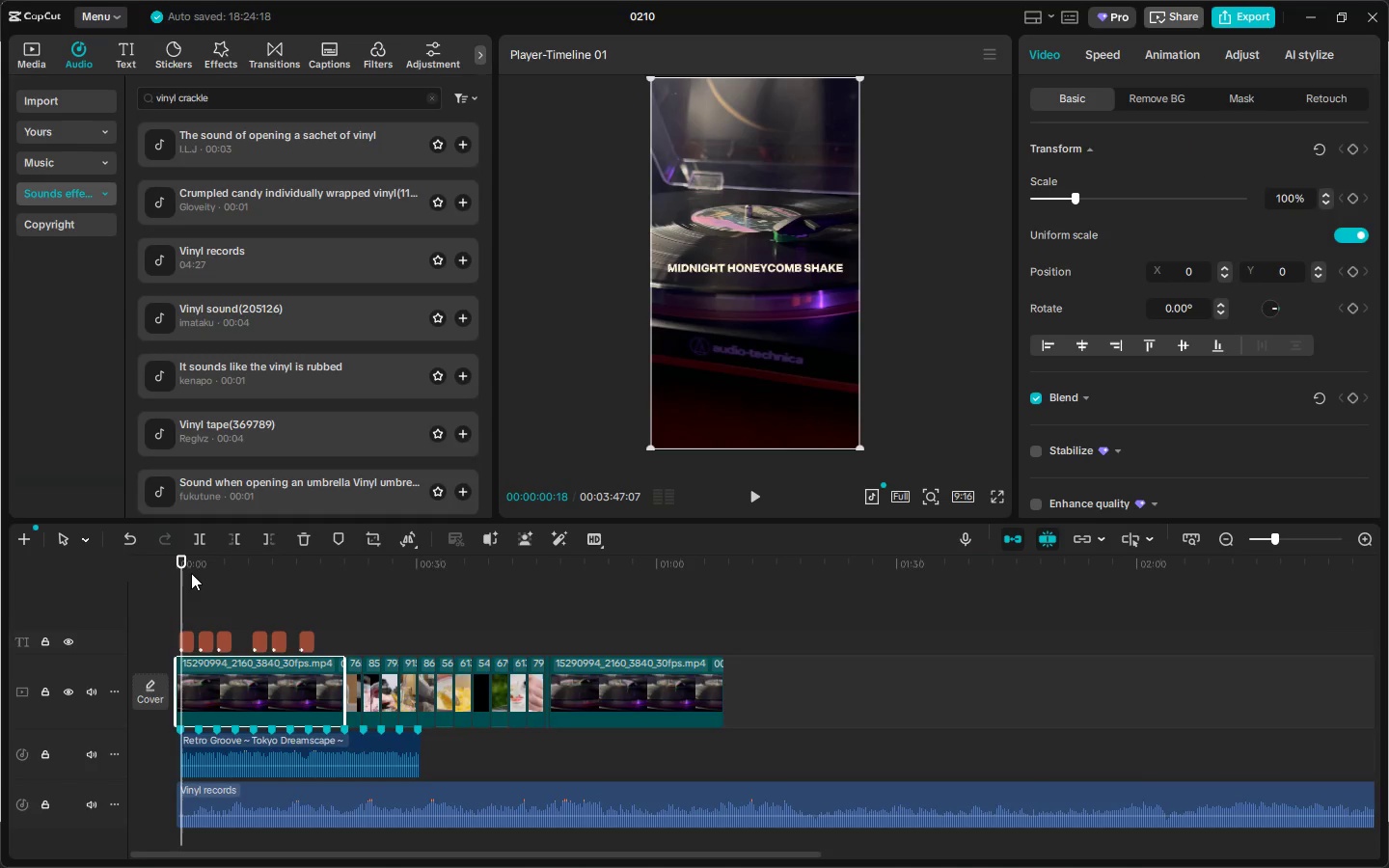 
left_click_drag(start_coordinate=[188, 570], to_coordinate=[92, 564])
 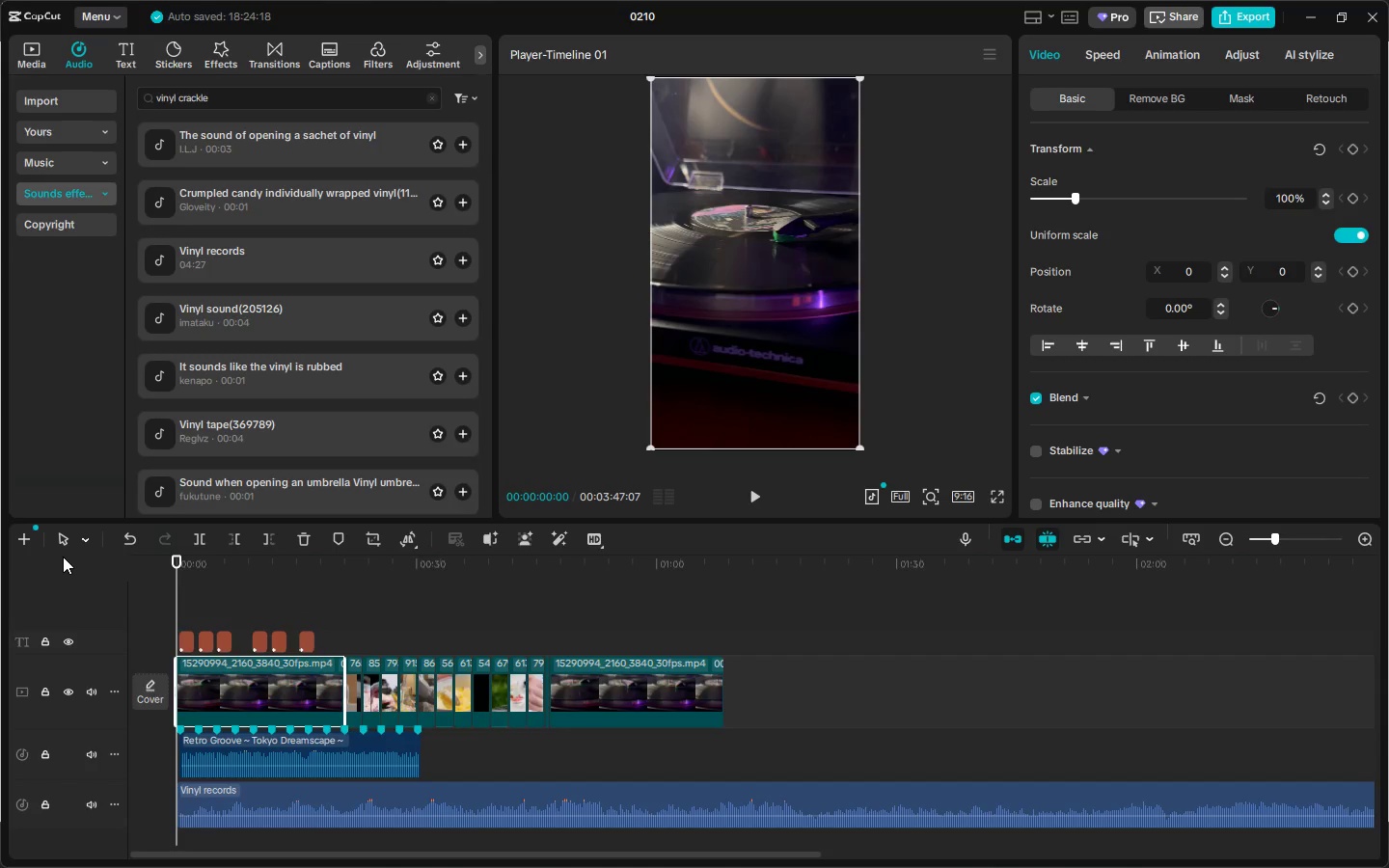 
key(Space)
 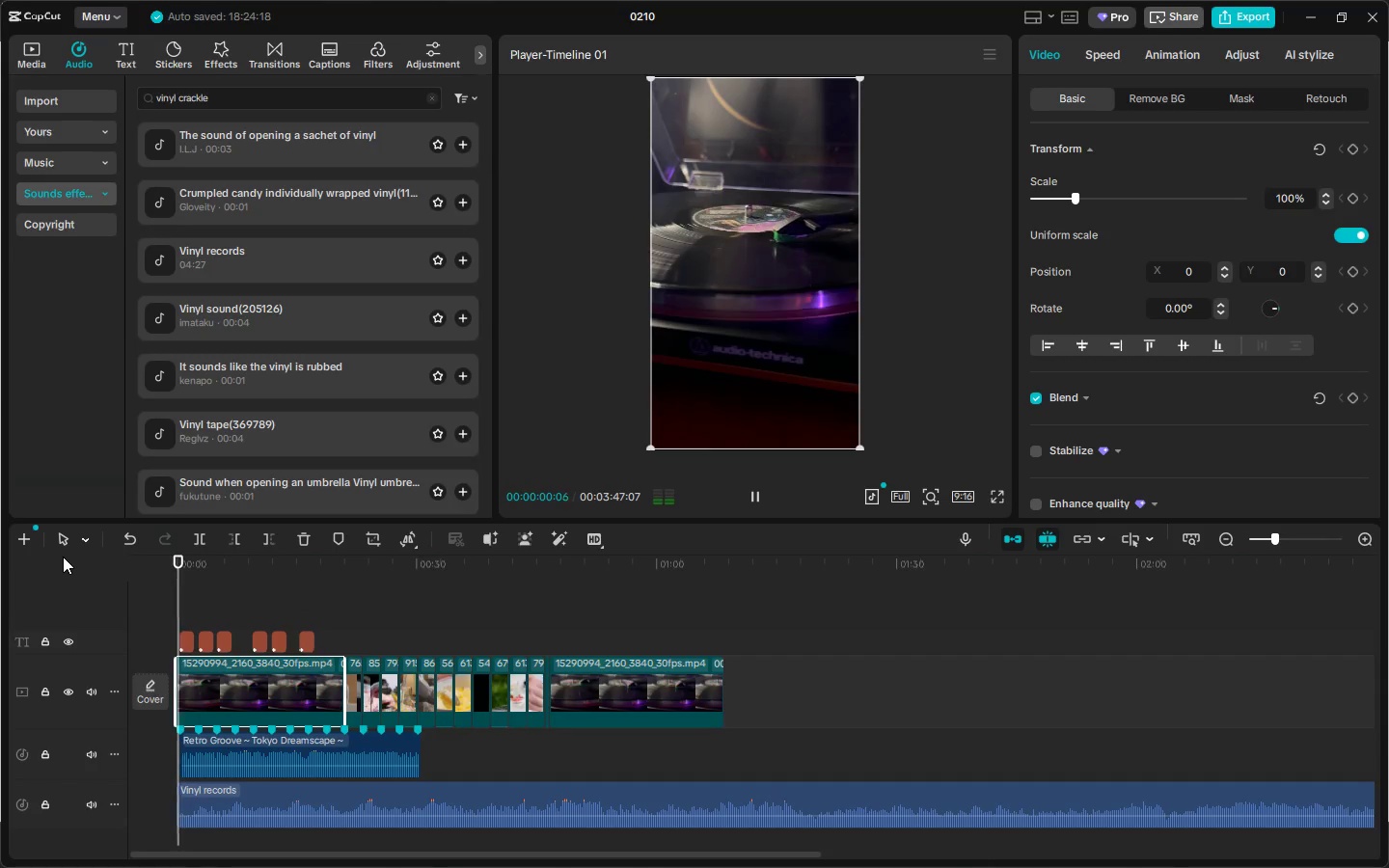 
key(Space)
 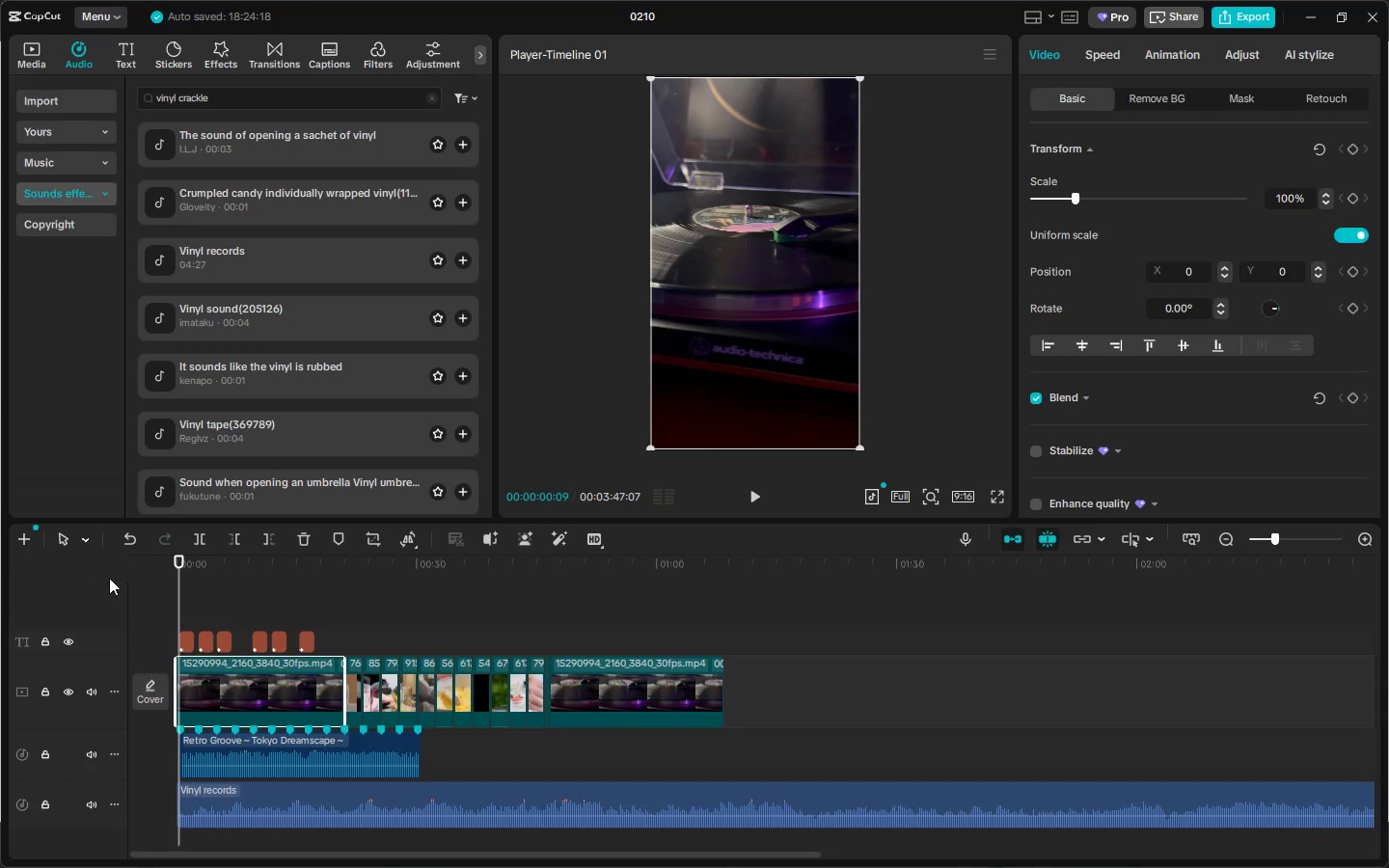 
key(Control+Z)
 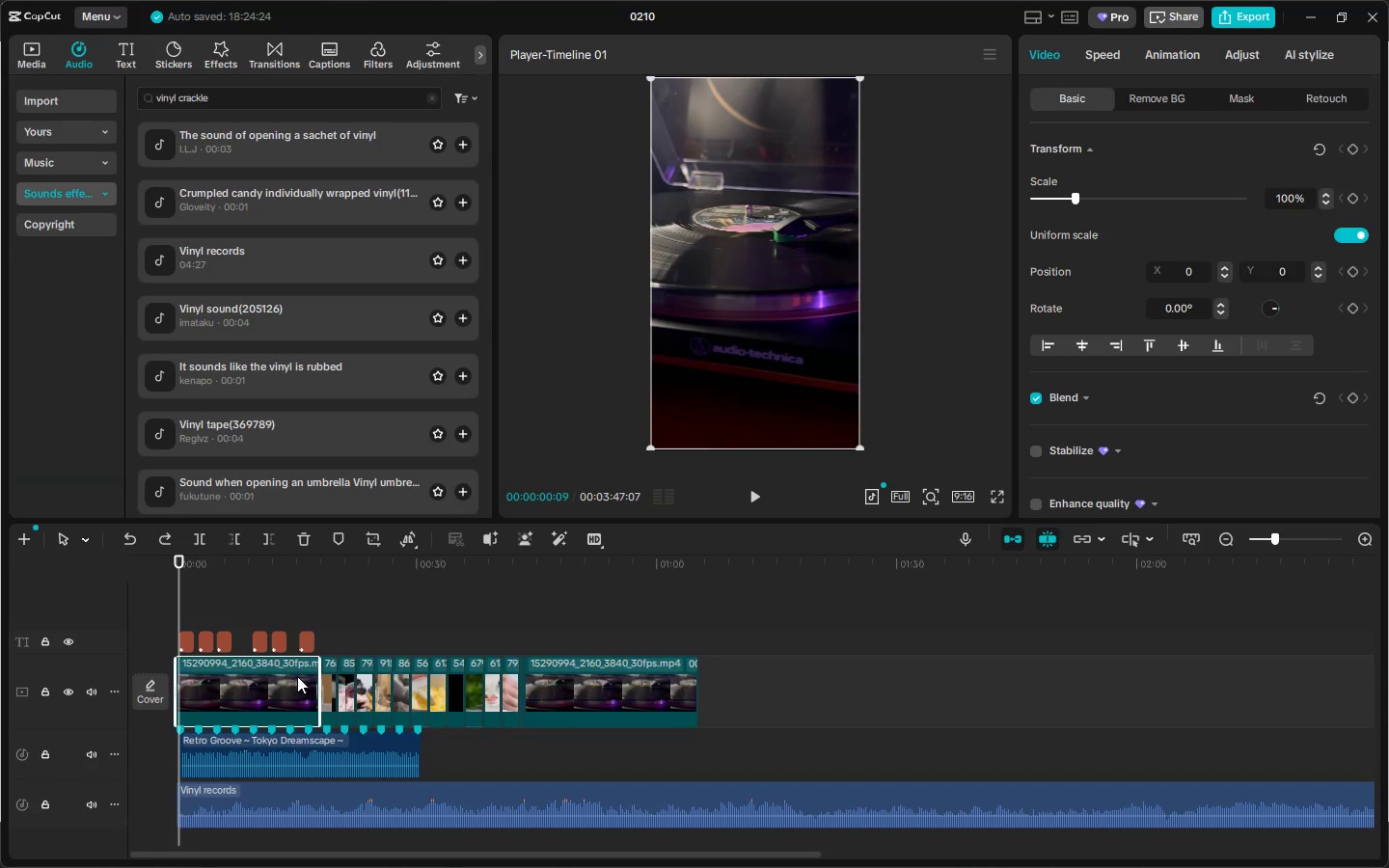 
left_click([280, 680])
 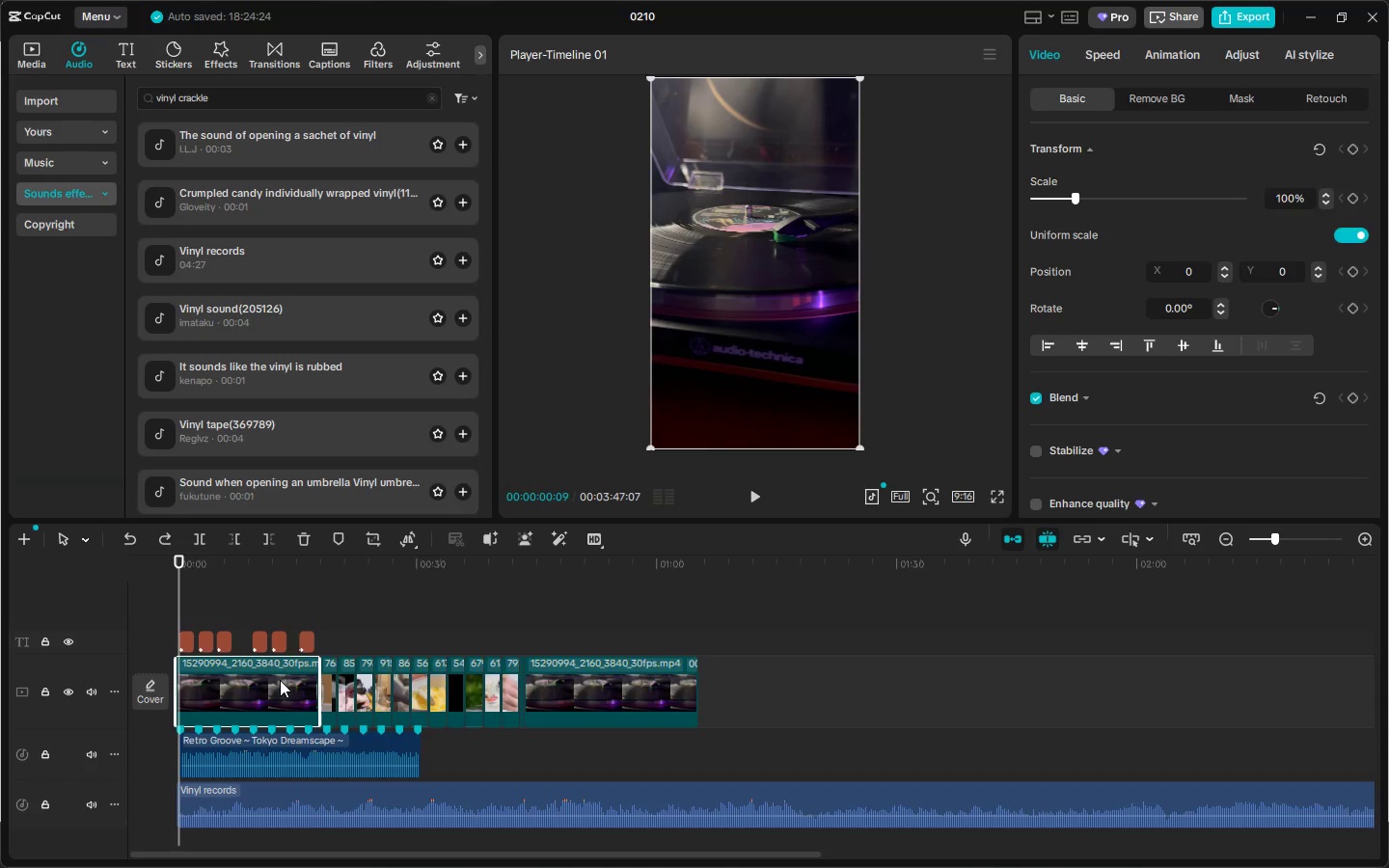 
key(Delete)
 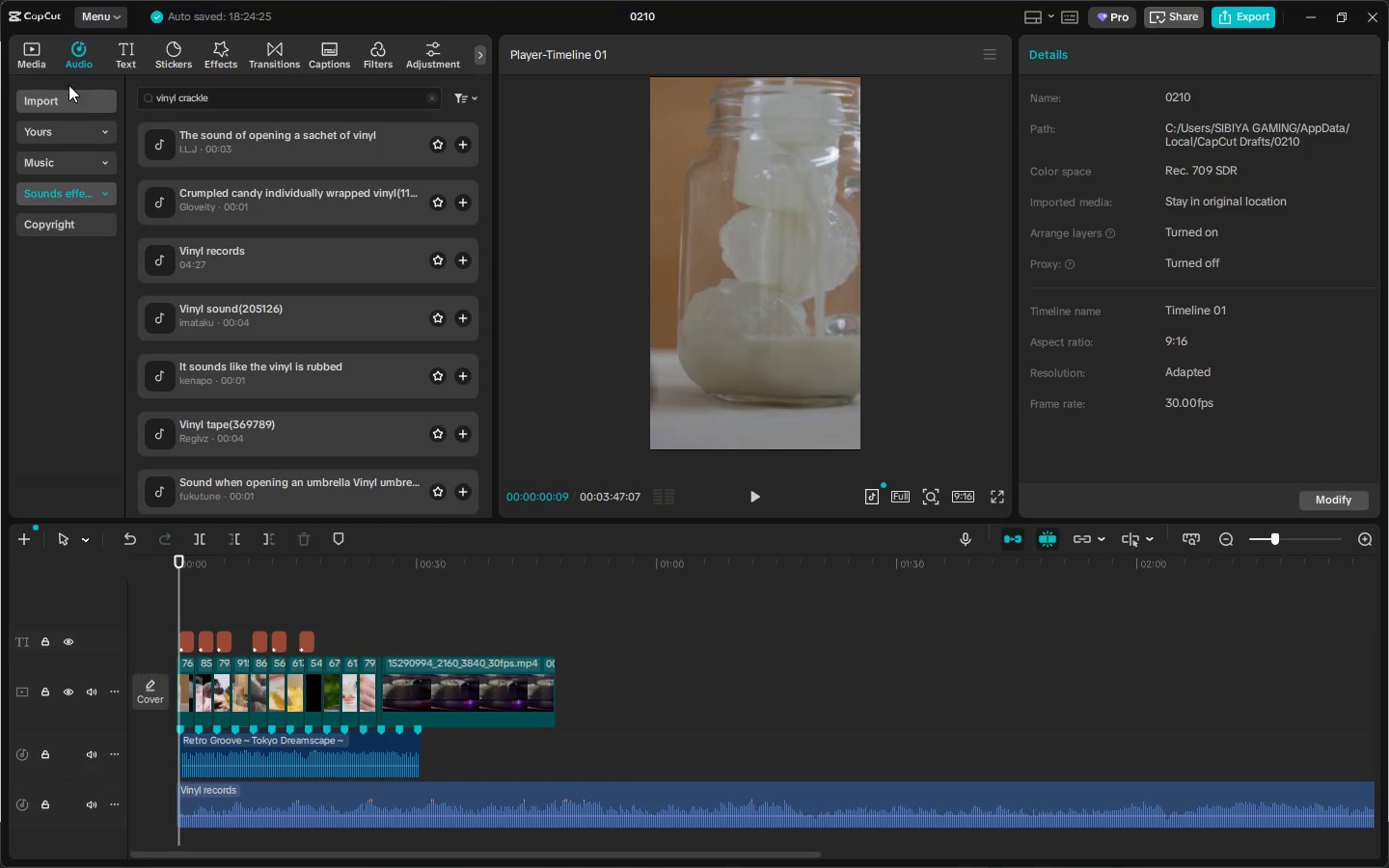 
left_click([42, 50])
 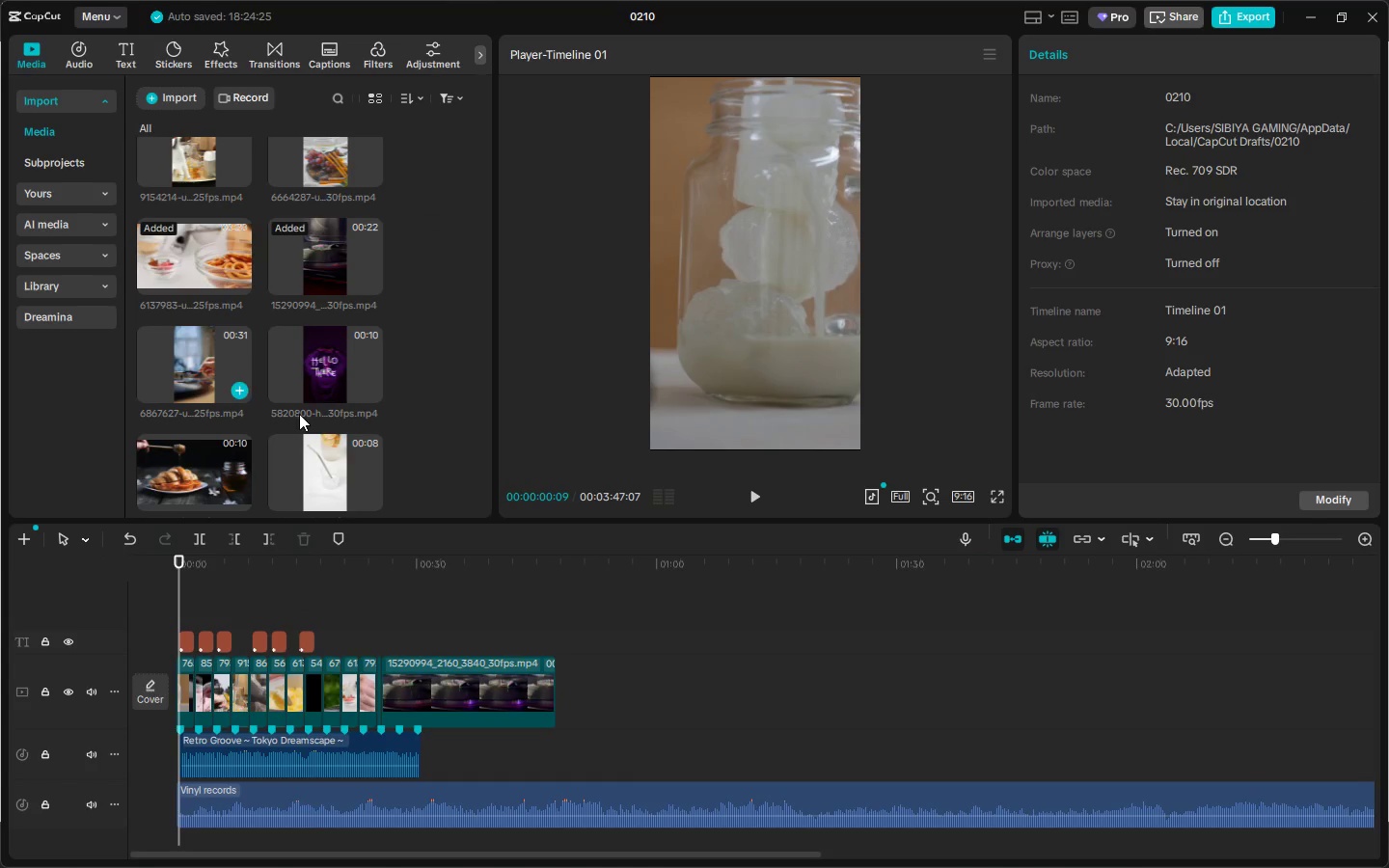 
scroll: coordinate [302, 351], scroll_direction: up, amount: 8.0
 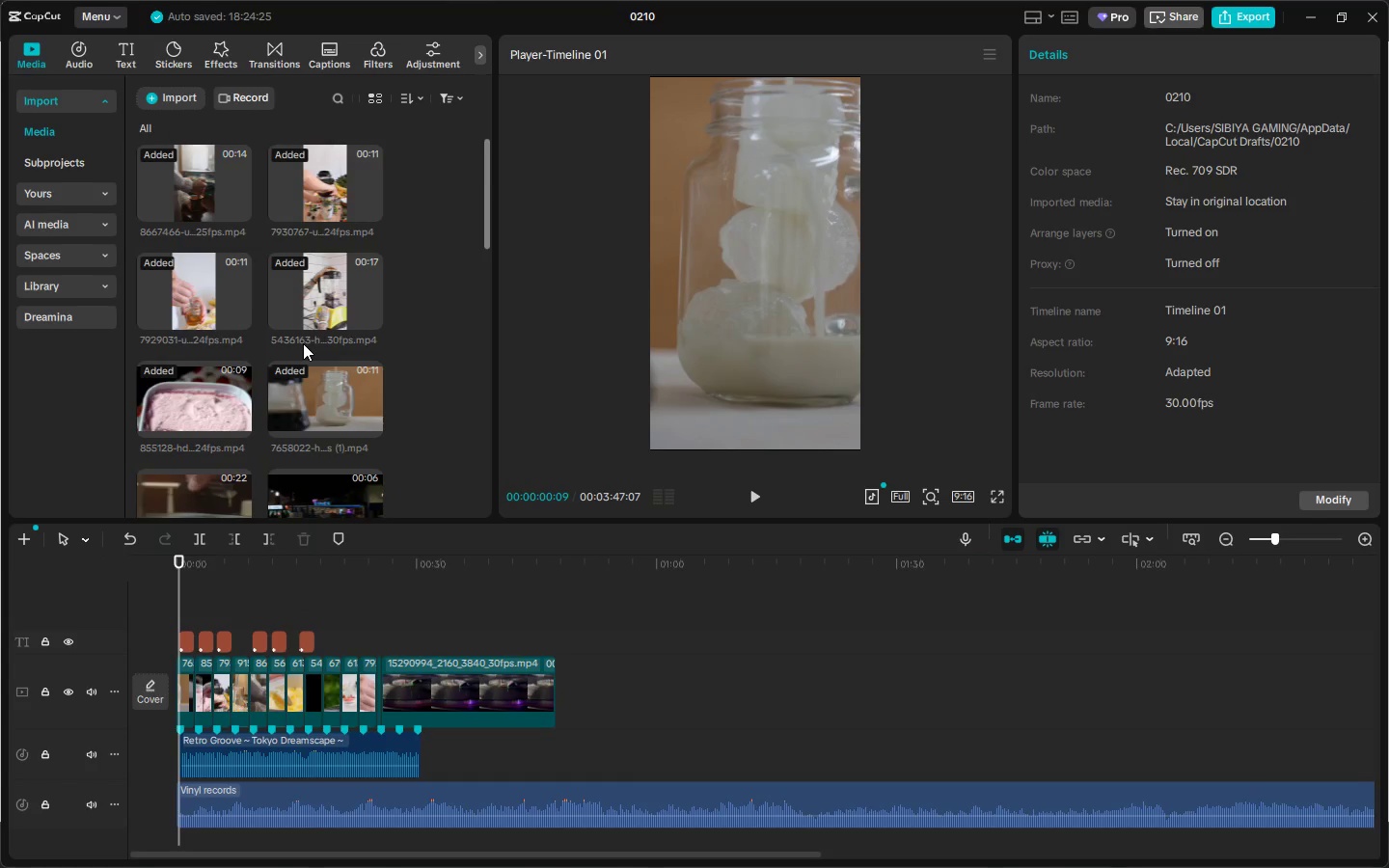 
scroll: coordinate [303, 343], scroll_direction: down, amount: 10.0
 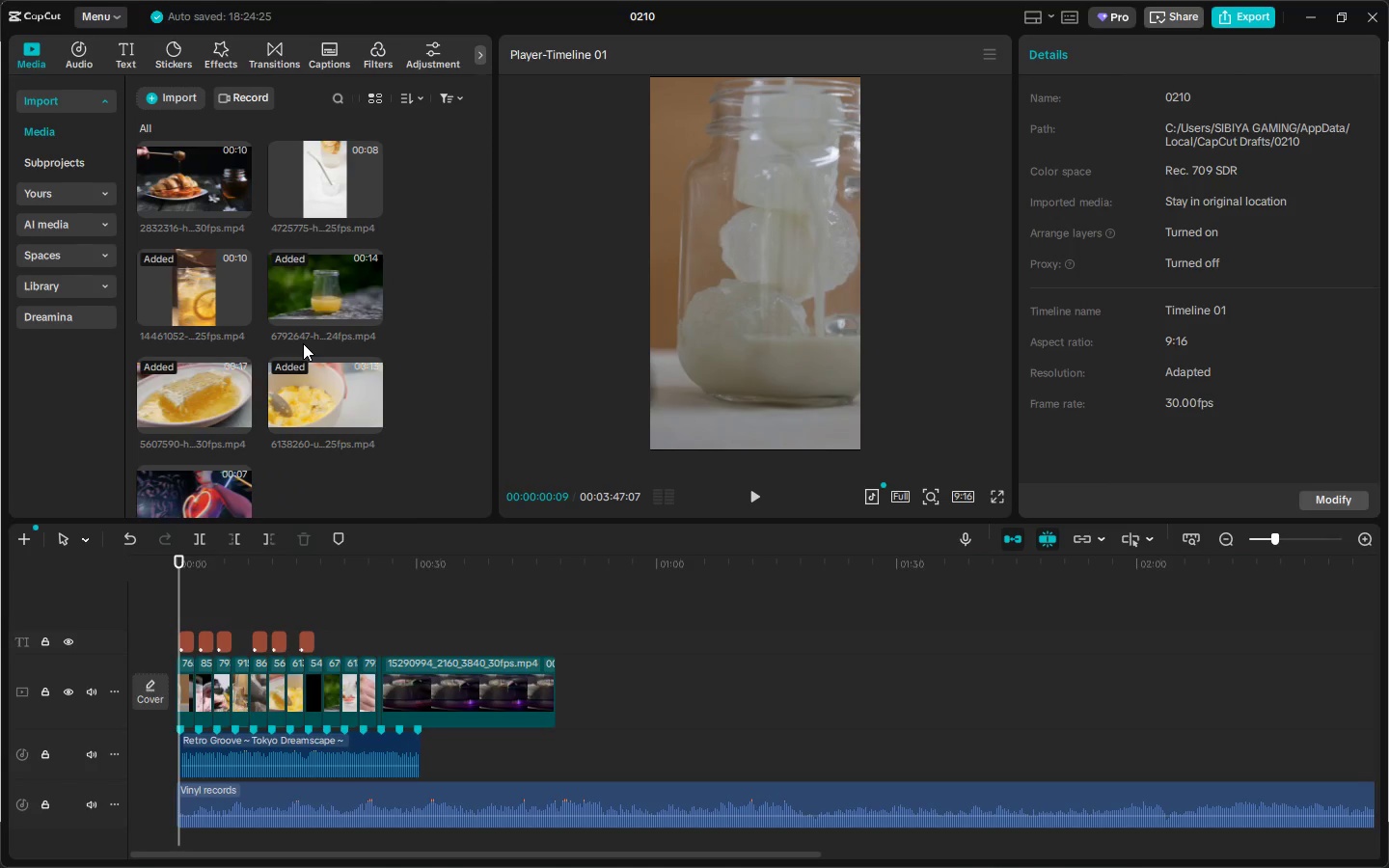 
scroll: coordinate [303, 343], scroll_direction: up, amount: 5.0
 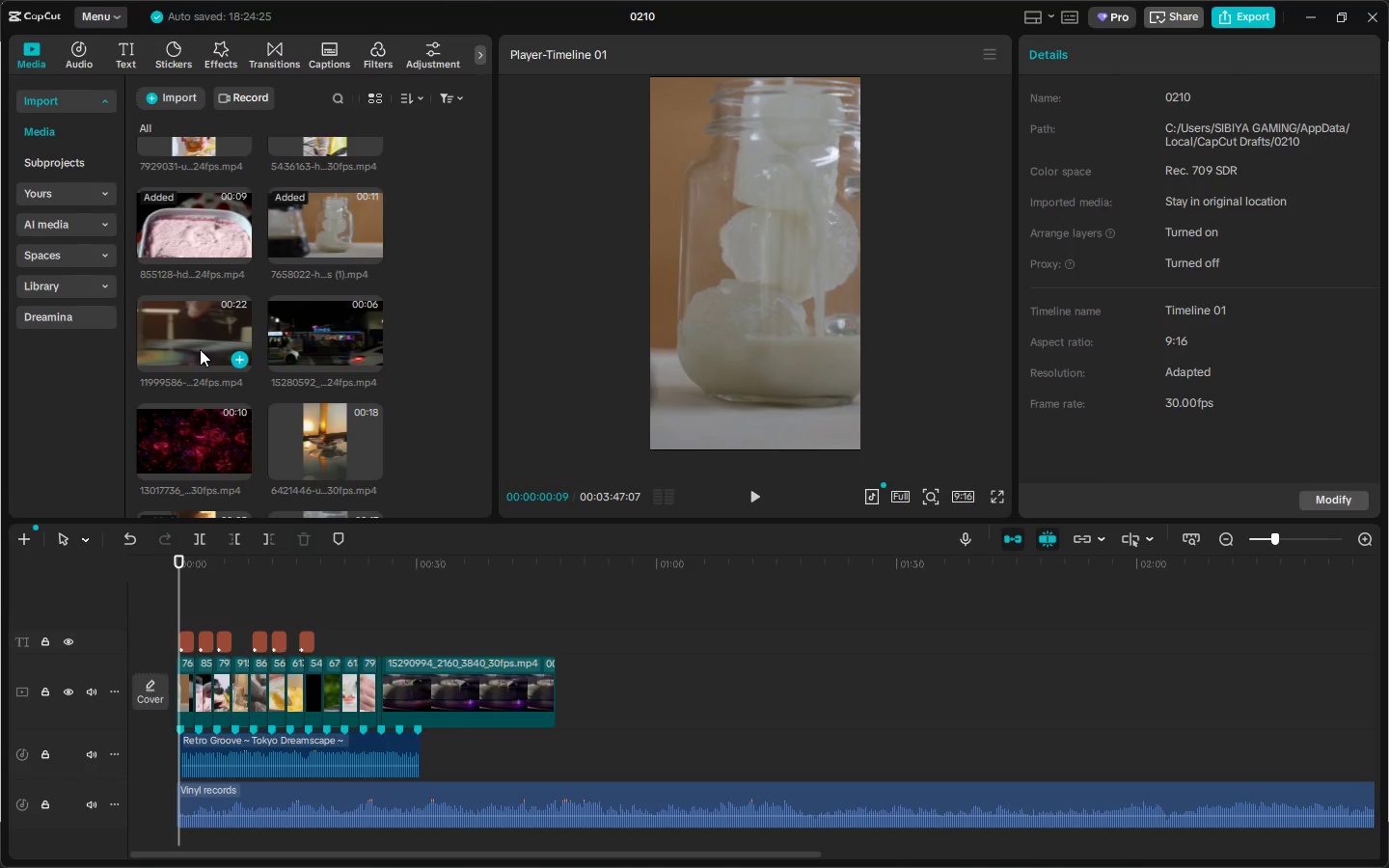 
left_click([200, 349])
 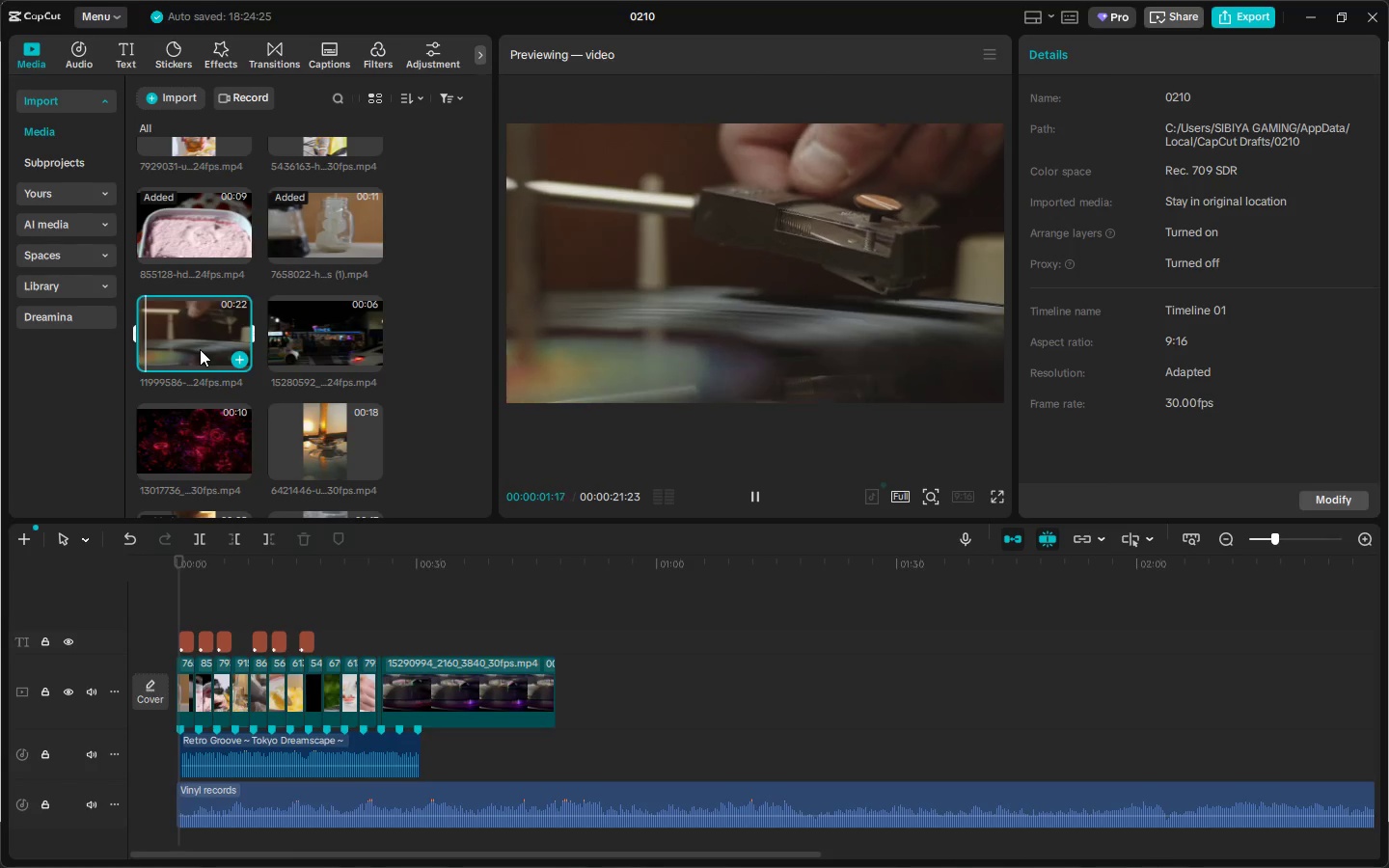 
left_click_drag(start_coordinate=[200, 349], to_coordinate=[168, 692])
 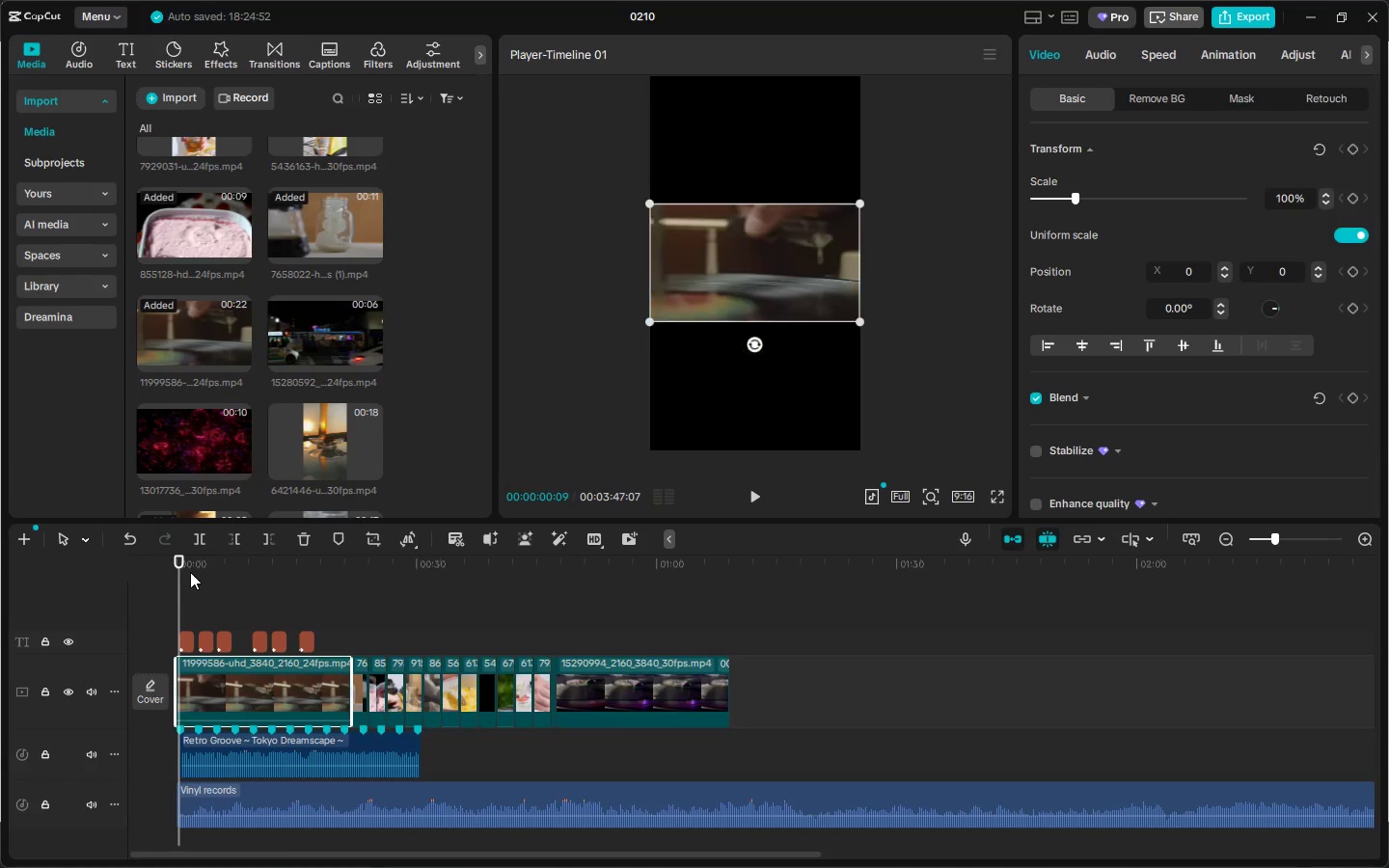 
left_click_drag(start_coordinate=[190, 572], to_coordinate=[164, 570])
 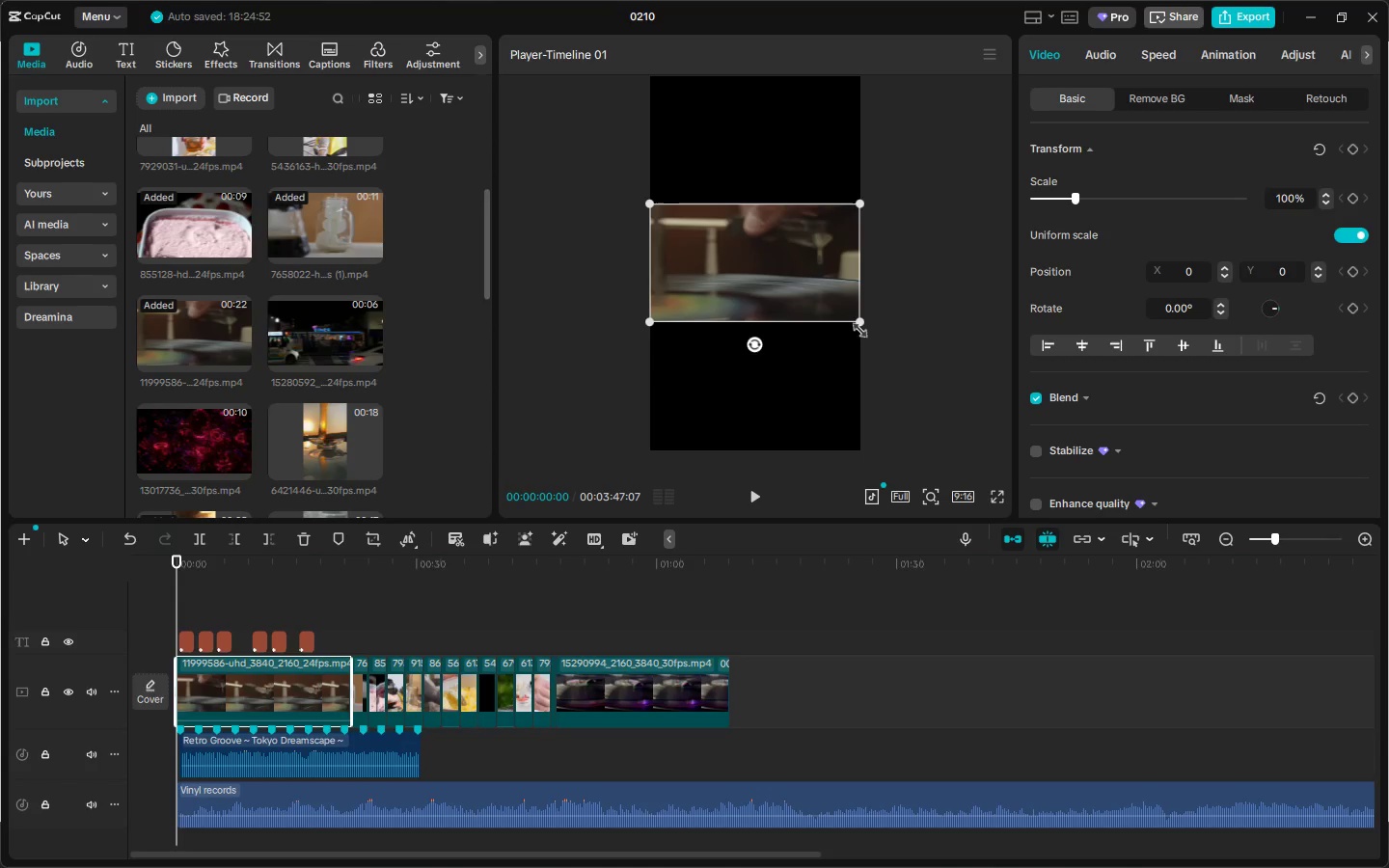 
left_click_drag(start_coordinate=[857, 326], to_coordinate=[1117, 641])
 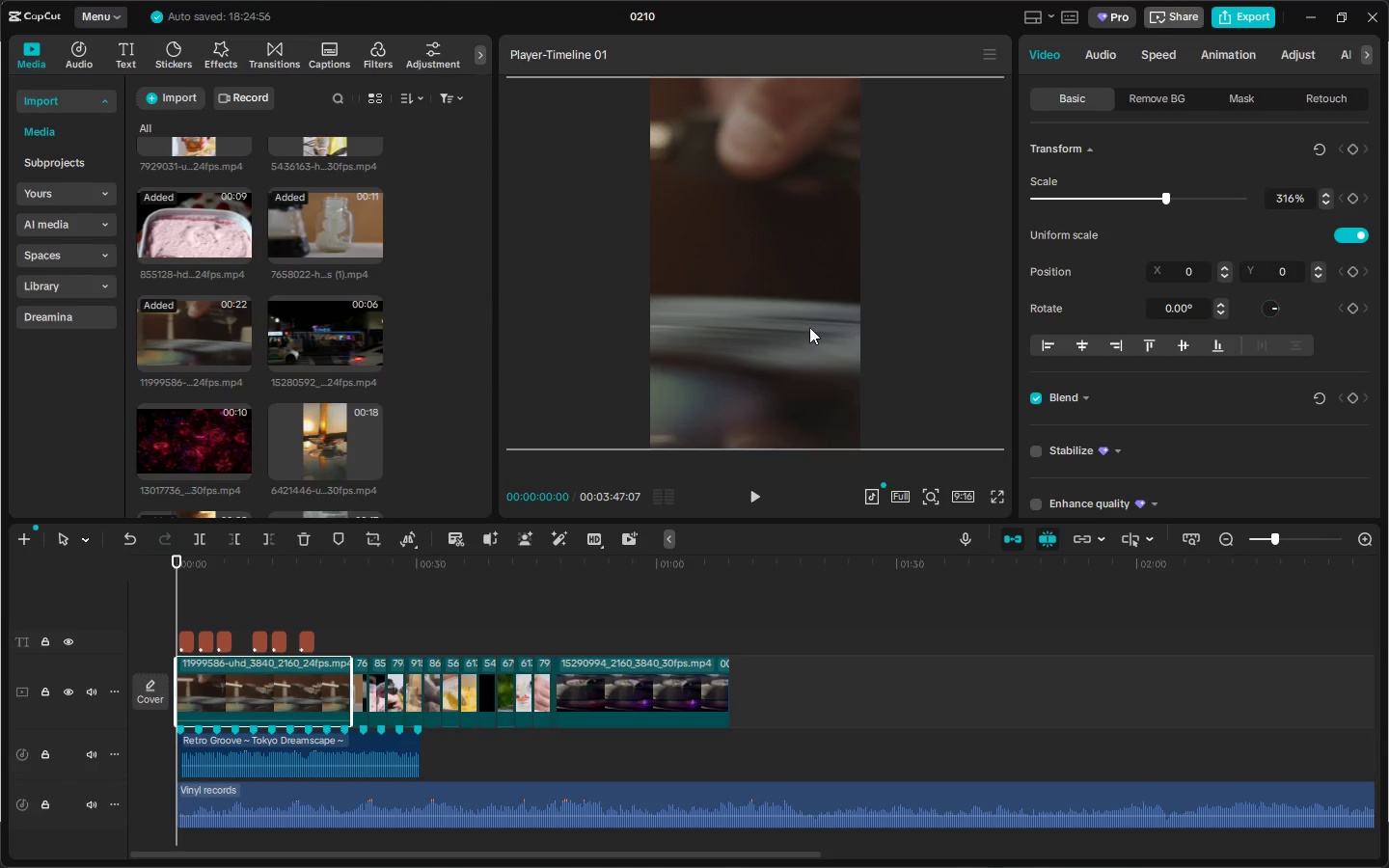 
left_click_drag(start_coordinate=[783, 313], to_coordinate=[635, 313])
 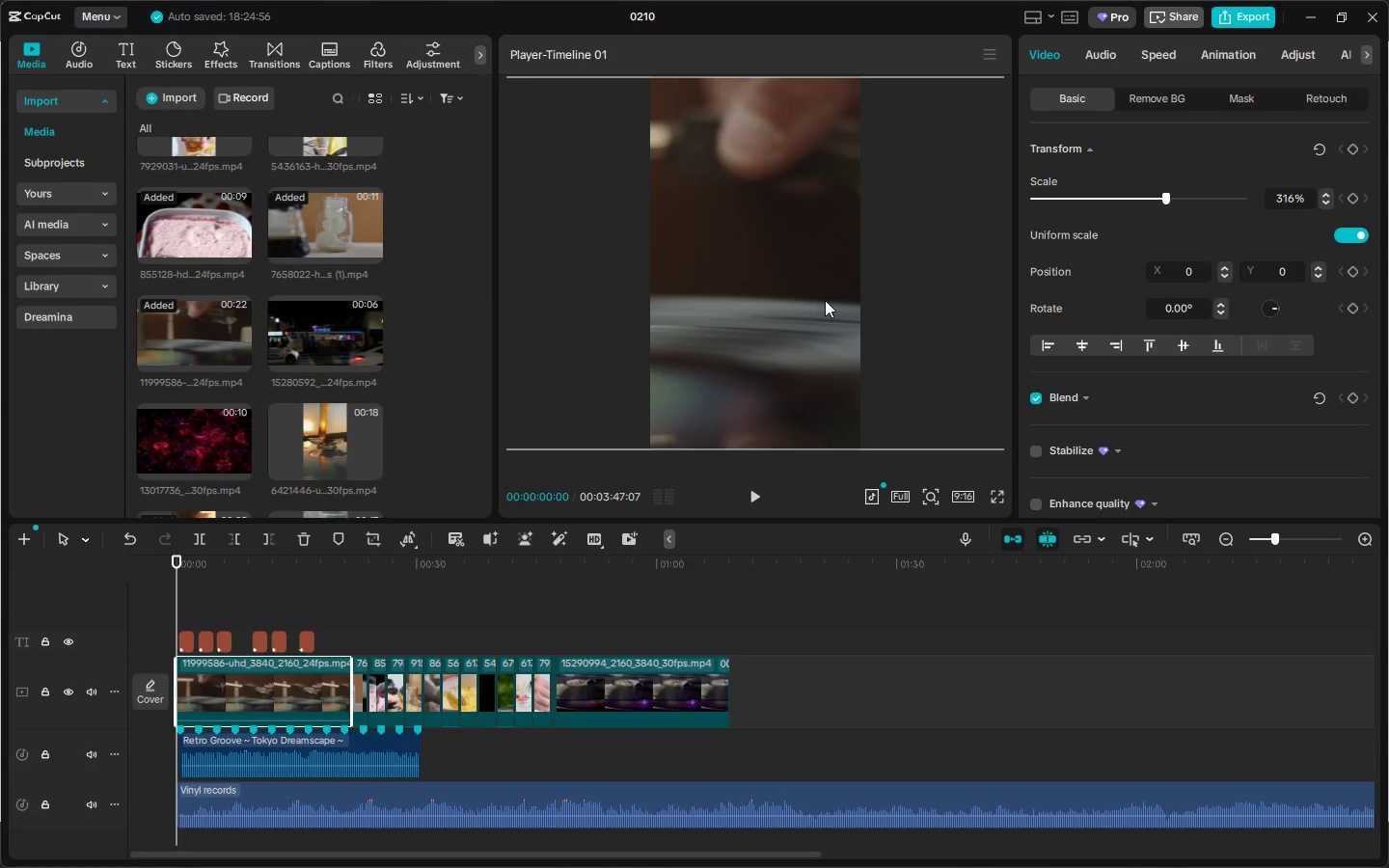 
left_click_drag(start_coordinate=[828, 300], to_coordinate=[652, 303])
 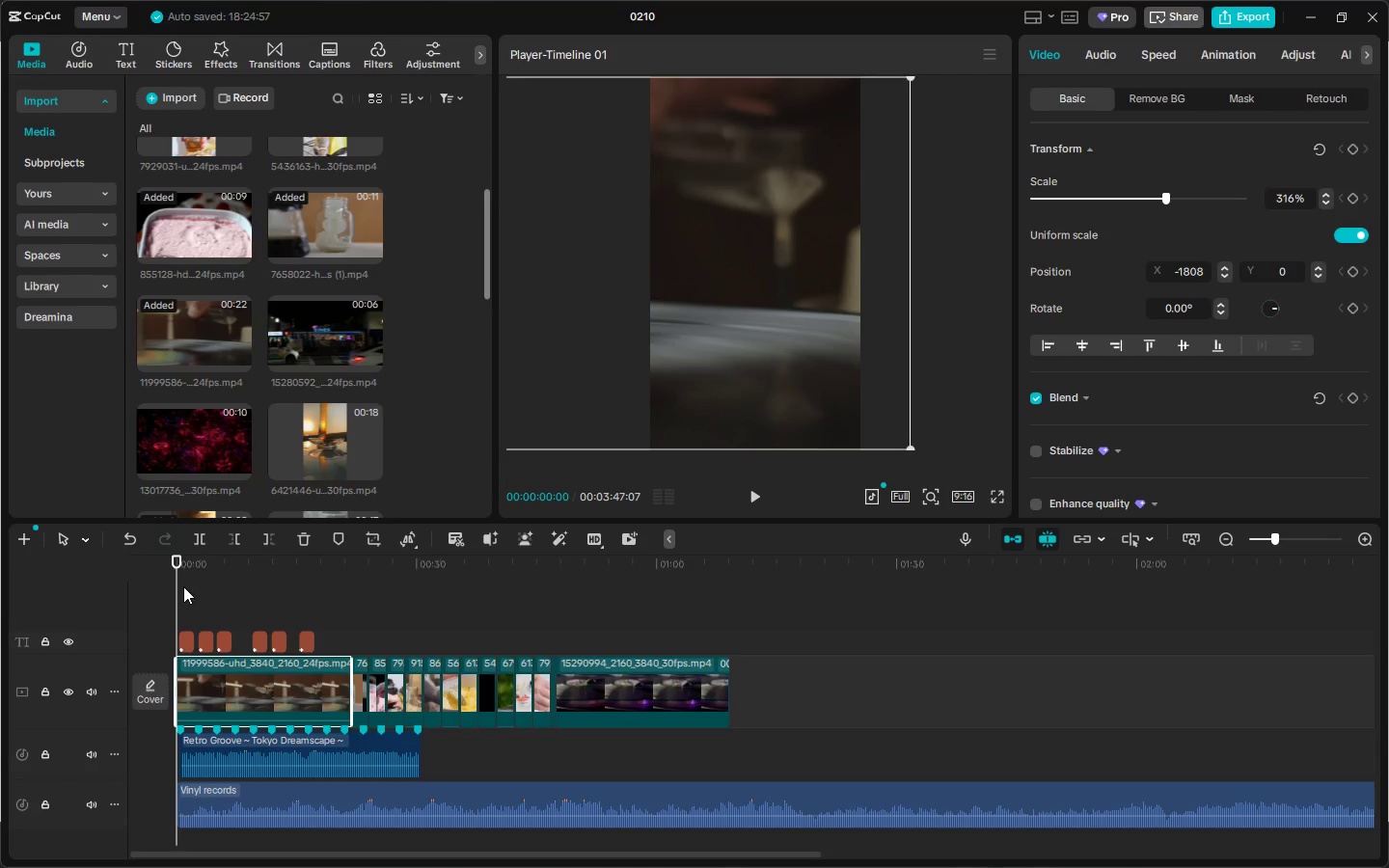 
left_click_drag(start_coordinate=[180, 563], to_coordinate=[142, 564])
 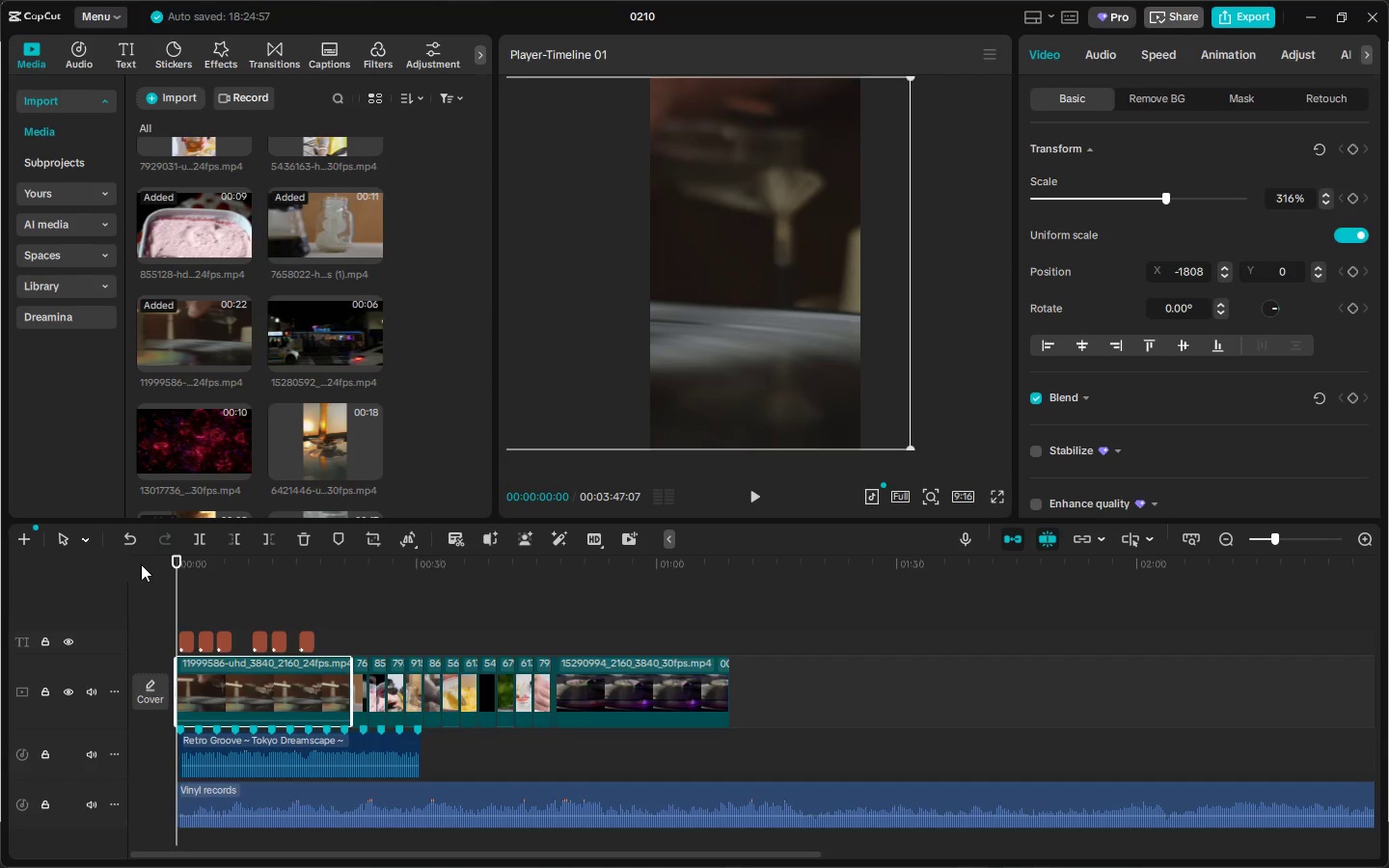 
key(Space)
 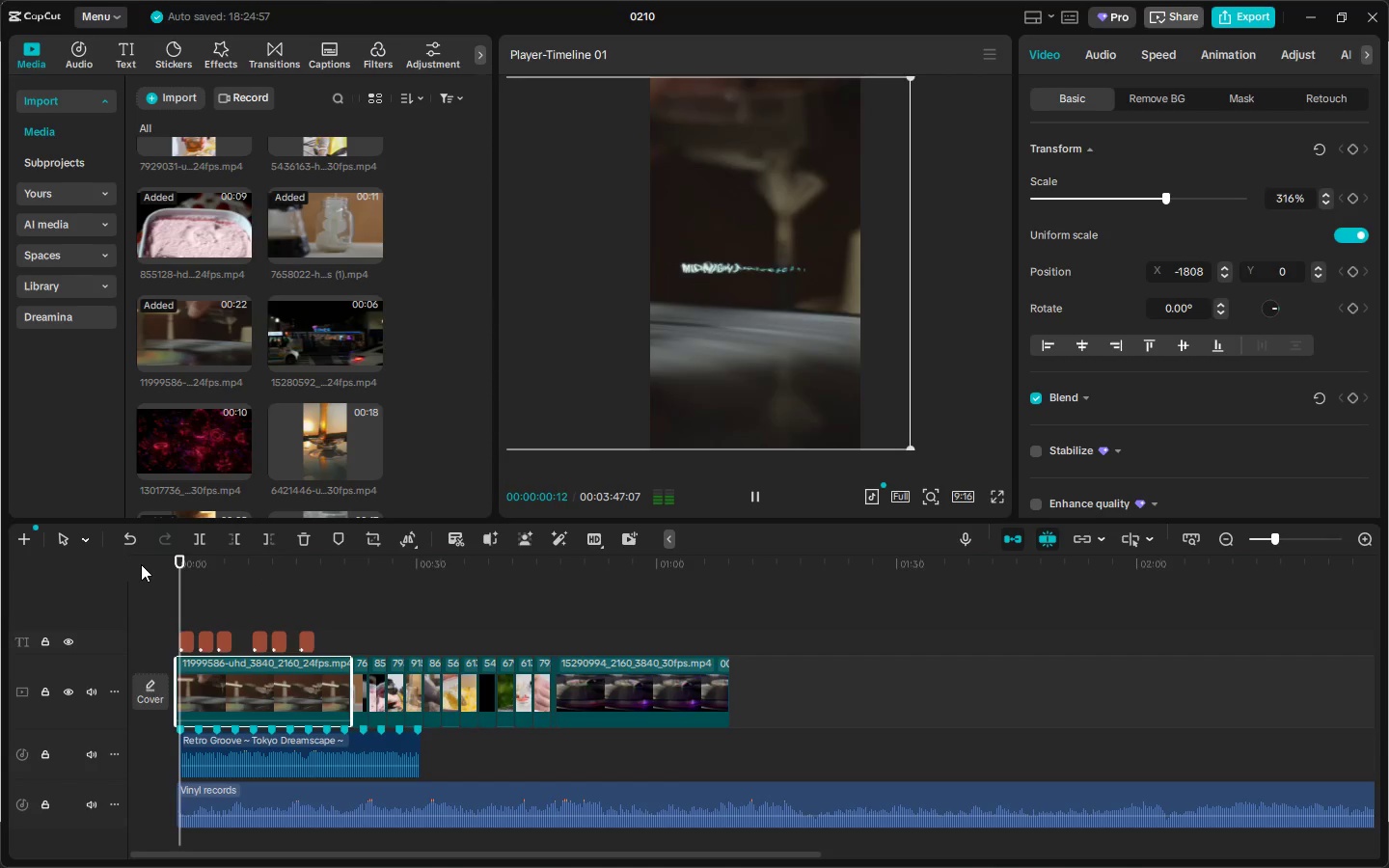 
key(Space)
 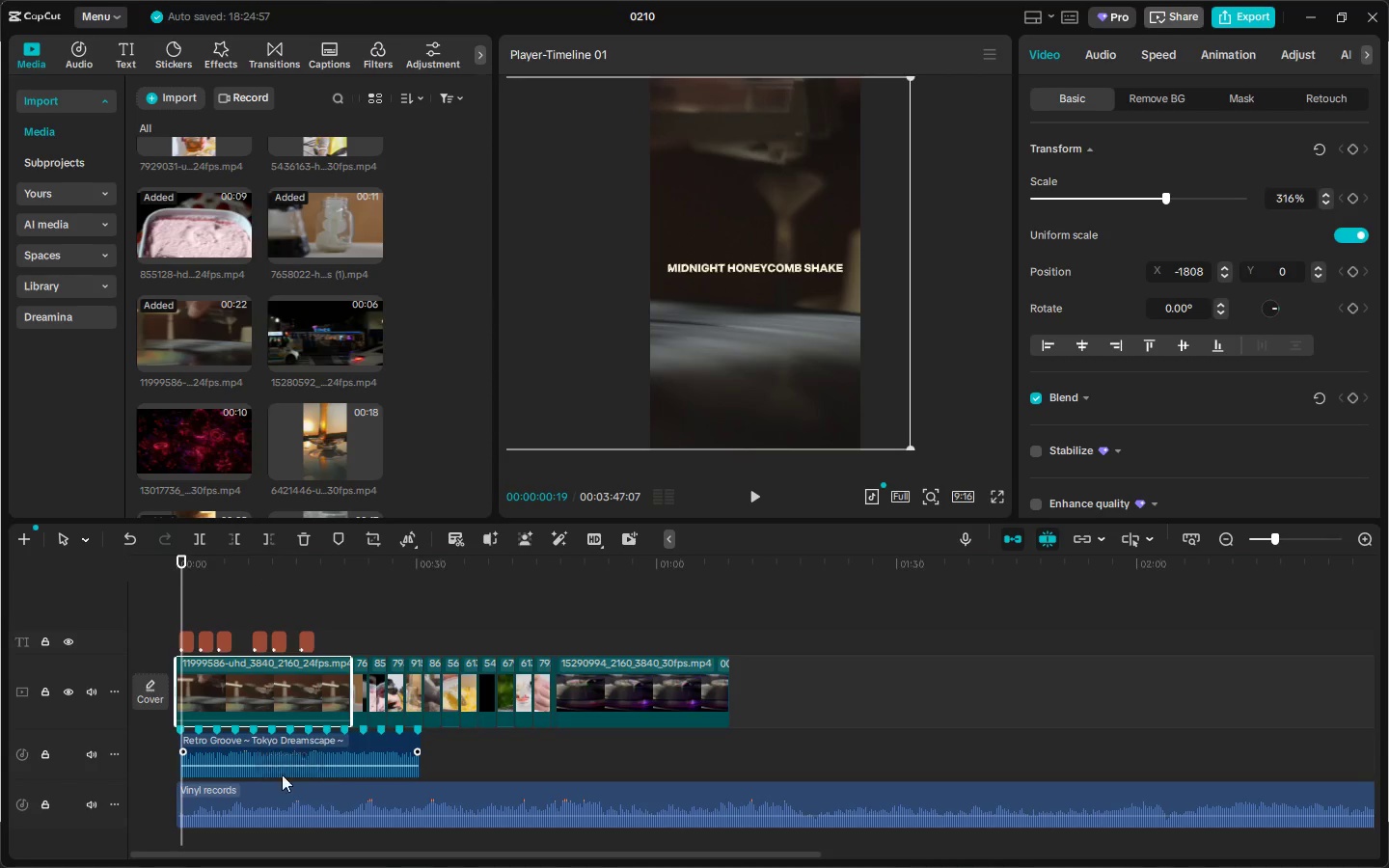 
left_click_drag(start_coordinate=[253, 803], to_coordinate=[367, 815])
 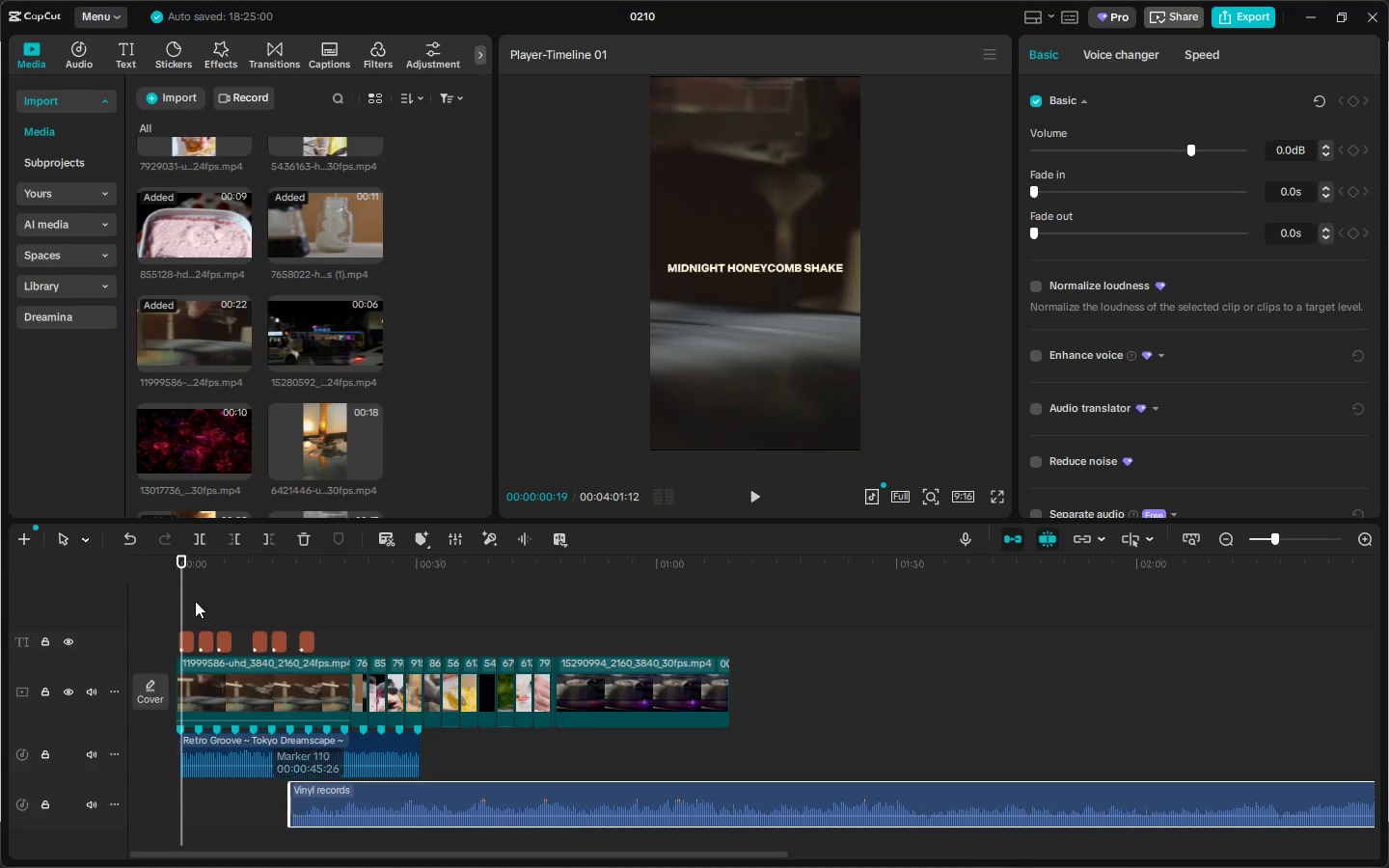 
key(Space)
 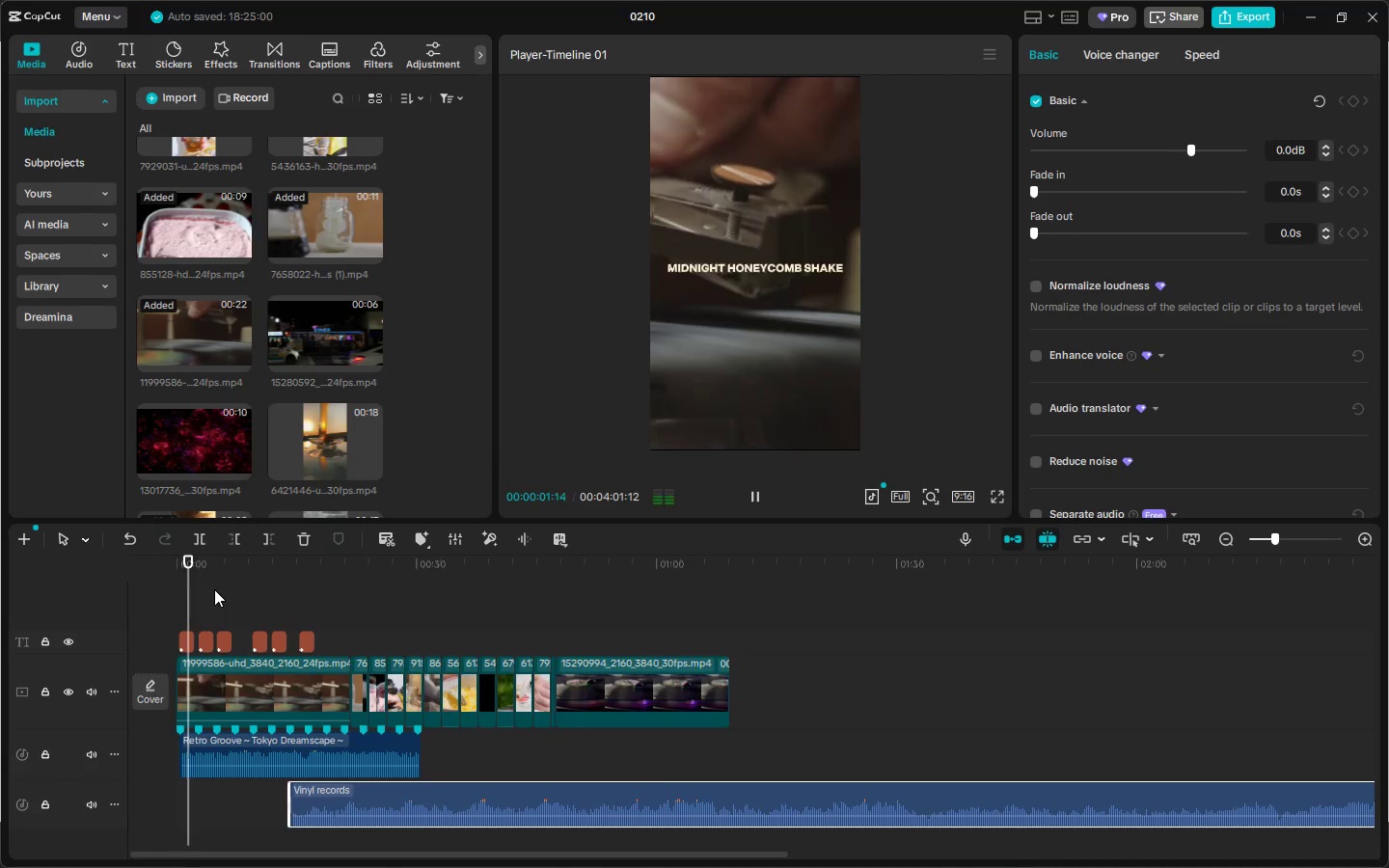 
key(Space)
 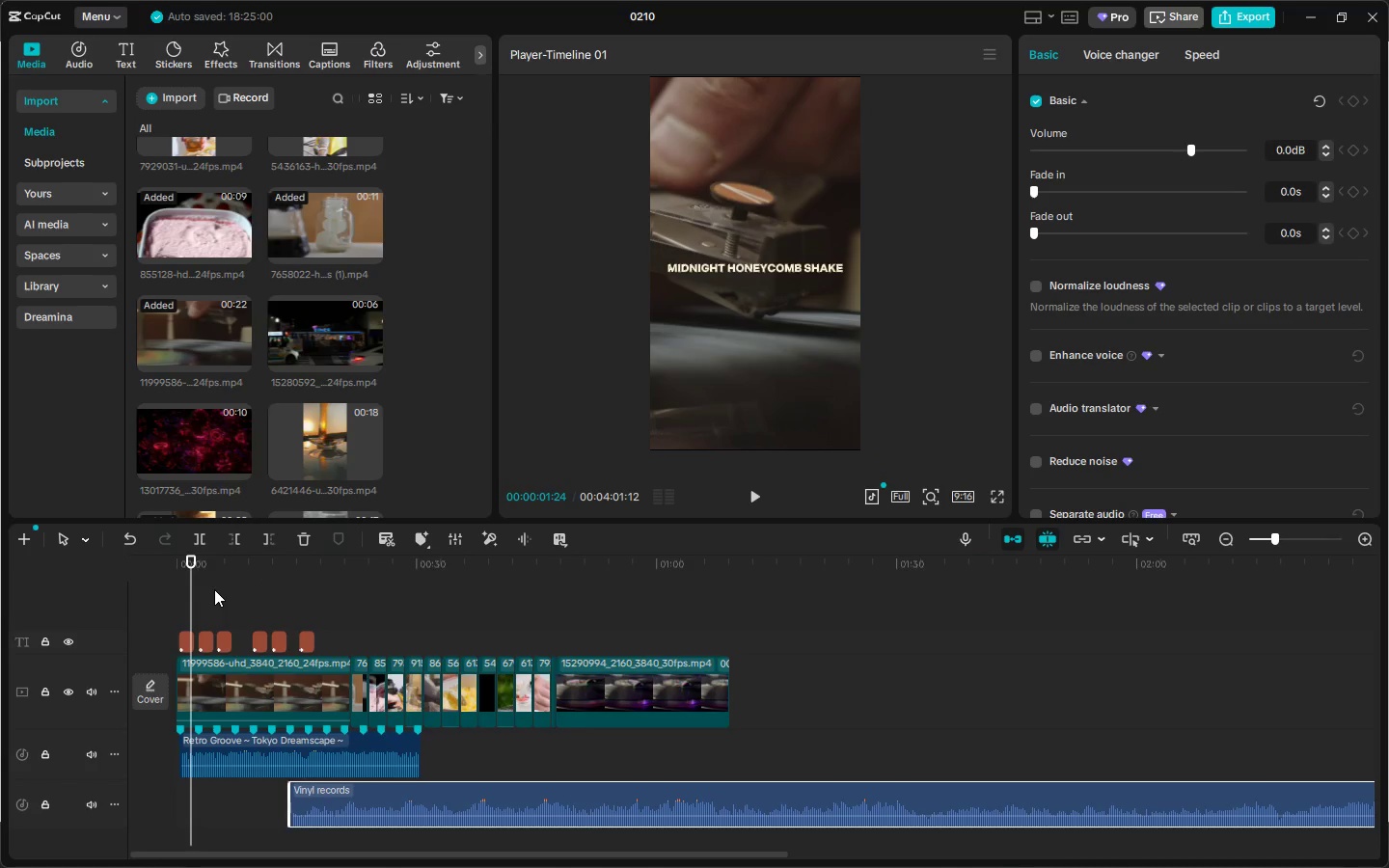 
key(Space)
 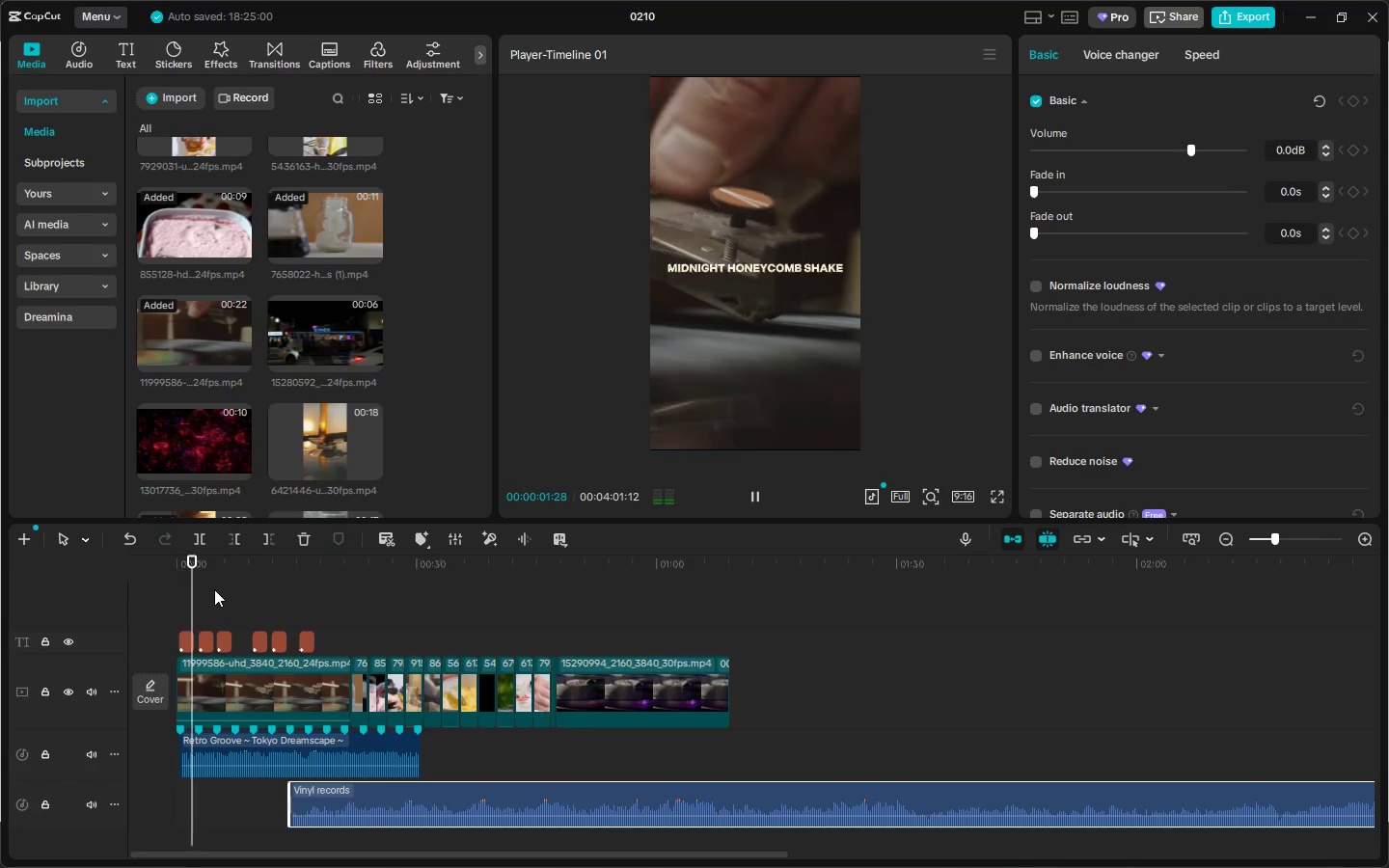 
key(Space)
 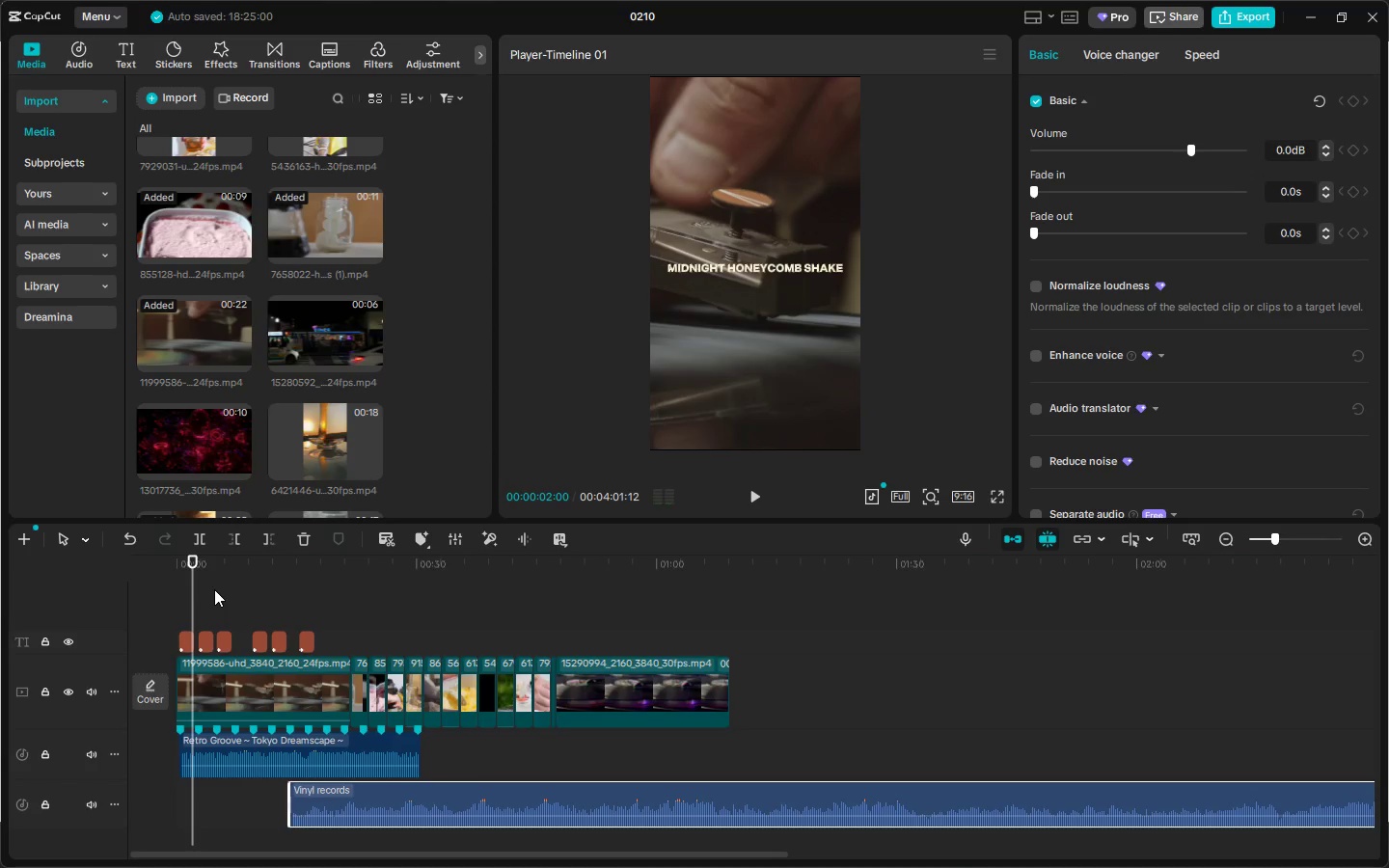 
key(Space)
 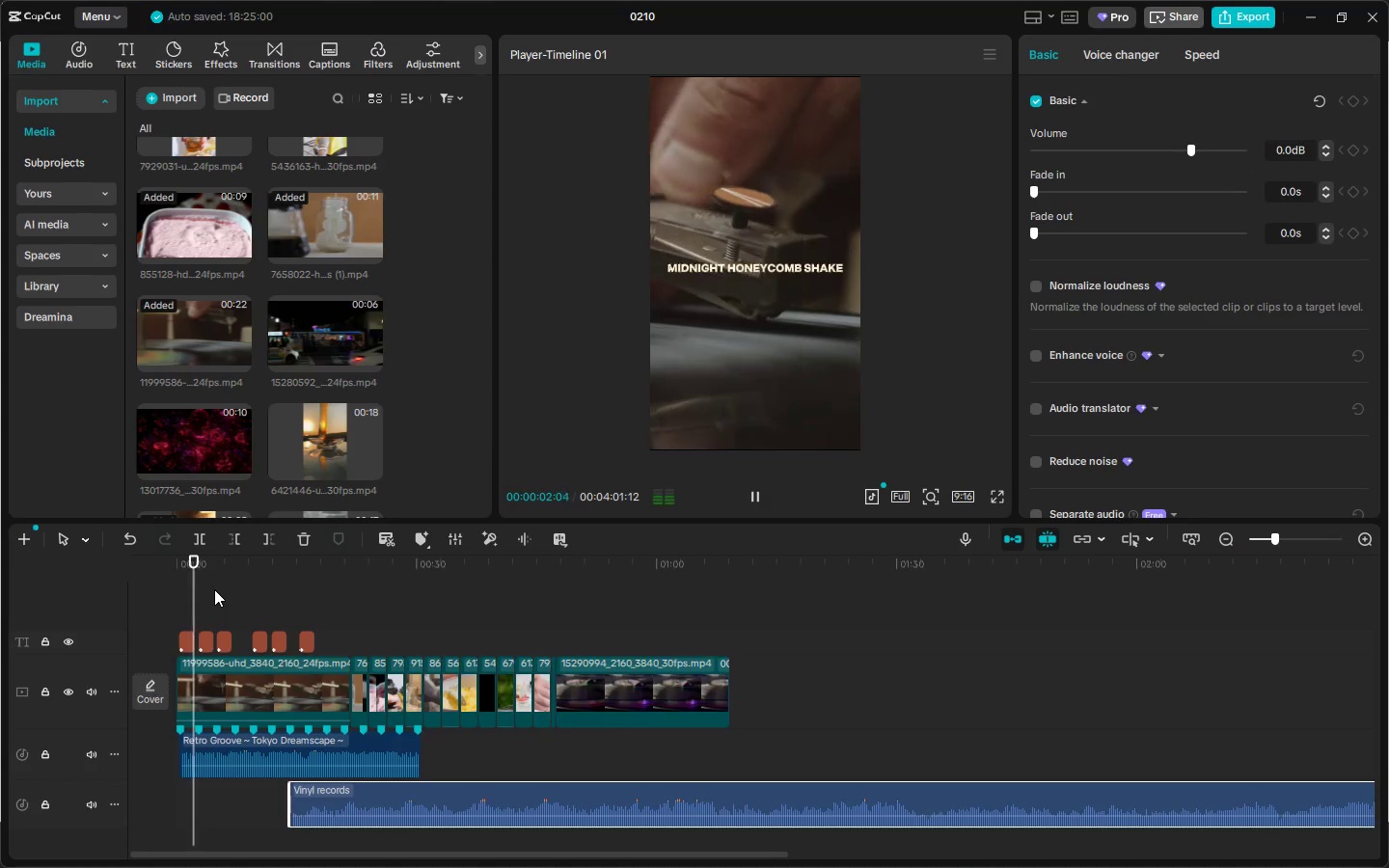 
key(Space)
 